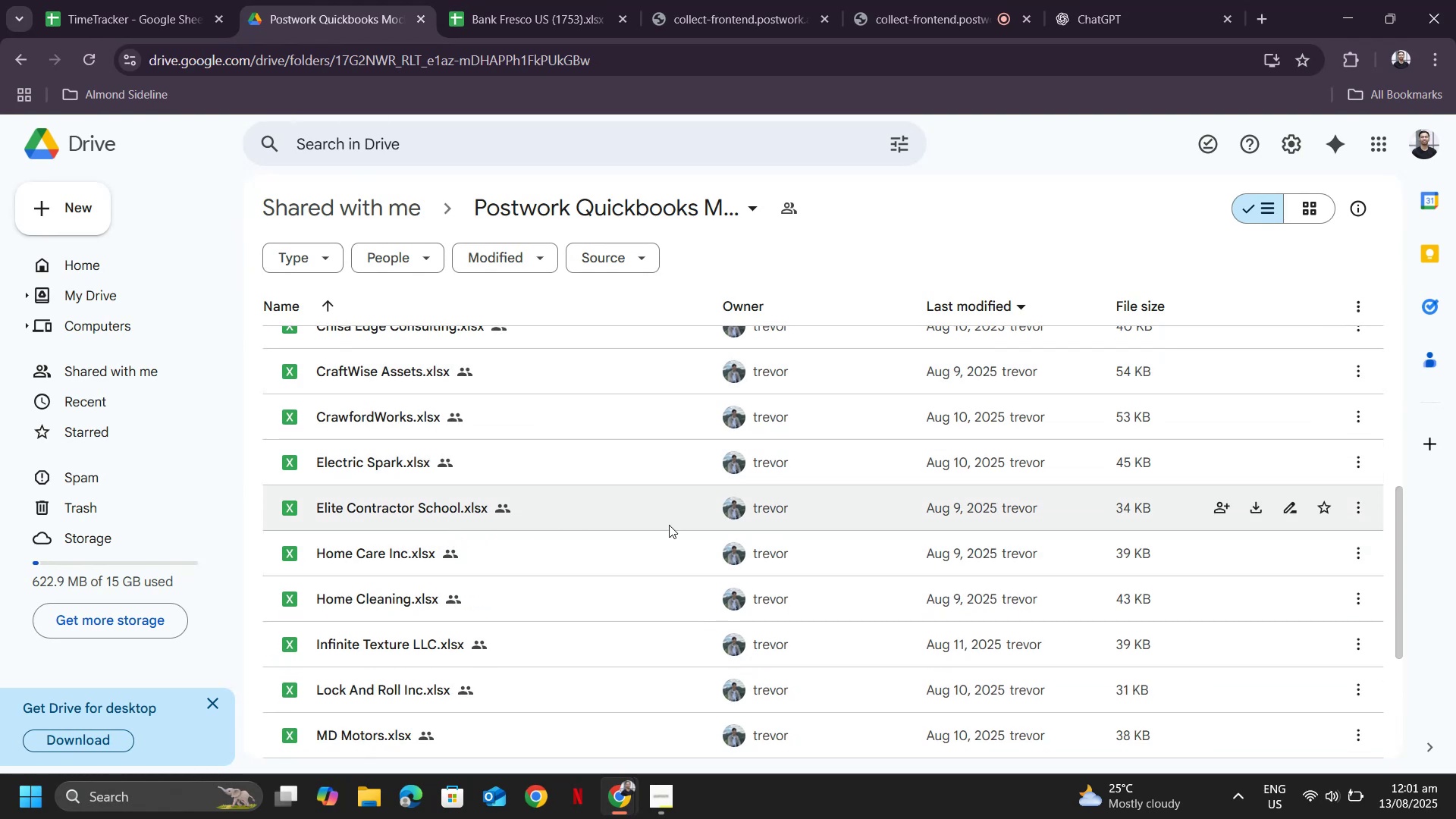 
scroll: coordinate [711, 451], scroll_direction: up, amount: 4.0
 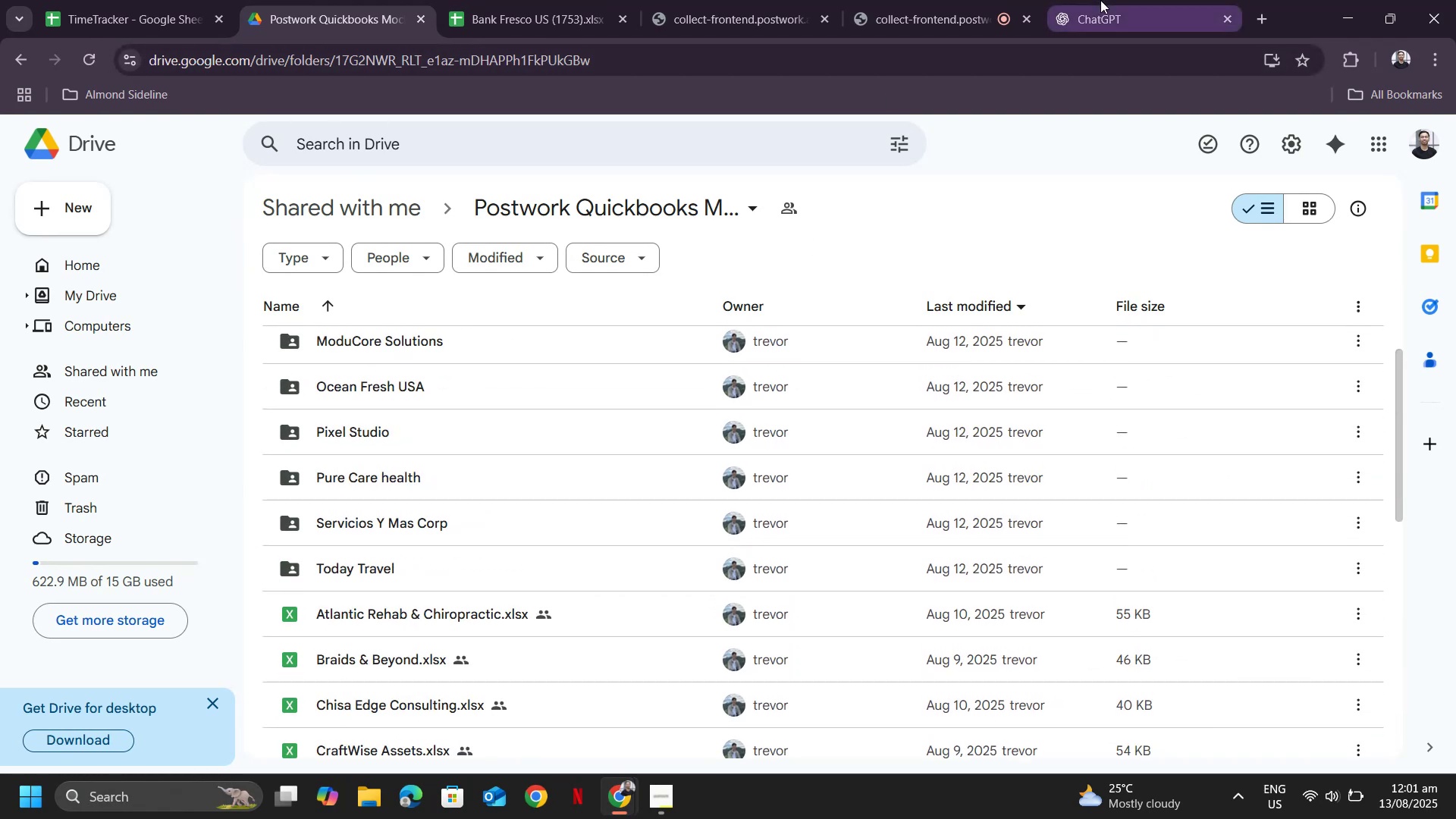 
left_click([1100, 0])
 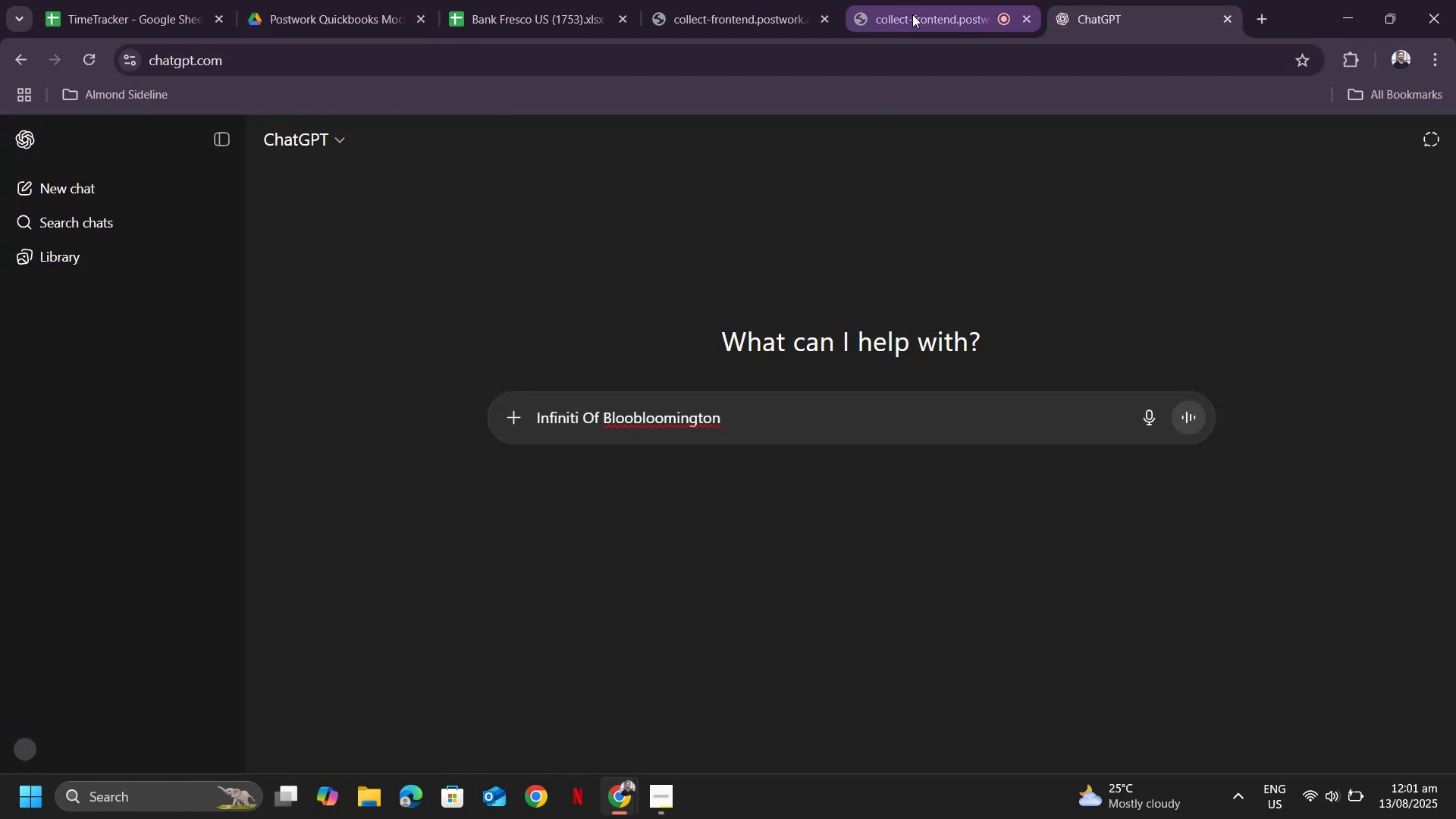 
left_click([912, 14])
 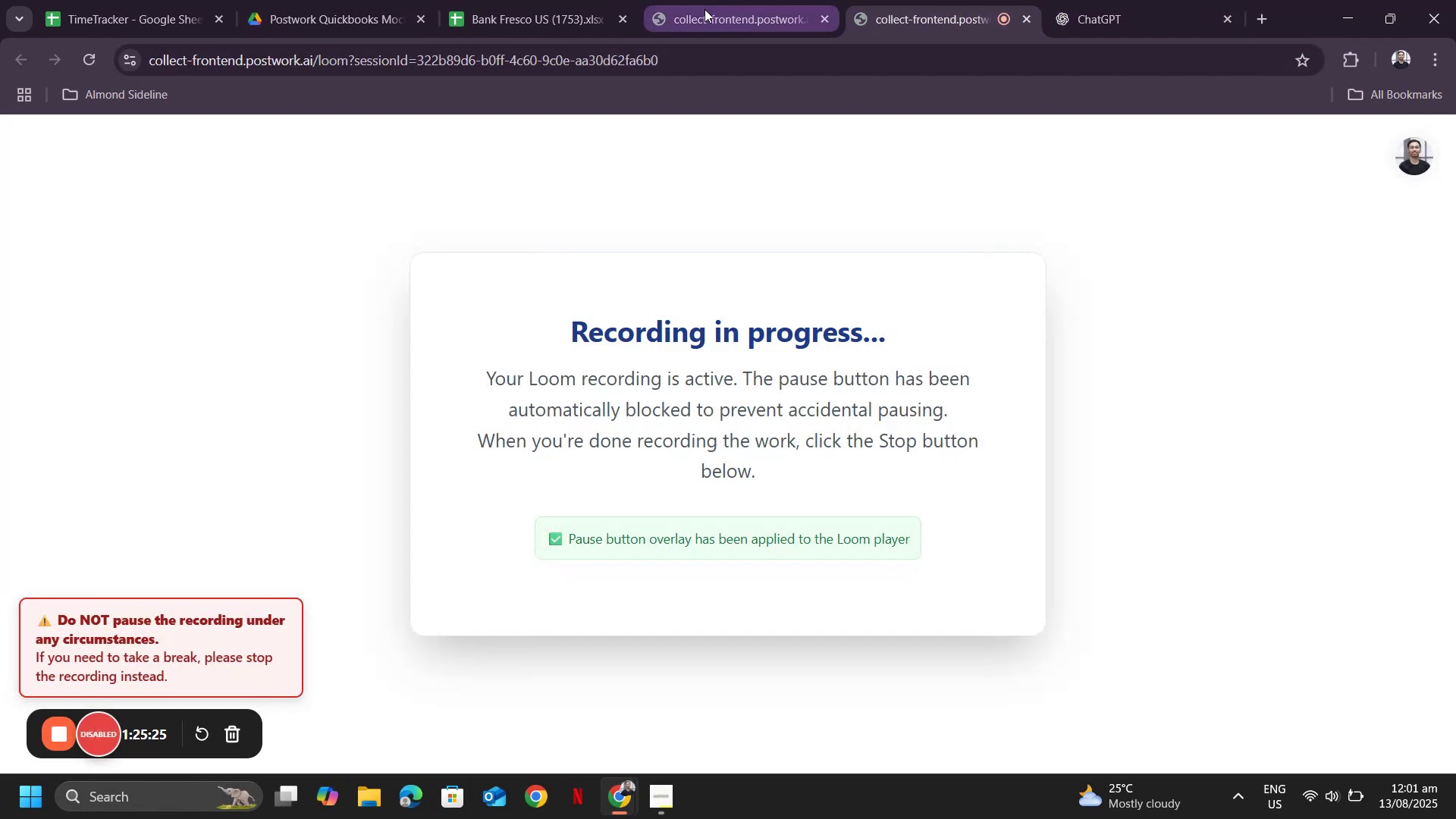 
left_click([667, 10])
 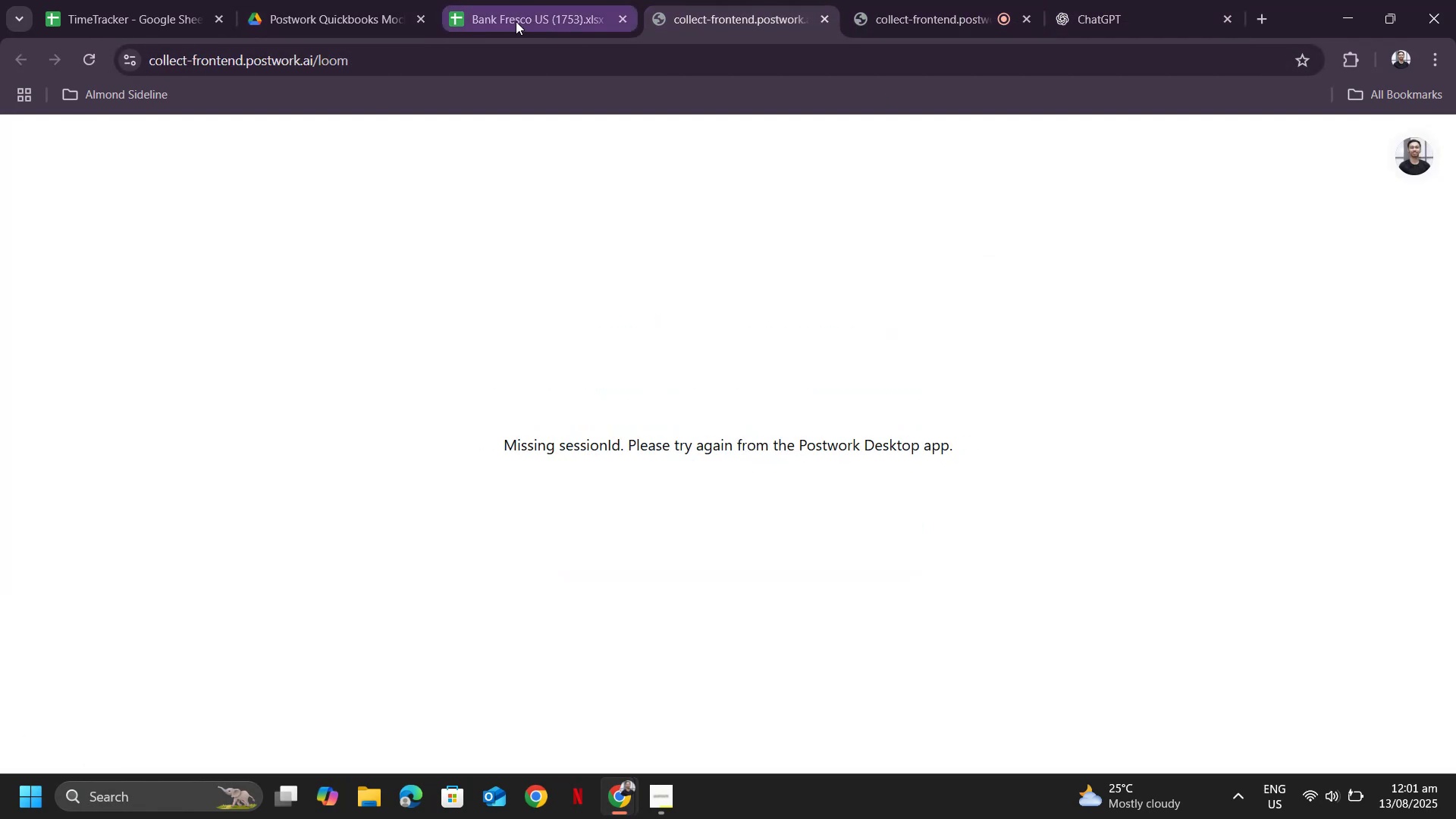 
left_click([516, 21])
 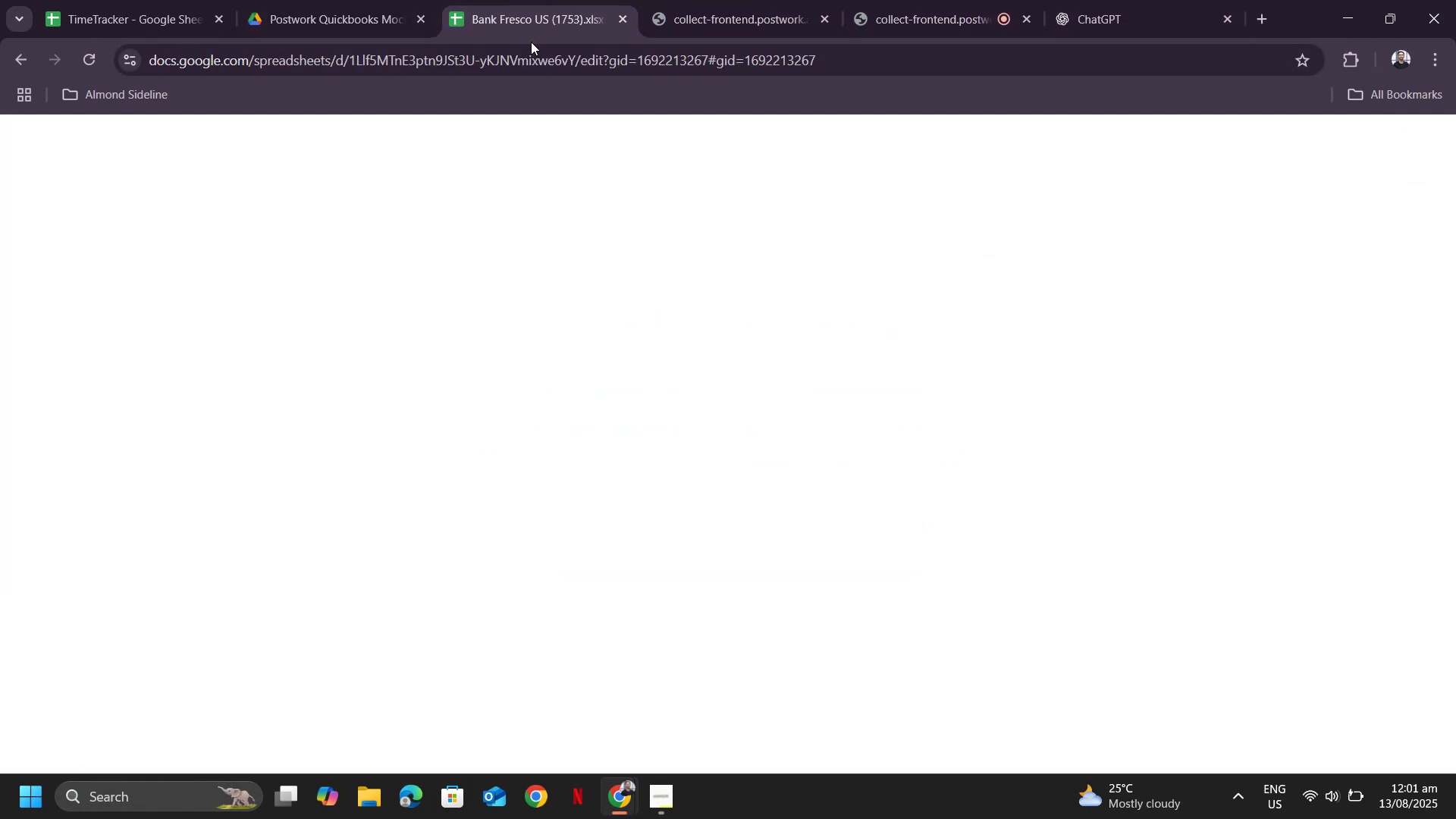 
key(Alt+Tab)
 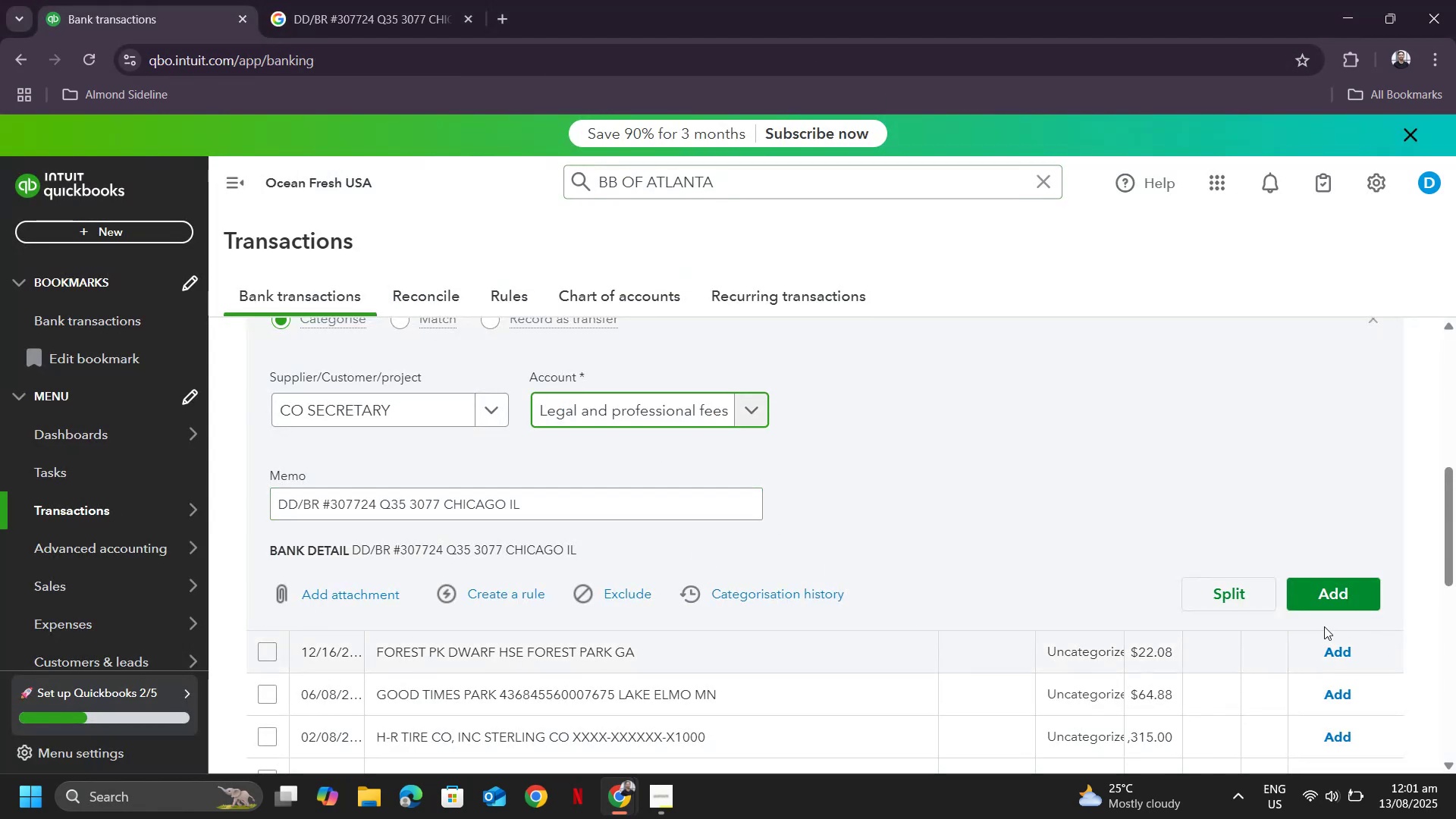 
left_click([1335, 595])
 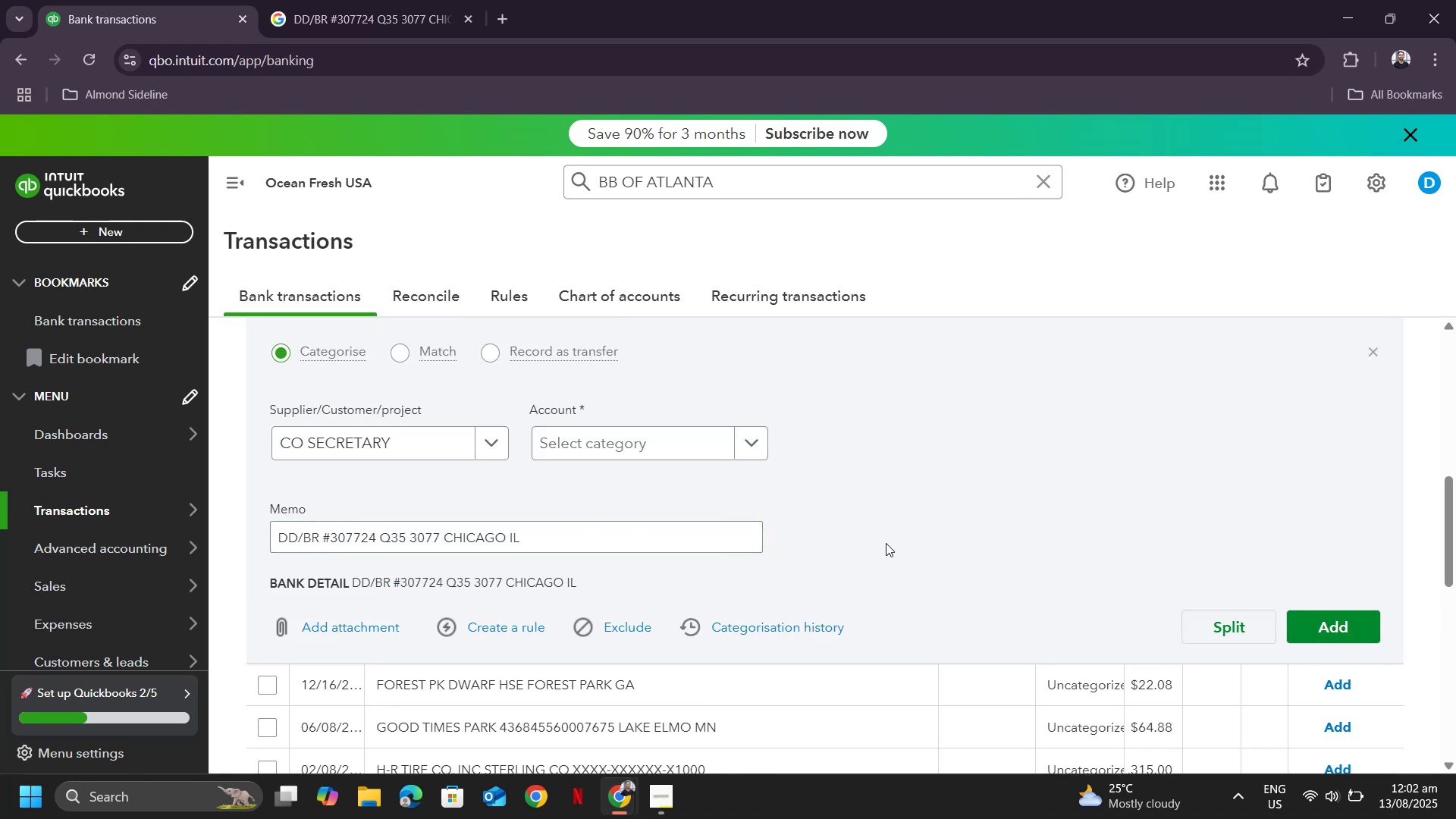 
scroll: coordinate [862, 496], scroll_direction: up, amount: 1.0
 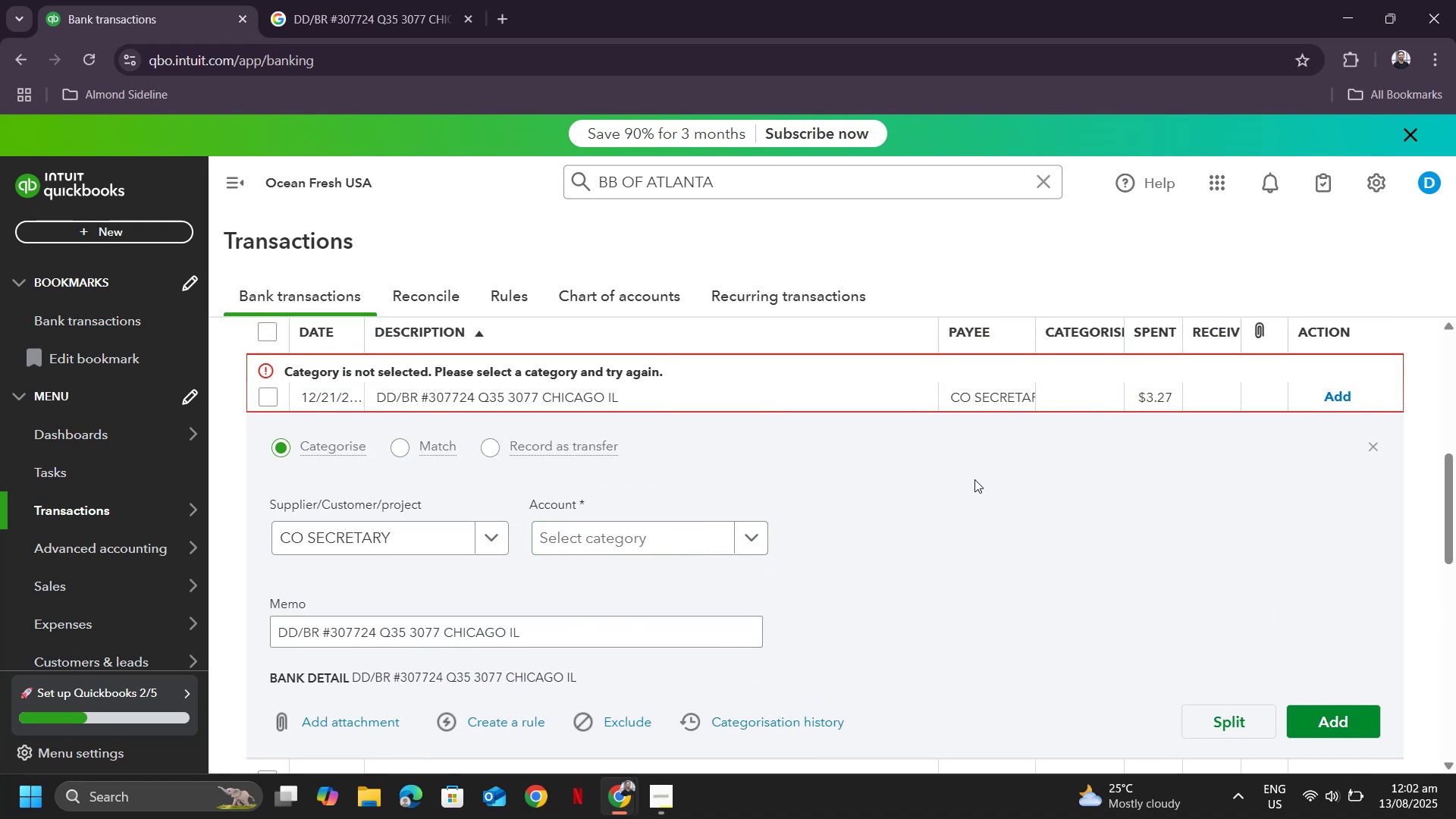 
left_click([679, 535])
 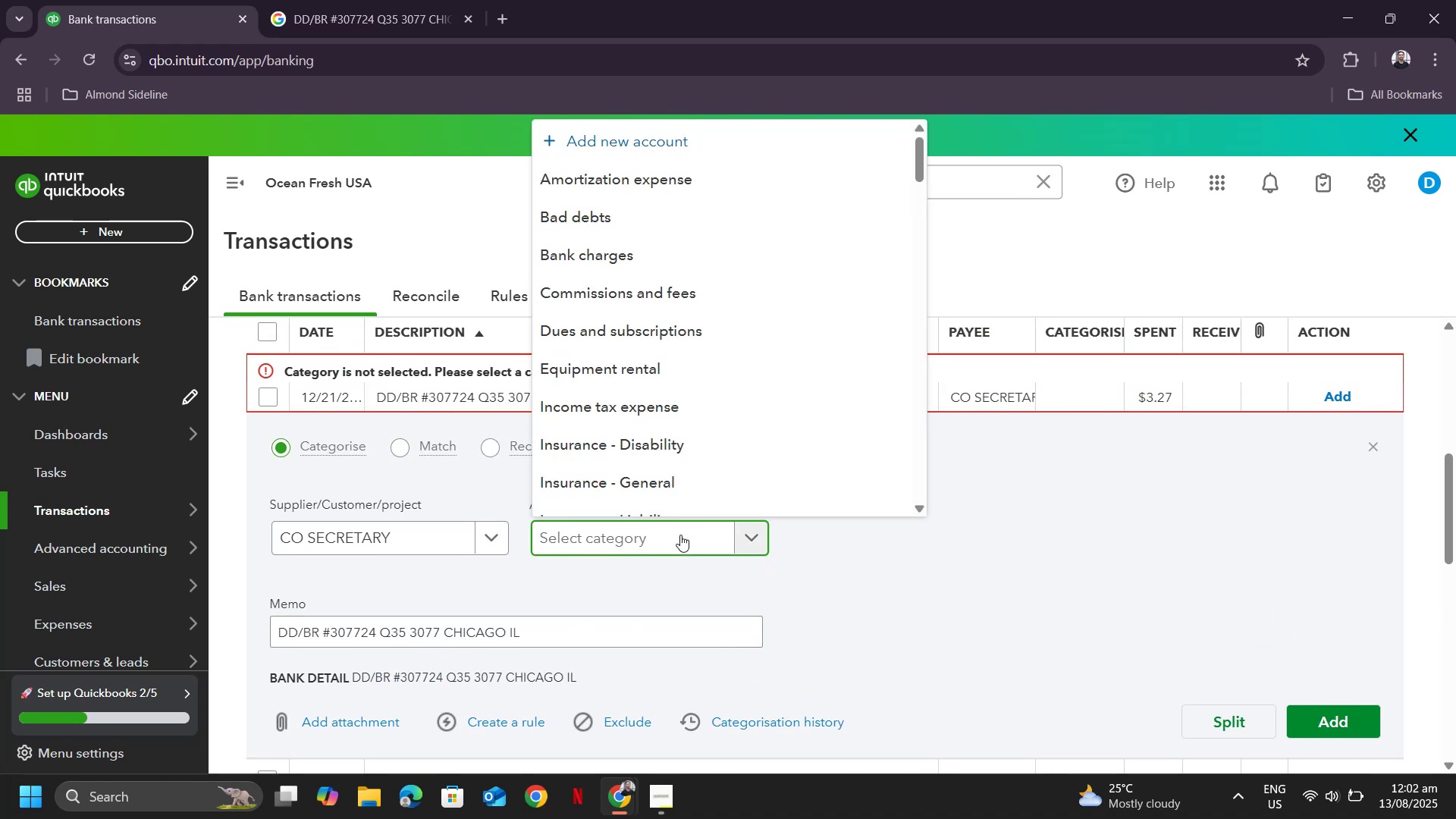 
type(profe)
 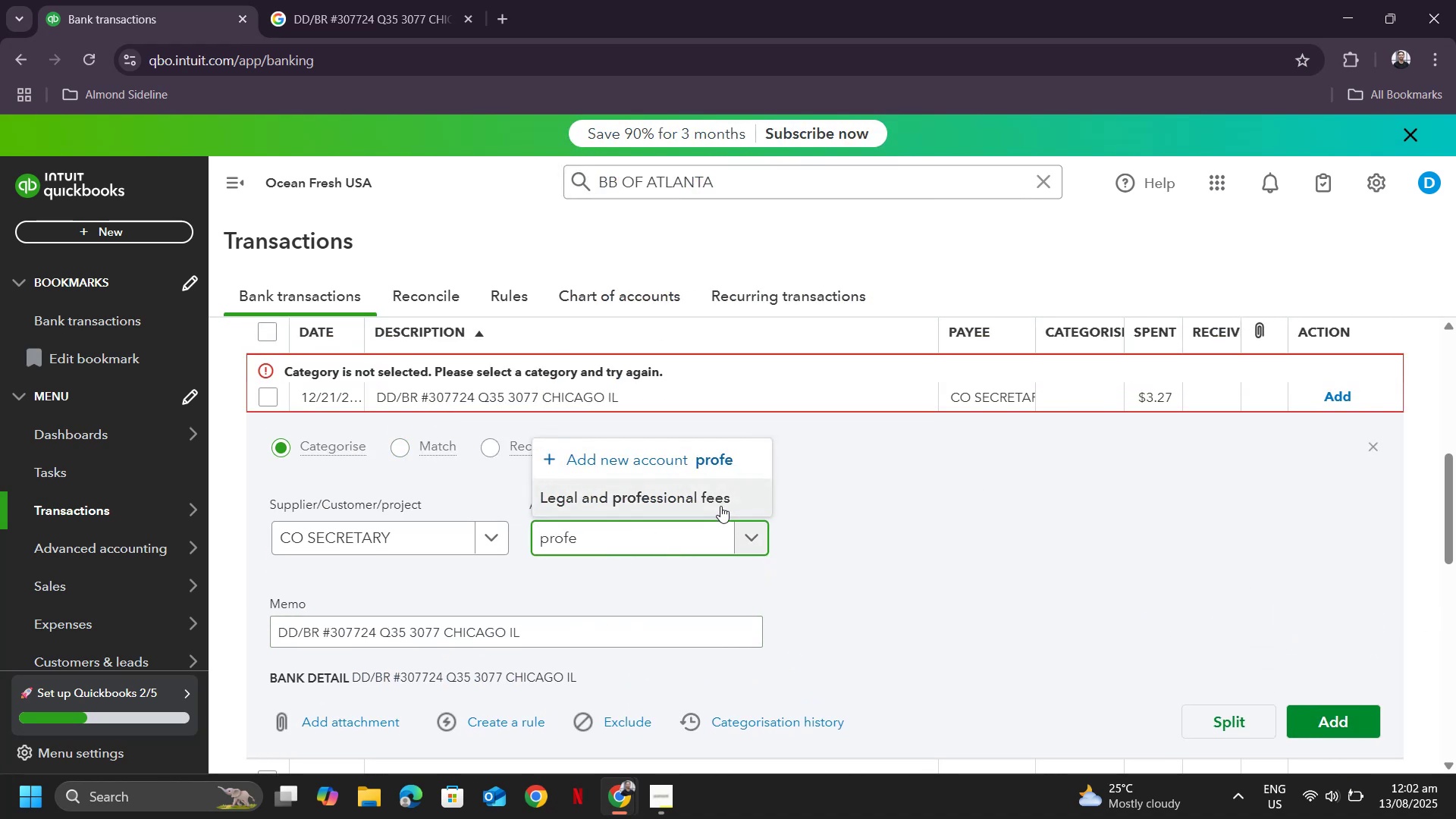 
left_click([720, 506])
 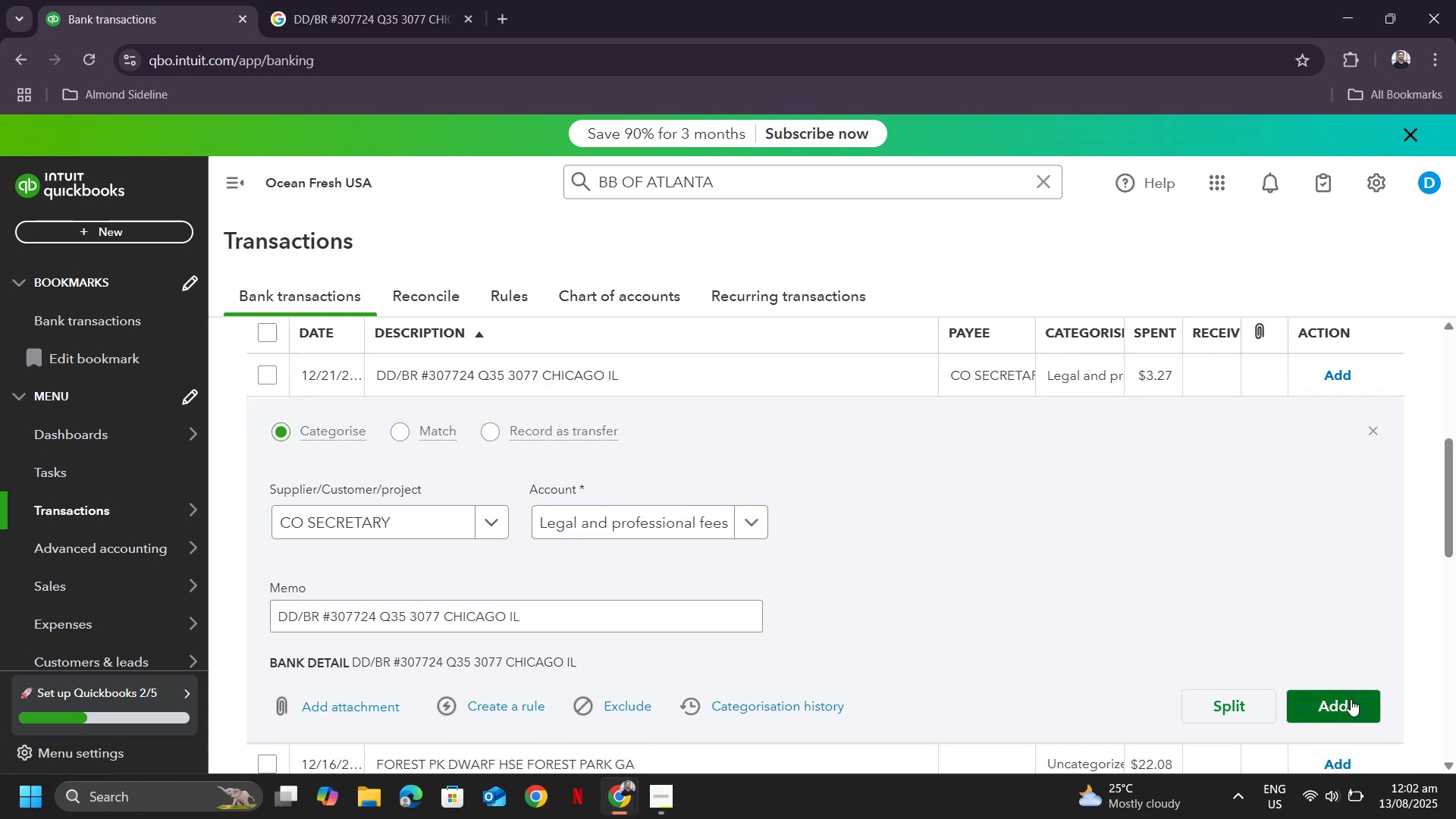 
left_click([1351, 699])
 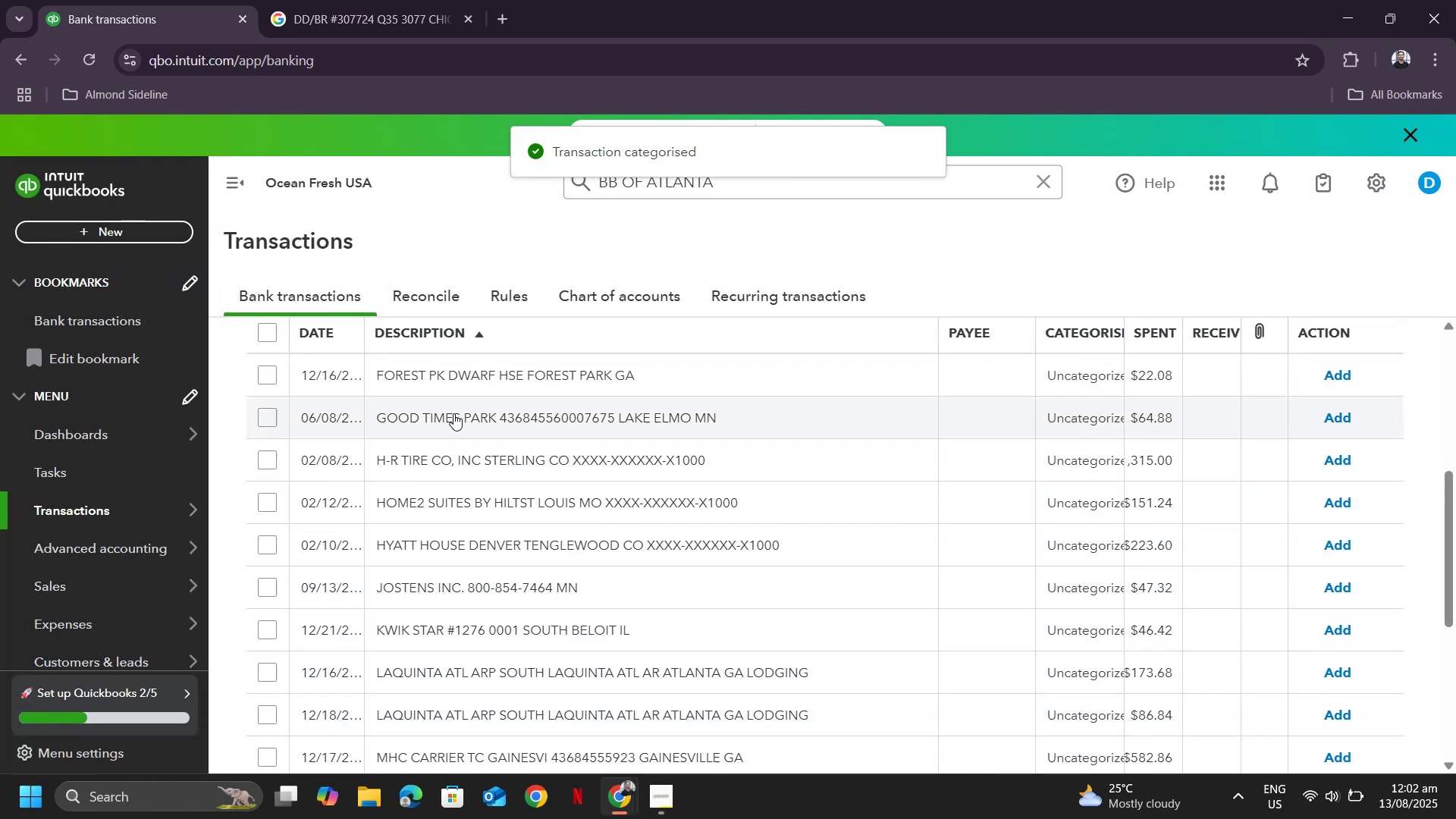 
left_click([466, 381])
 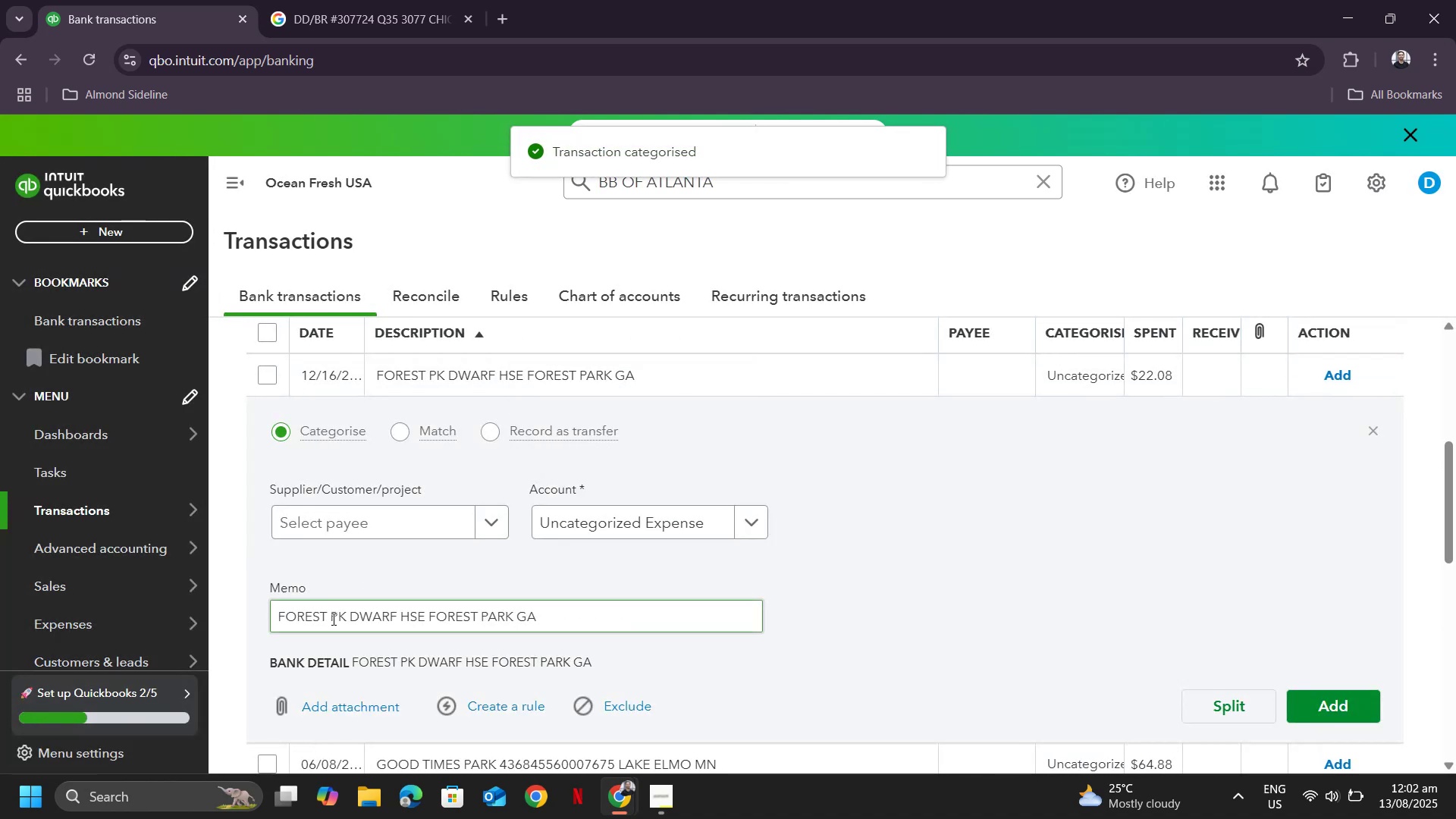 
left_click_drag(start_coordinate=[284, 616], to_coordinate=[537, 623])
 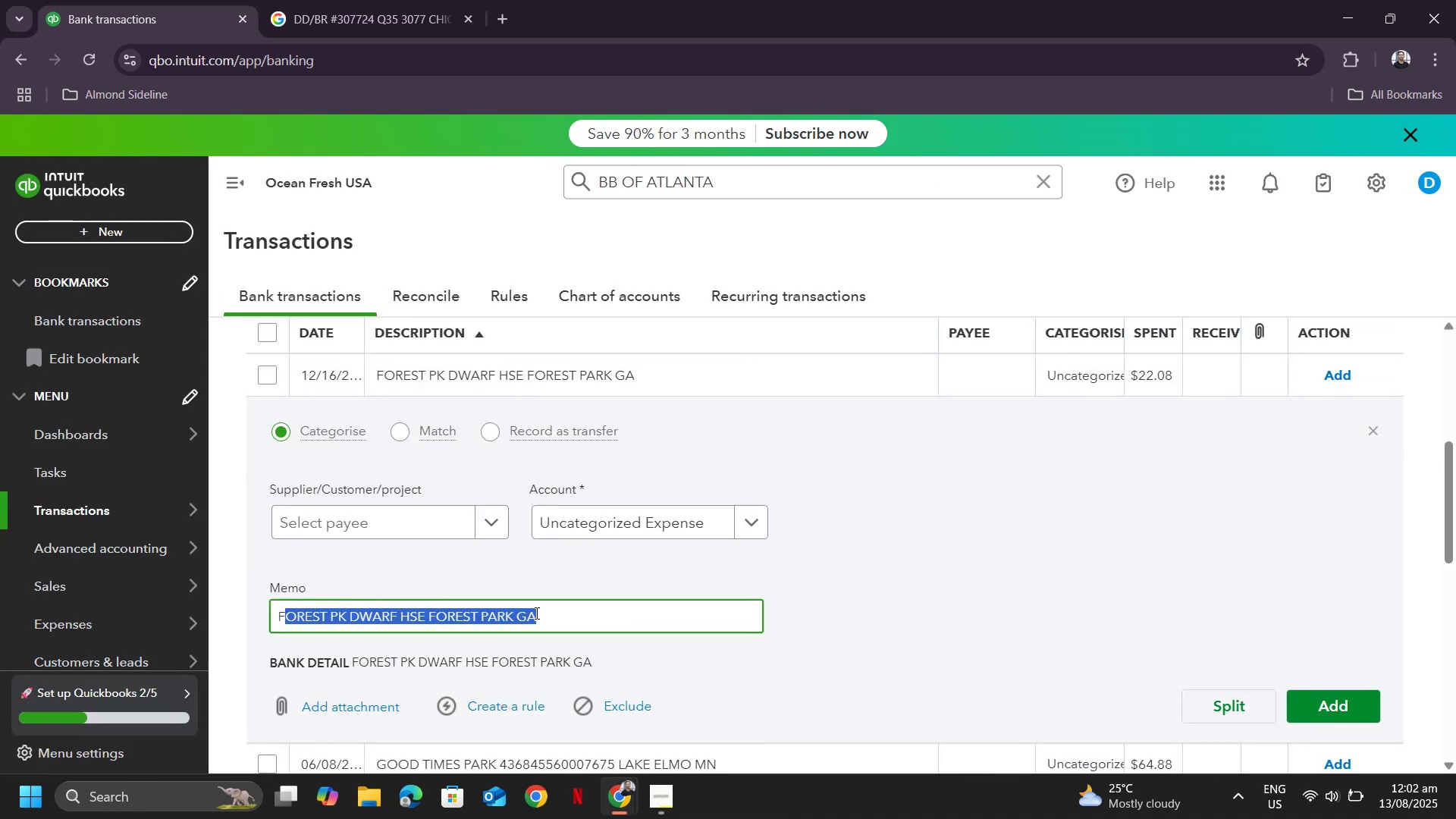 
key(Control+ControlLeft)
 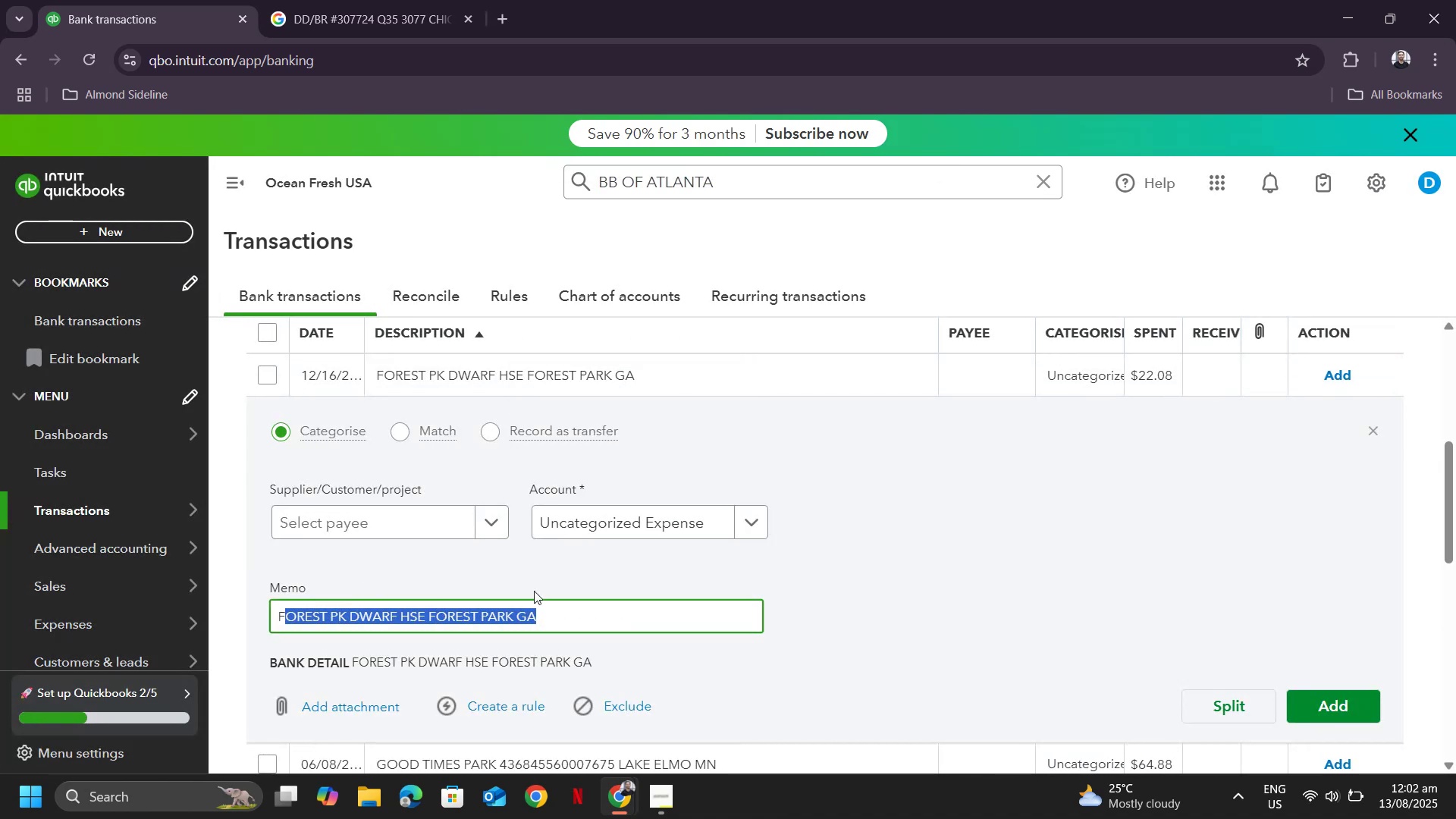 
key(Control+C)
 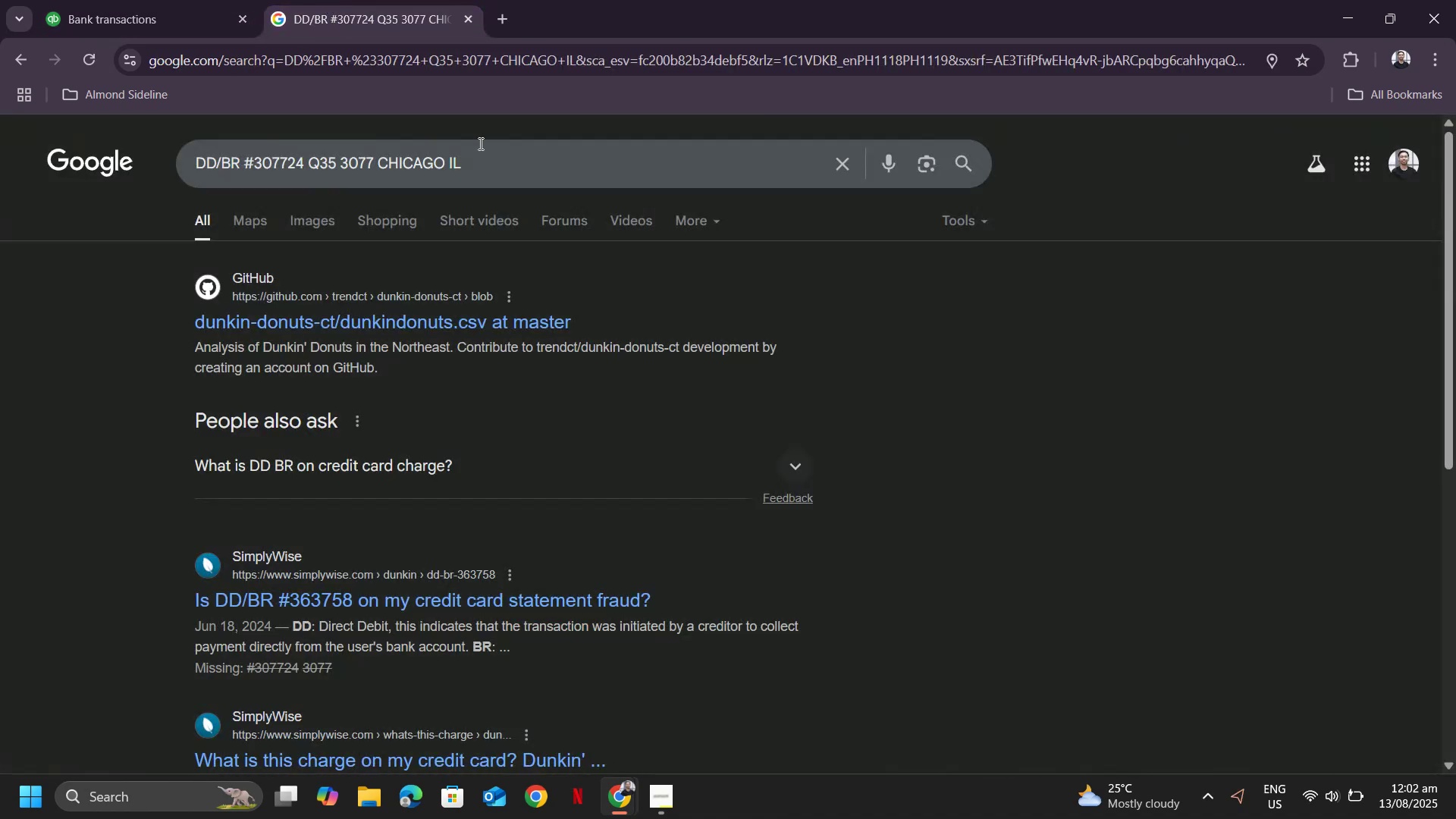 
left_click_drag(start_coordinate=[485, 165], to_coordinate=[65, 136])
 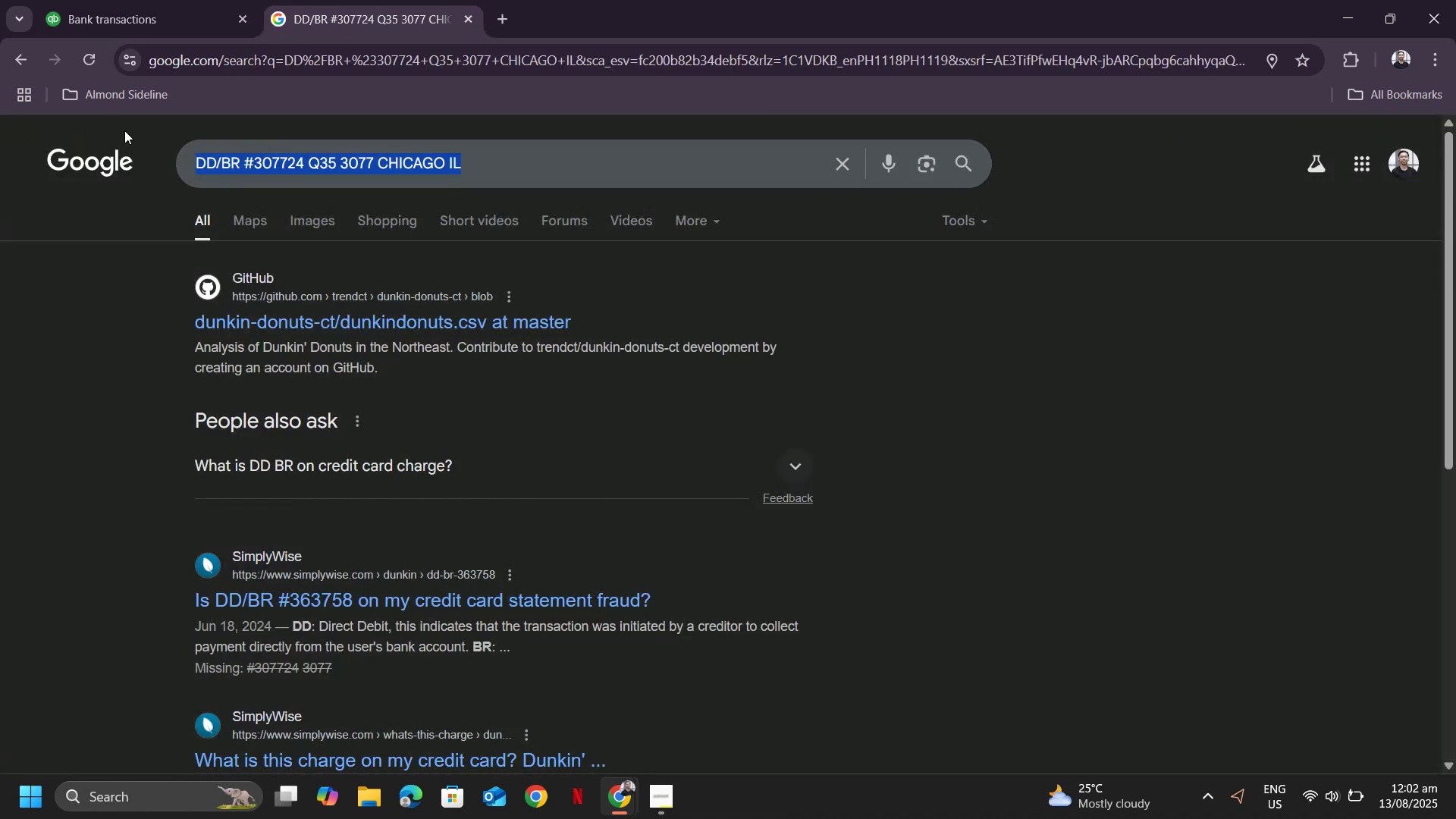 
type(df)
 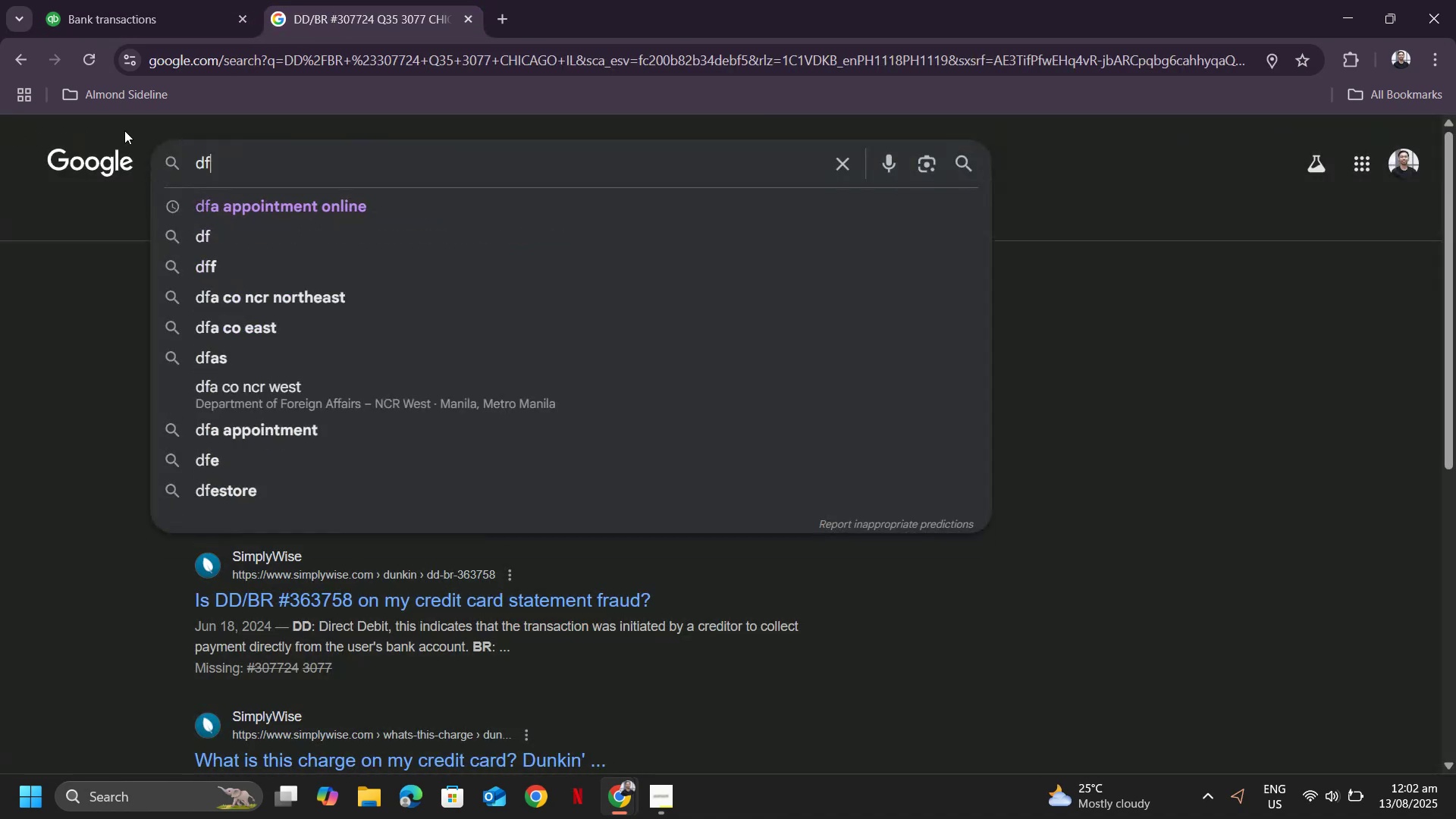 
key(Control+V)
 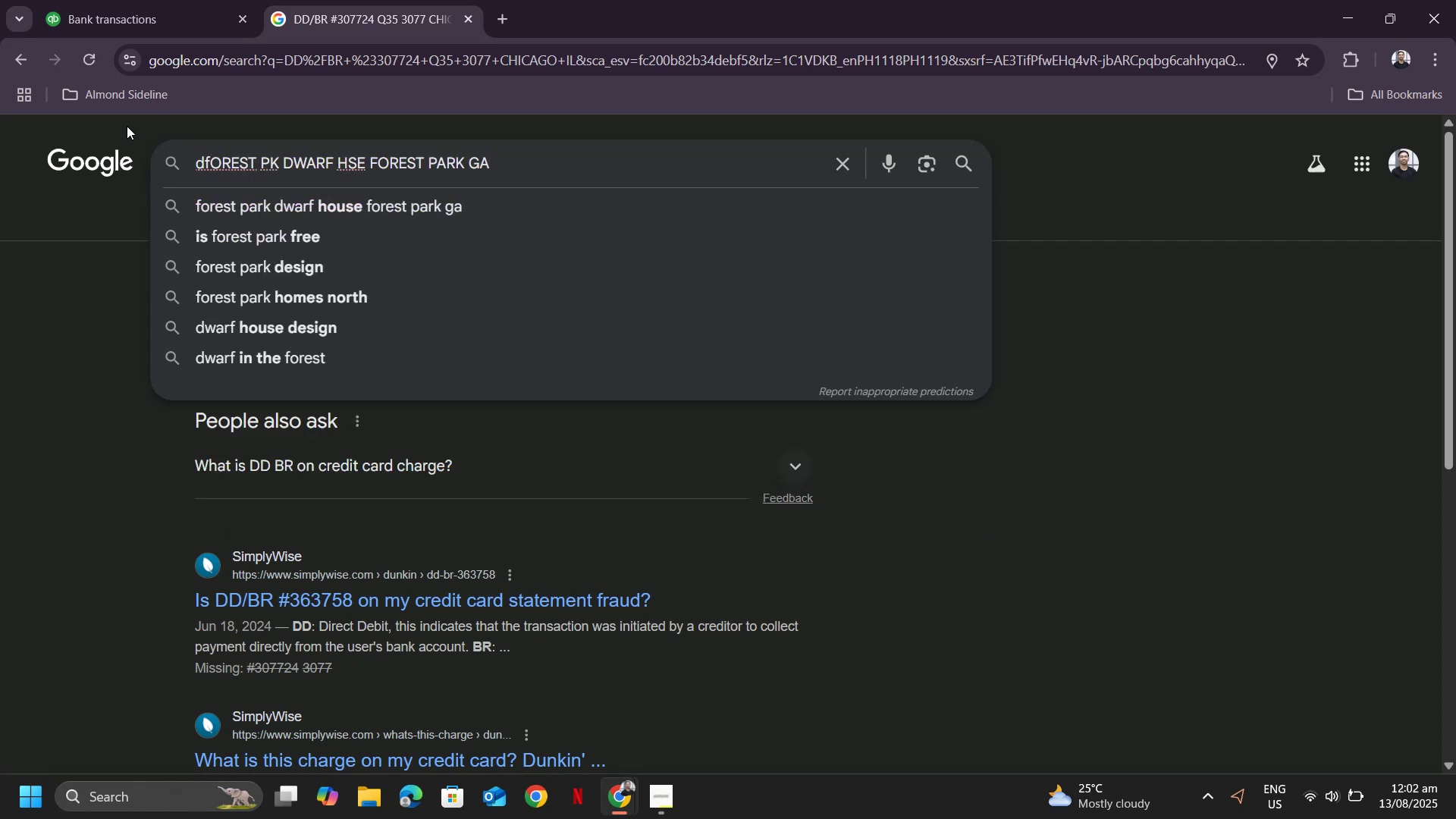 
key(Control+A)
 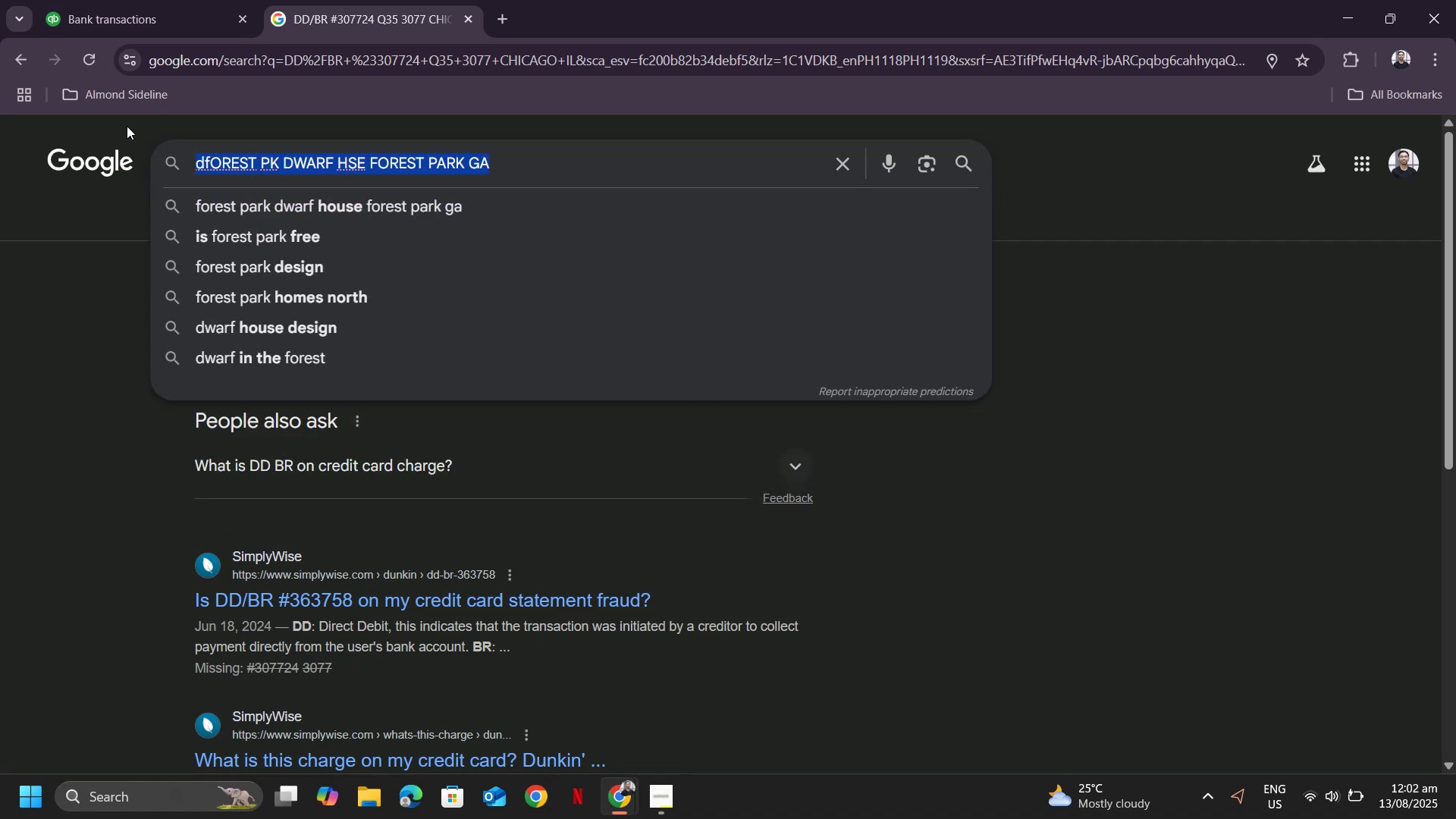 
key(F)
 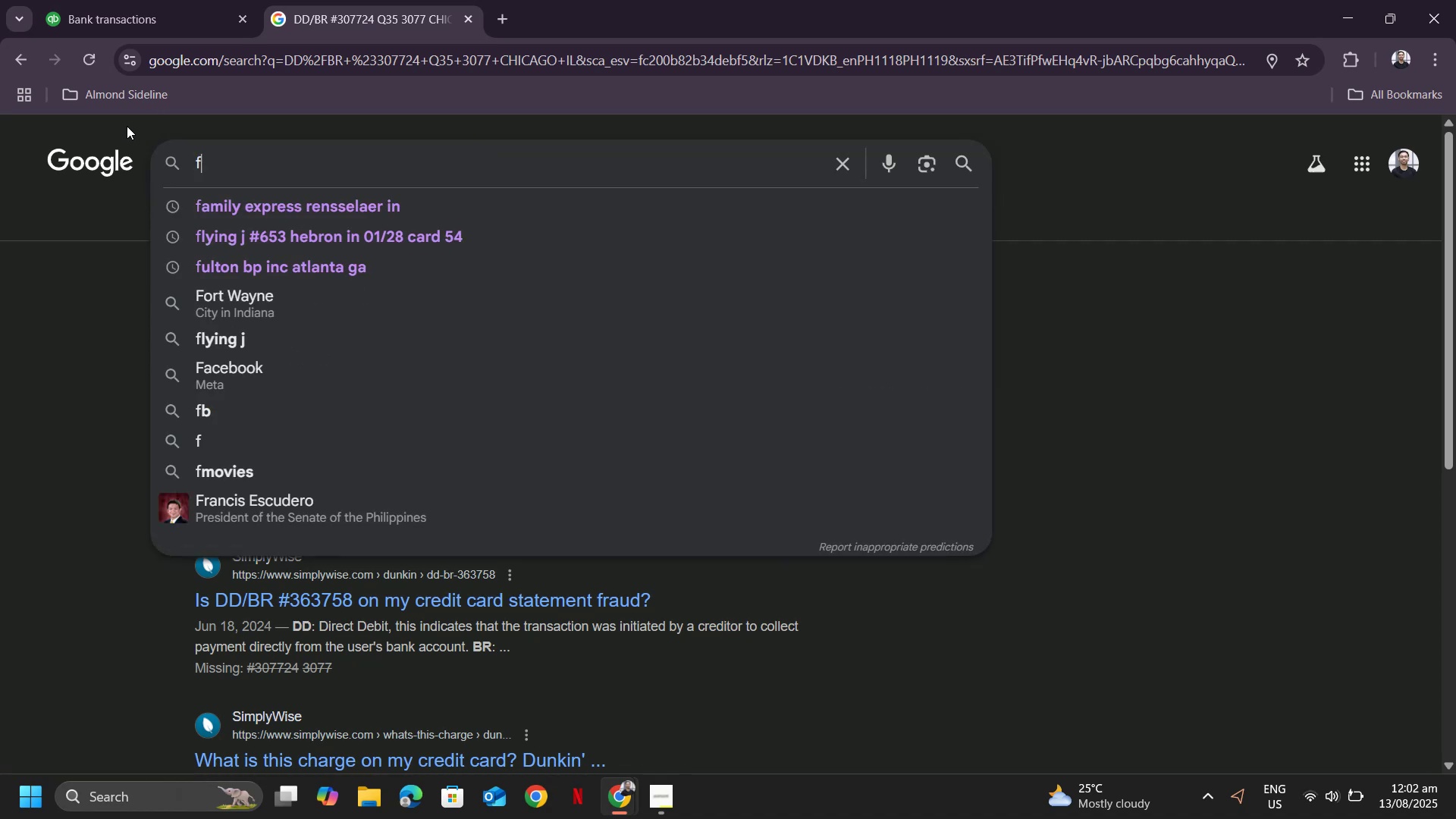 
key(Control+V)
 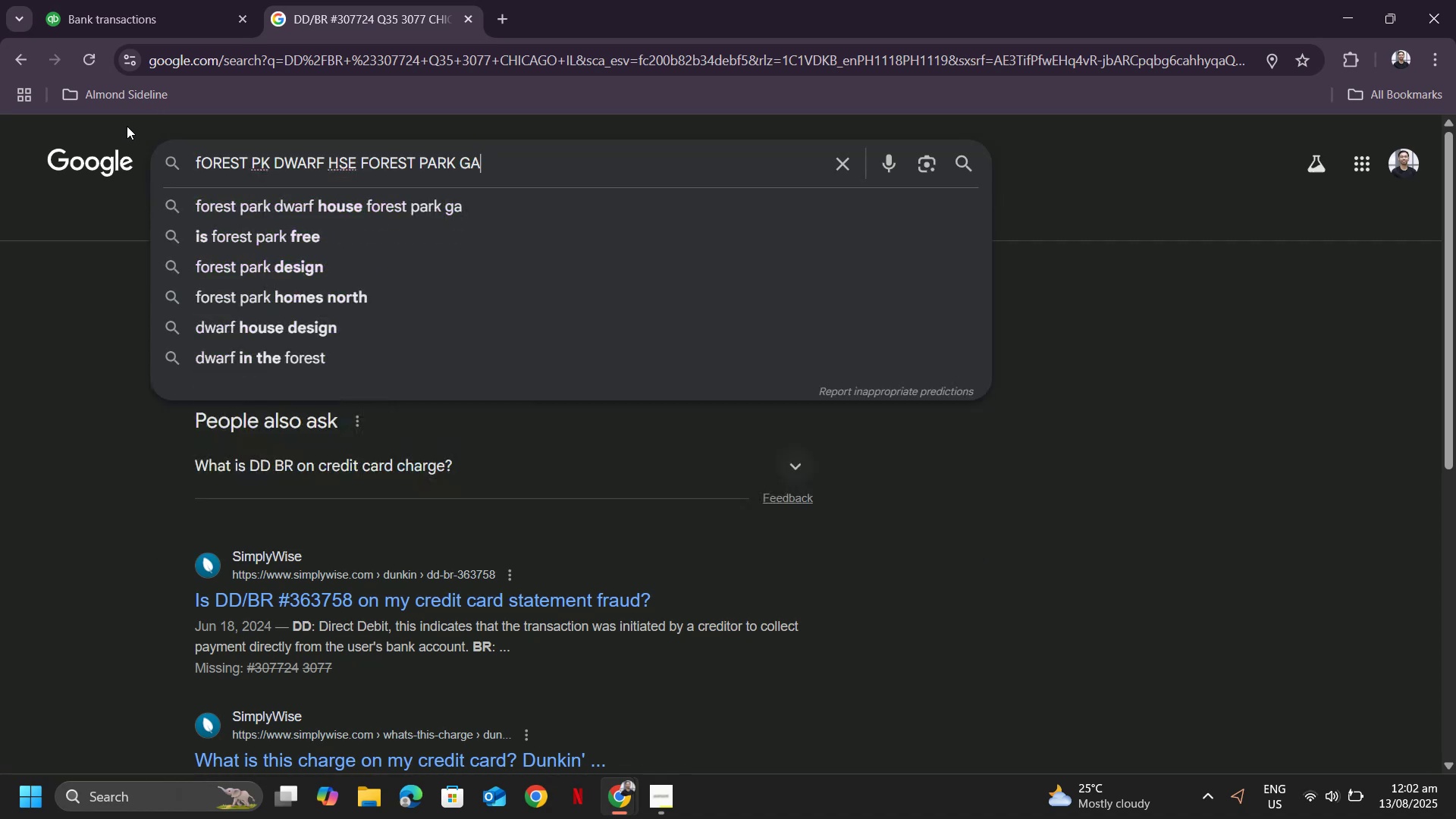 
key(Enter)
 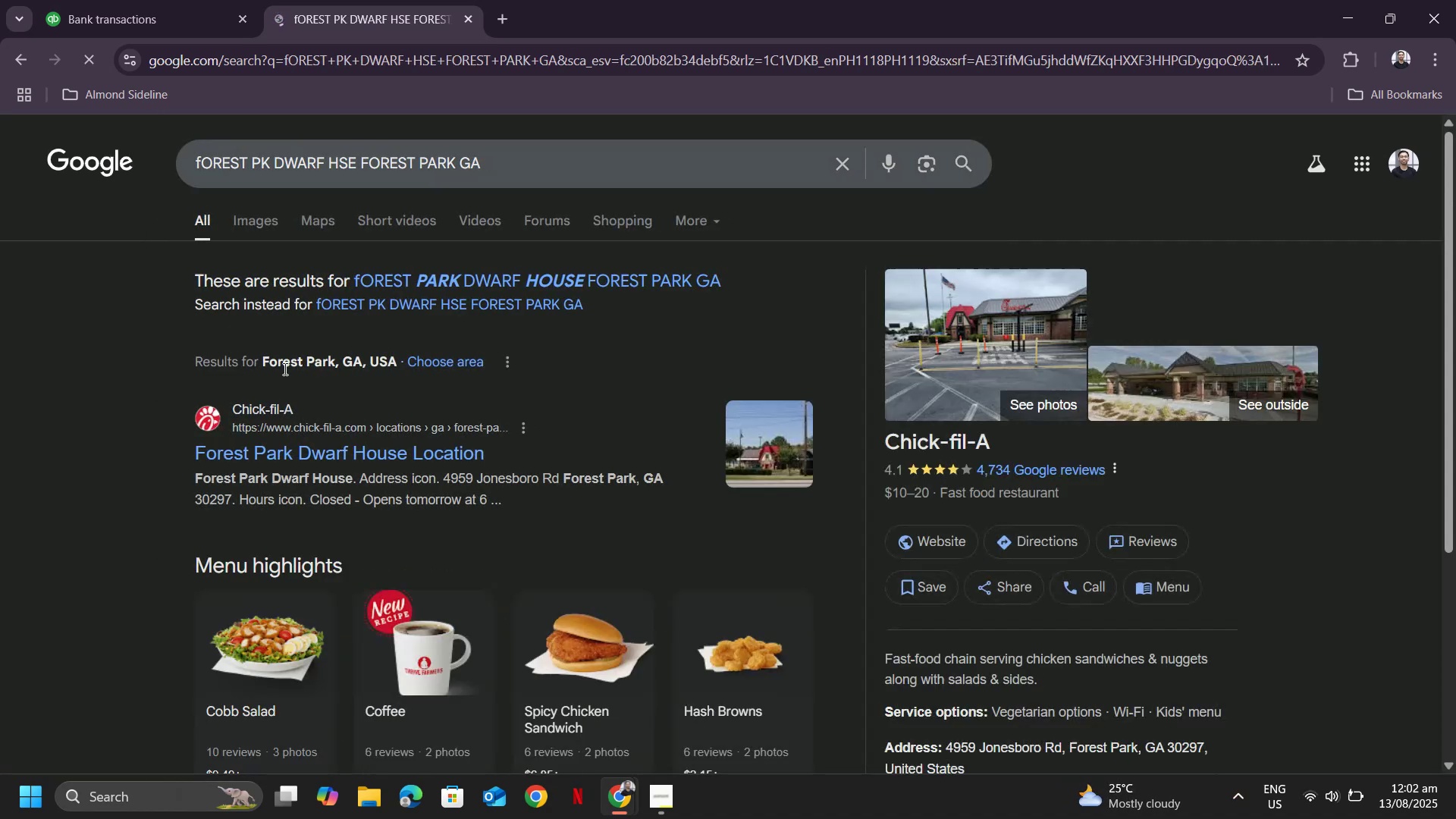 
key(CapsLock)
 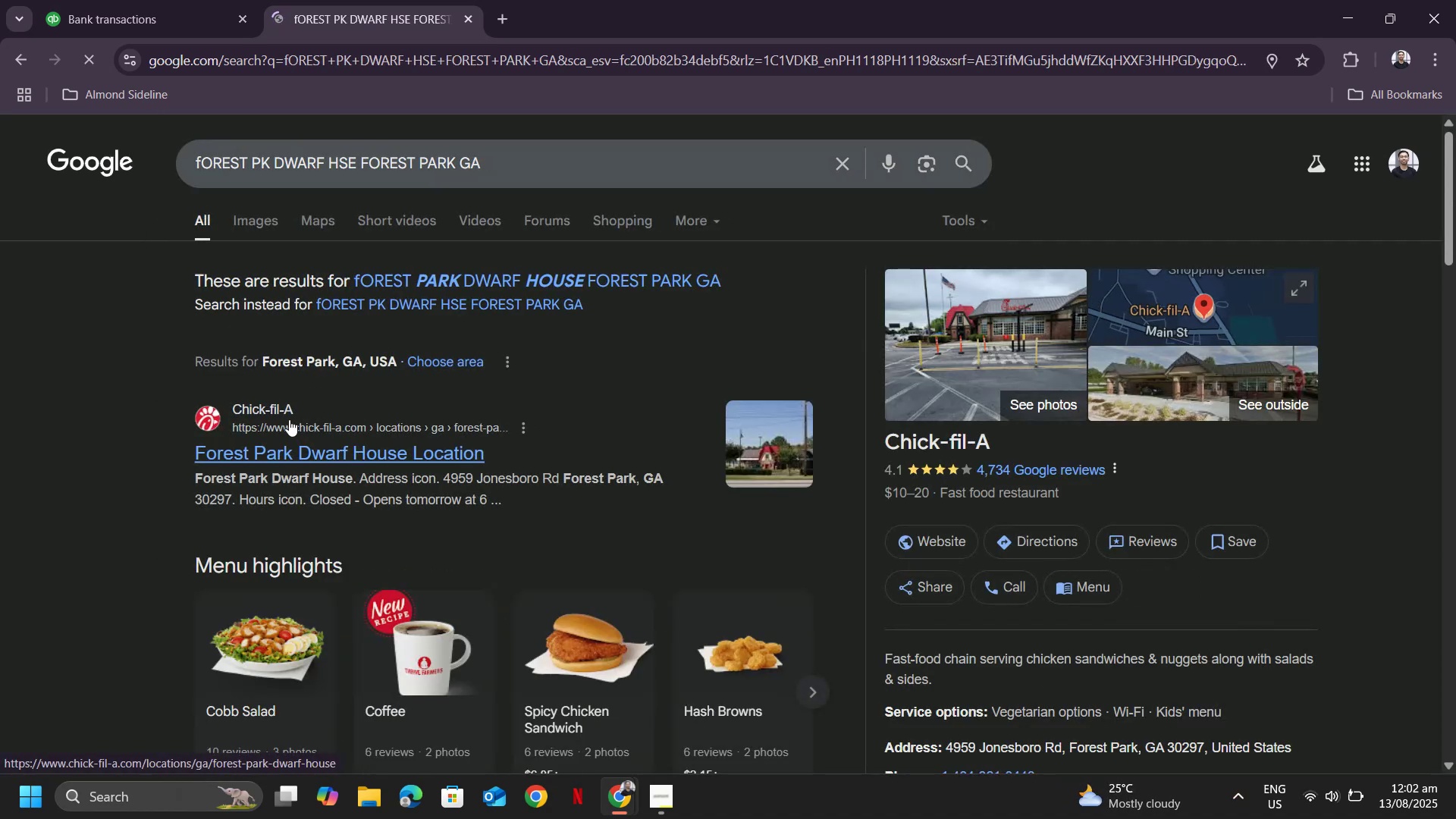 
key(CapsLock)
 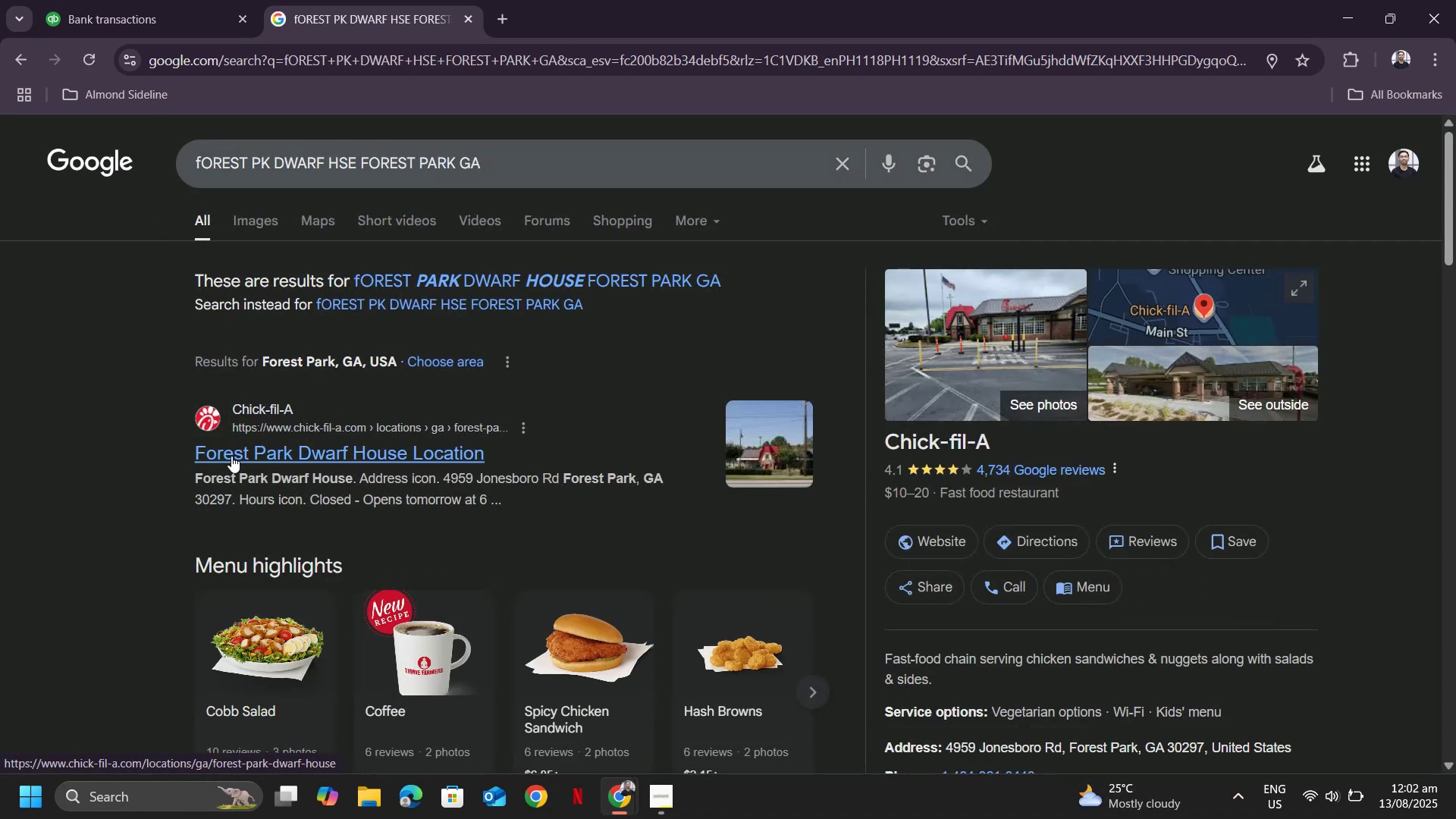 
left_click_drag(start_coordinate=[147, 450], to_coordinate=[674, 469])
 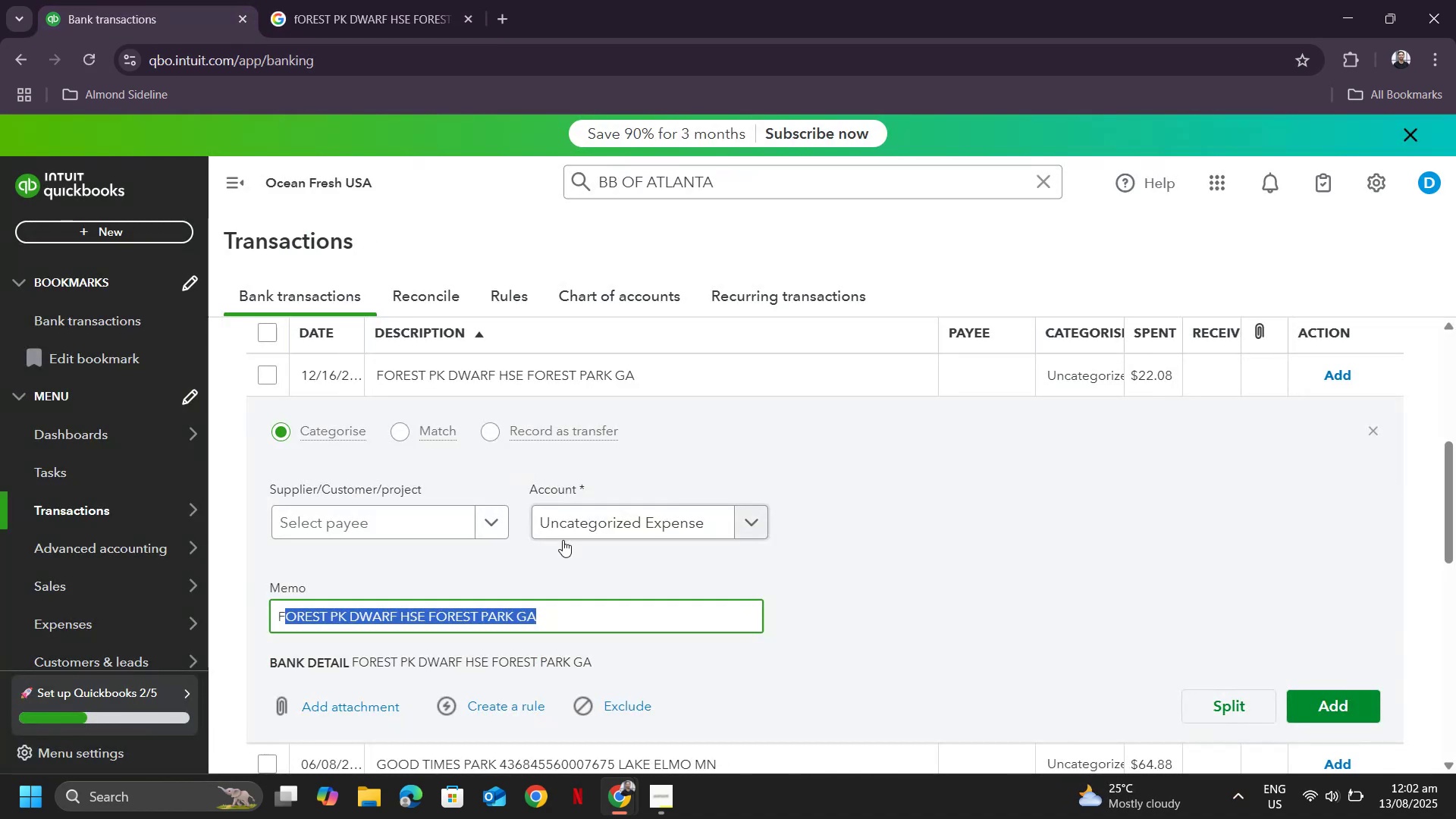 
key(Alt+AltLeft)
 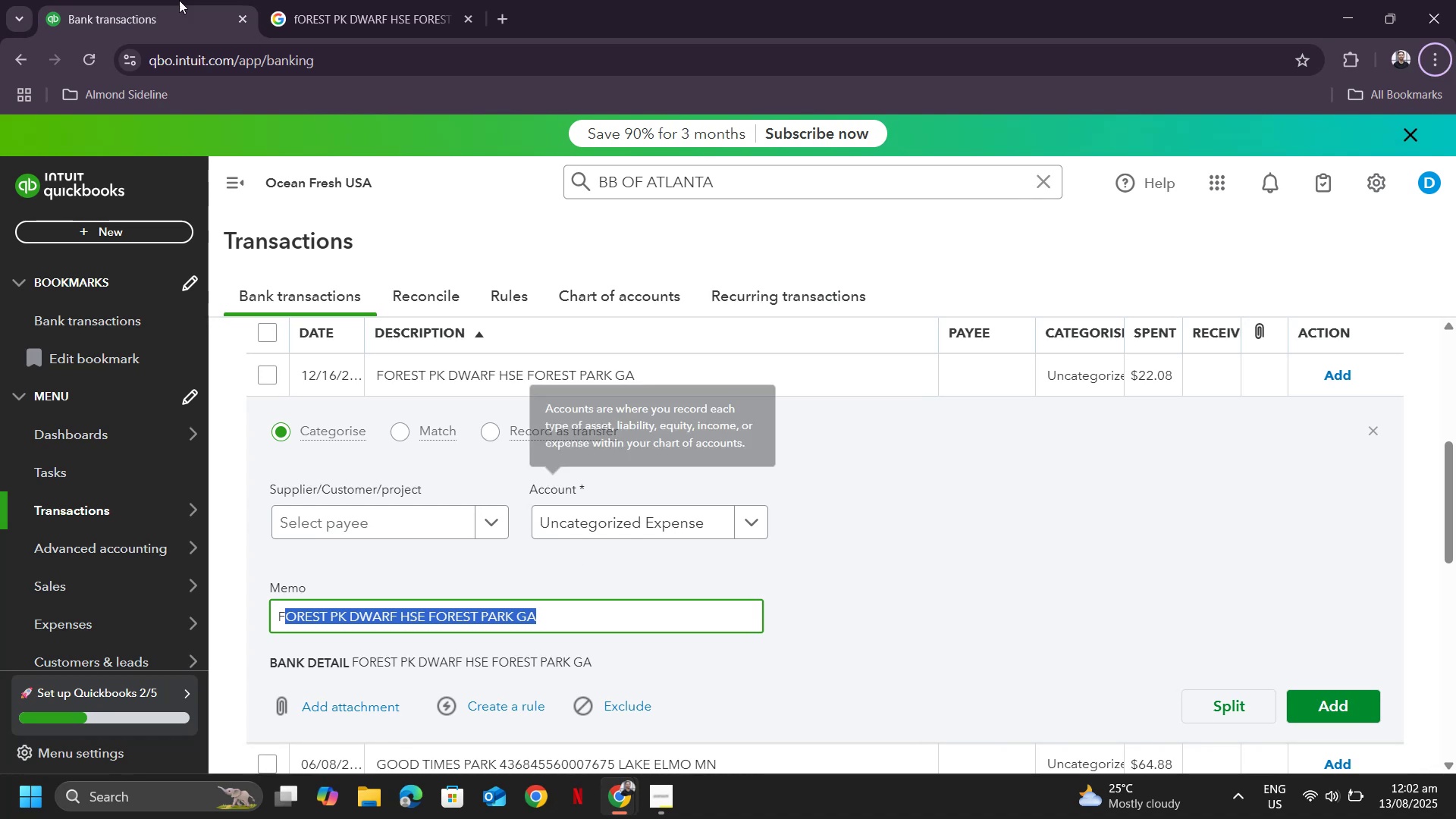 
key(Alt+AltLeft)
 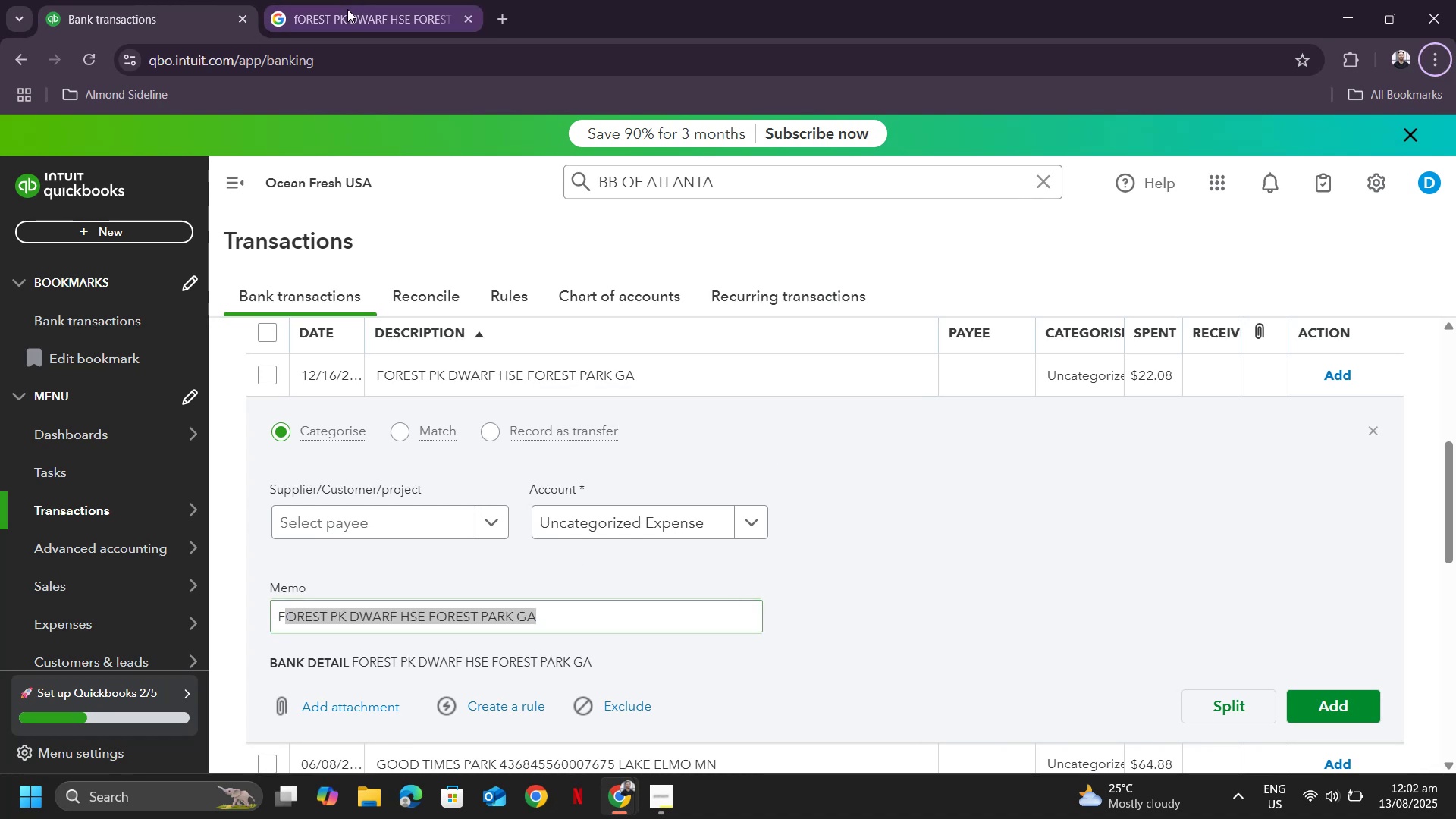 
left_click([347, 9])
 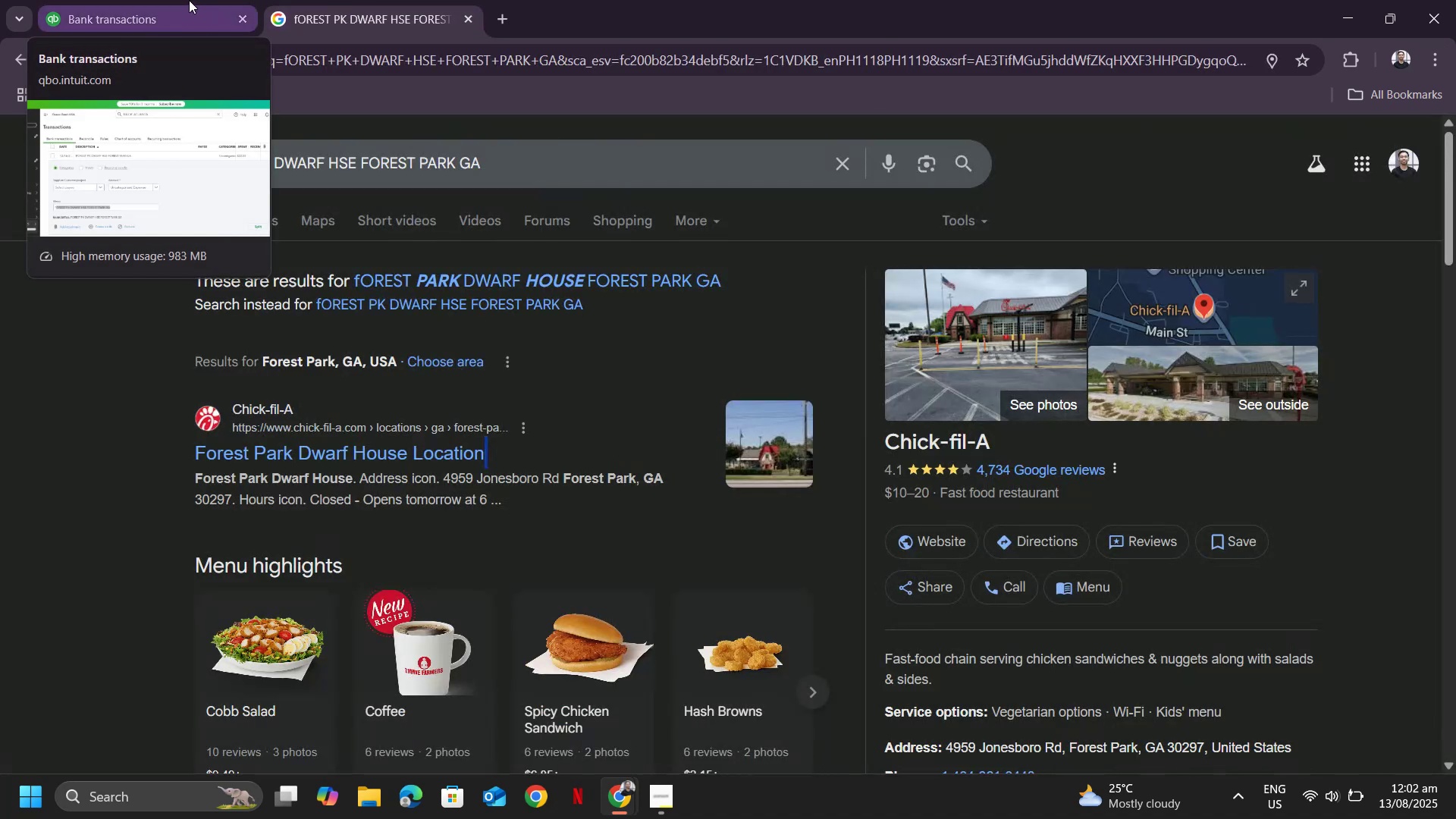 
left_click([188, 0])
 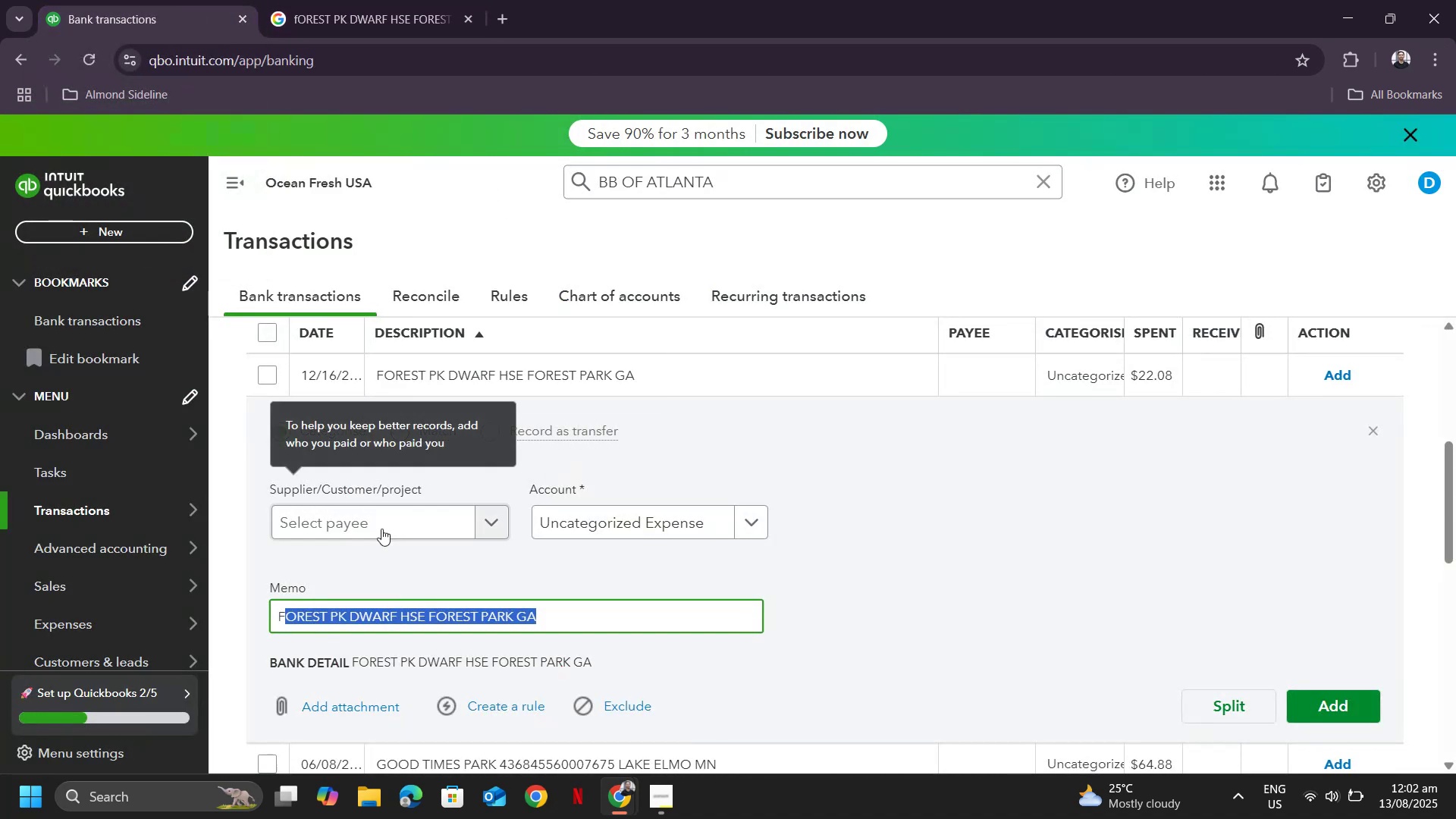 
left_click([380, 531])
 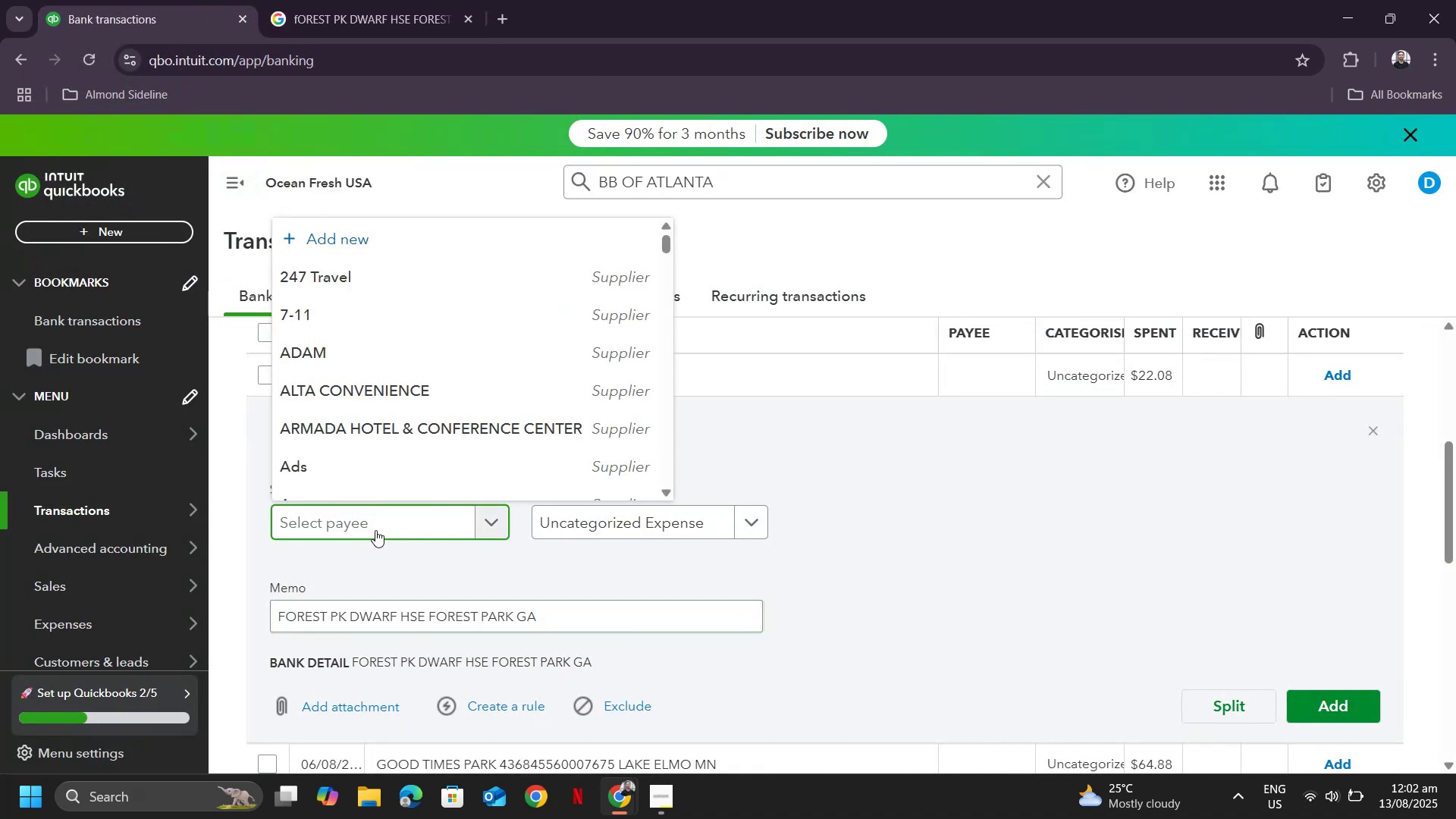 
type(chi)
 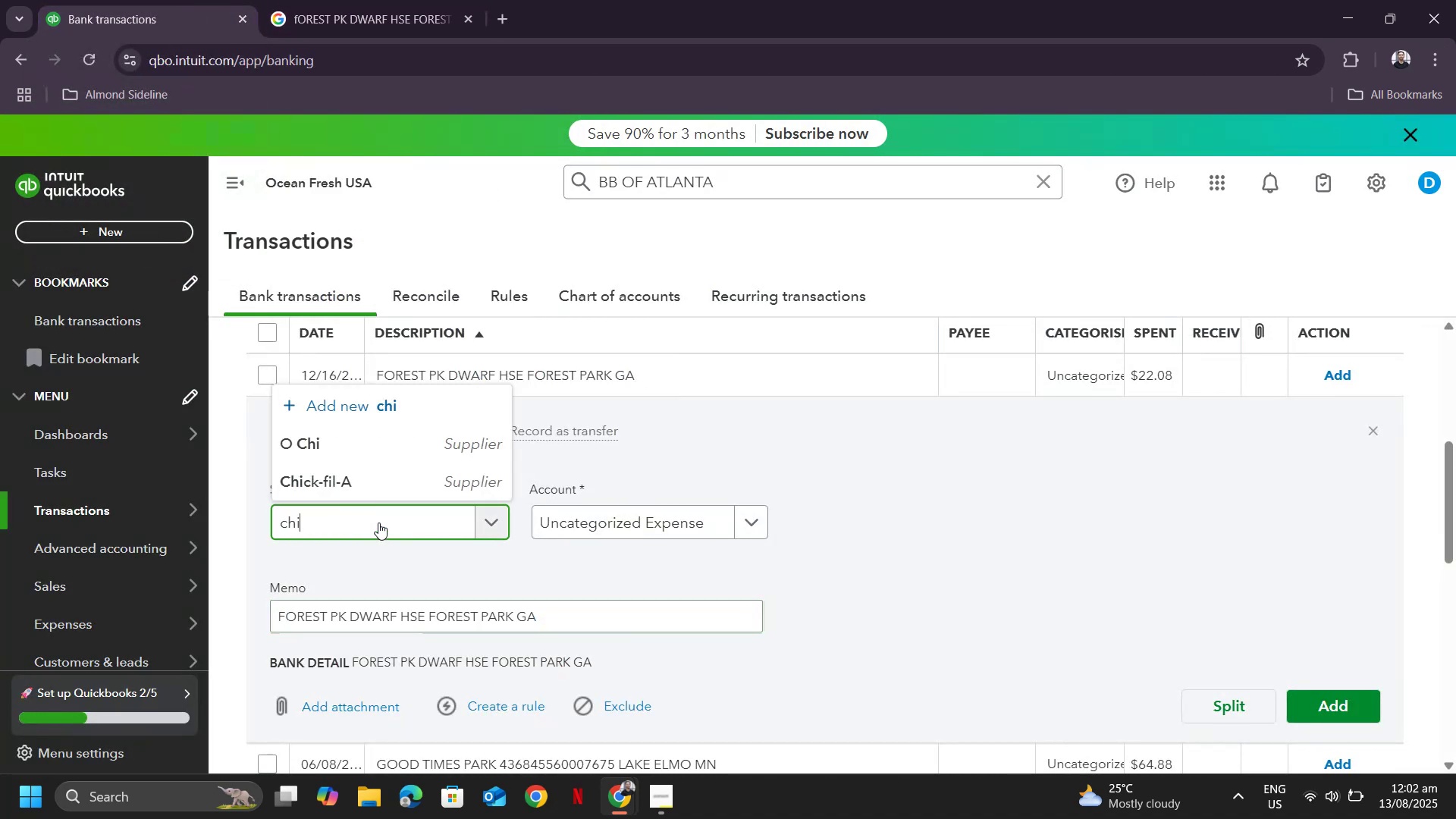 
left_click([362, 481])
 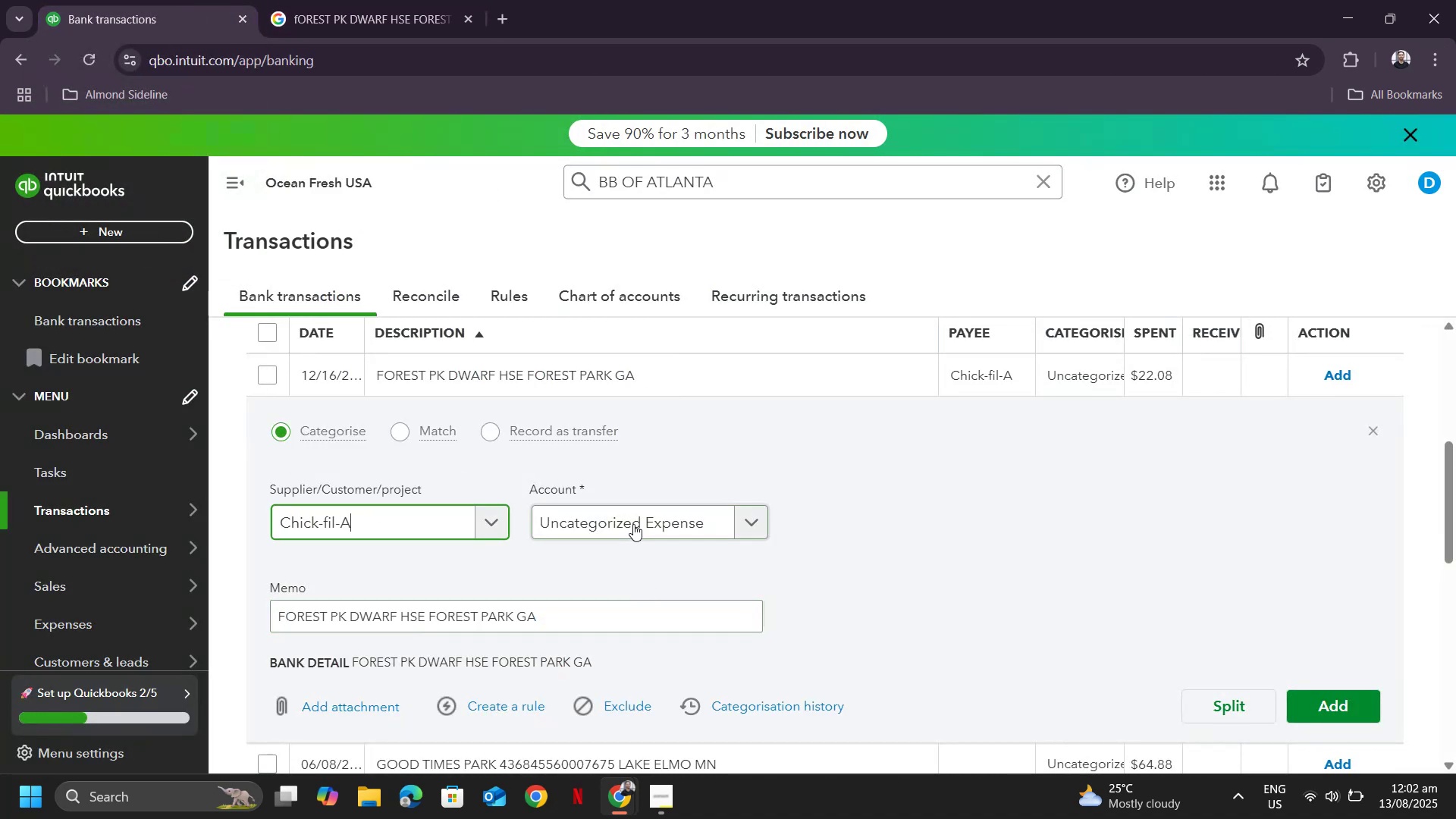 
left_click([633, 523])
 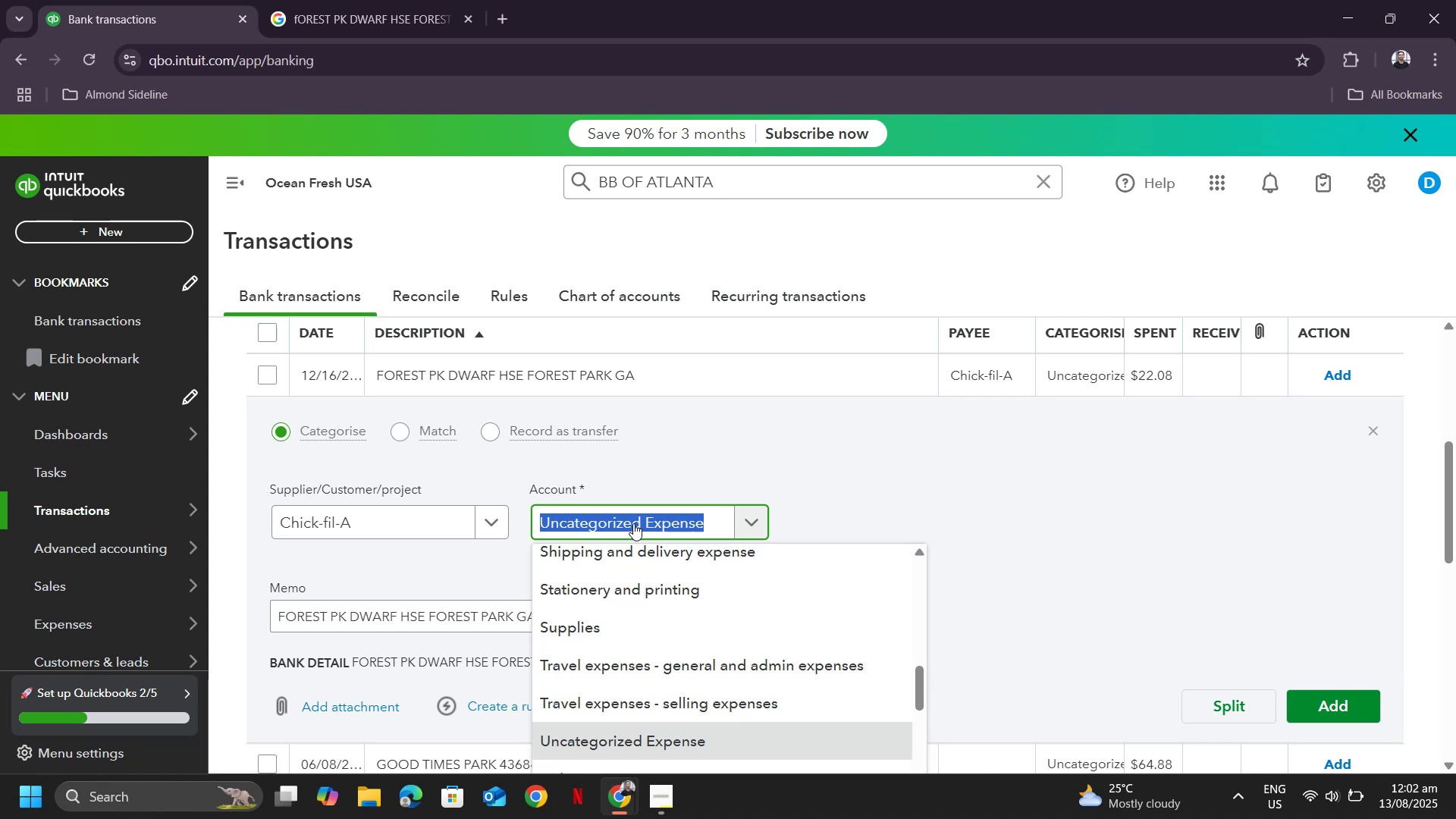 
type(meals)
 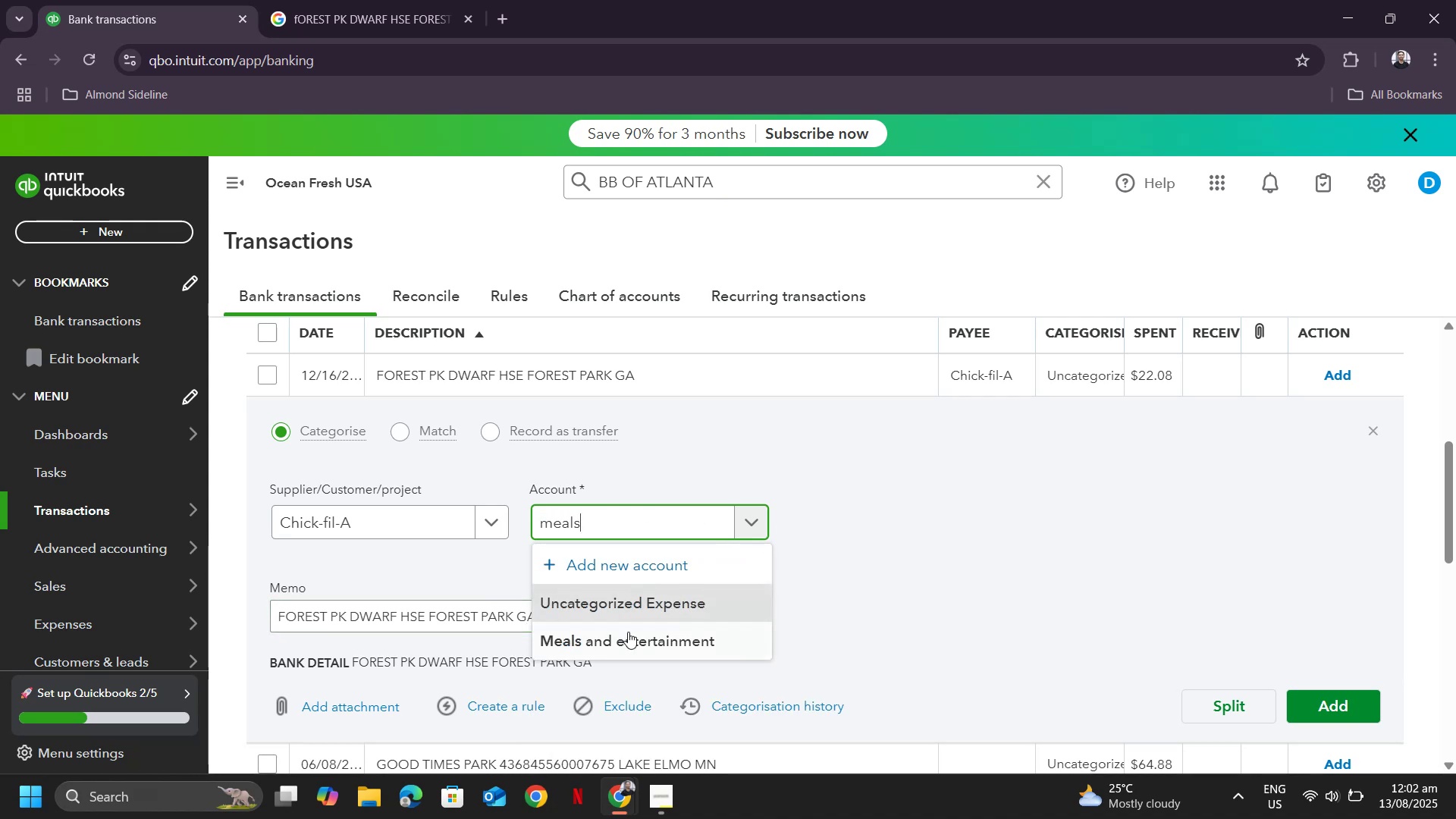 
left_click([620, 645])
 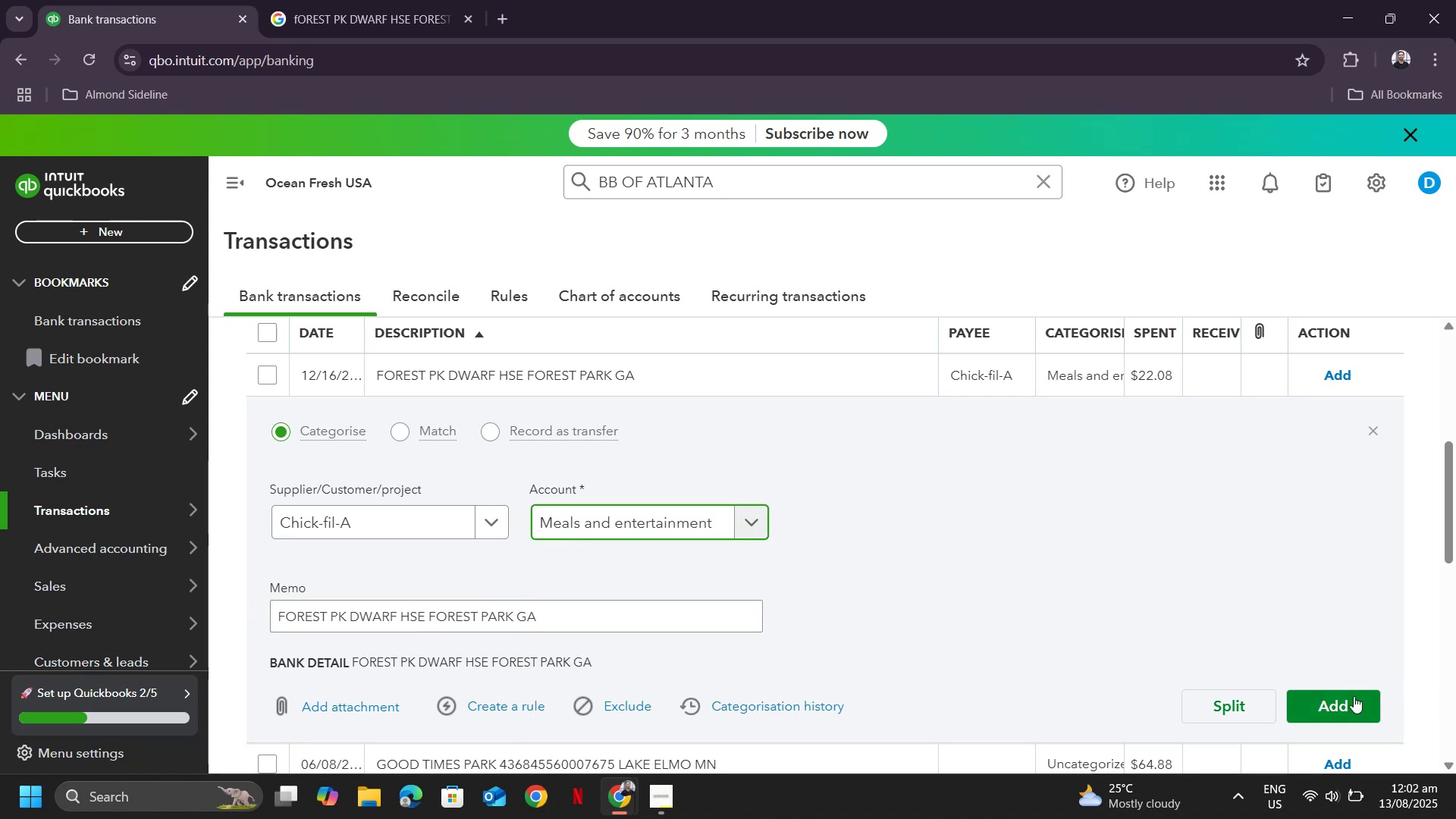 
left_click([1345, 703])
 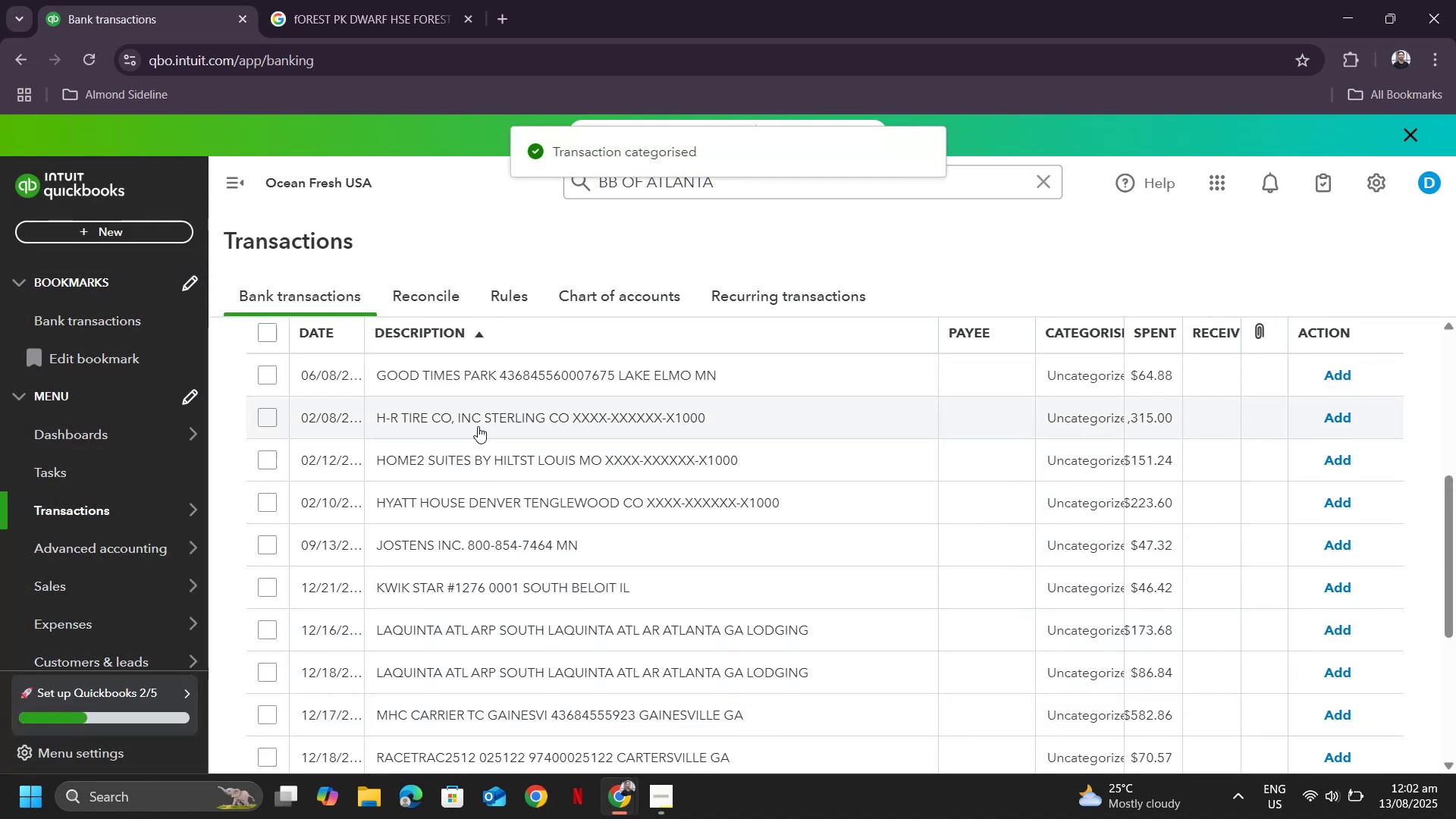 
left_click([500, 377])
 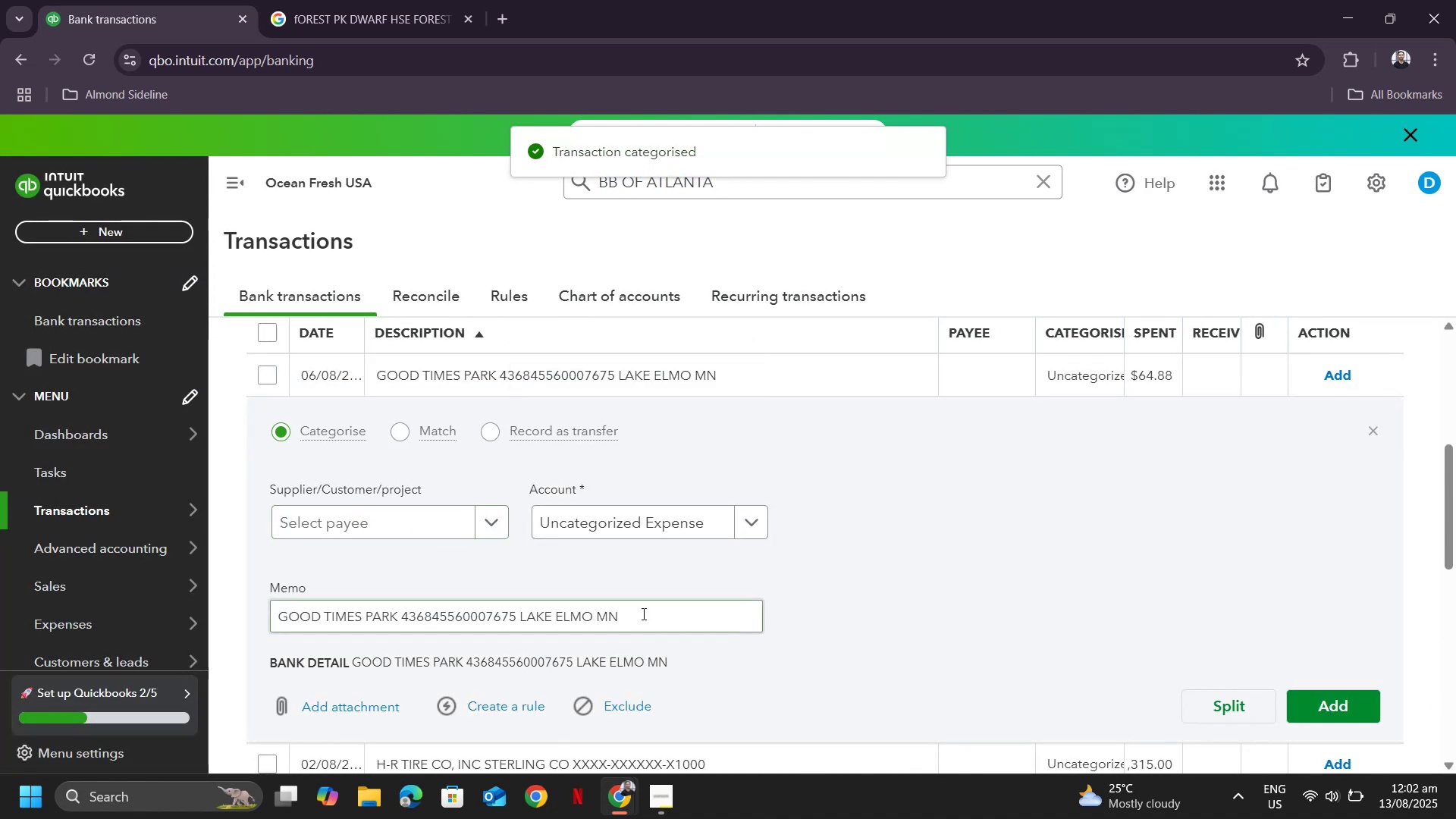 
left_click_drag(start_coordinate=[524, 614], to_coordinate=[232, 600])
 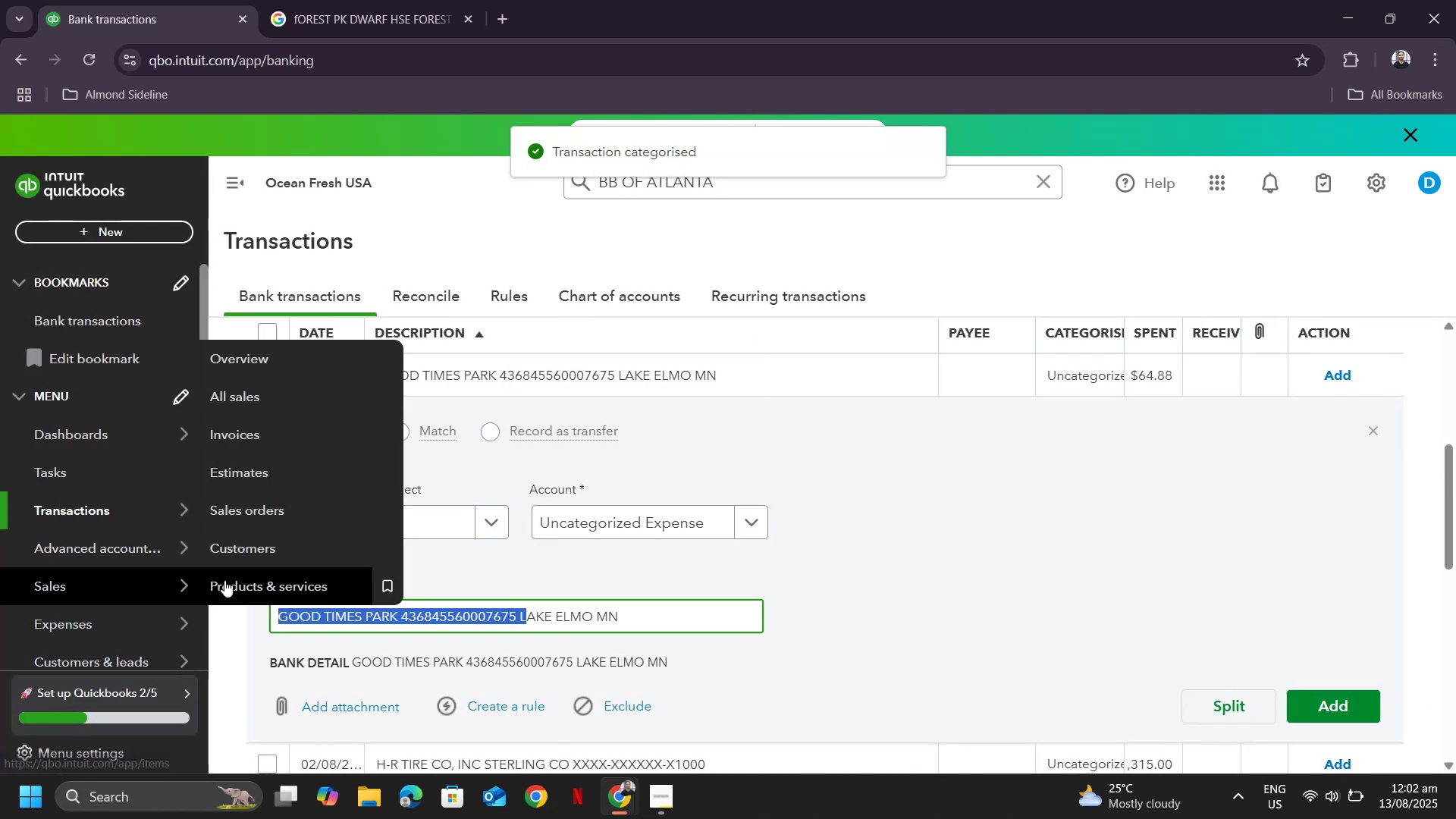 
key(Control+ControlLeft)
 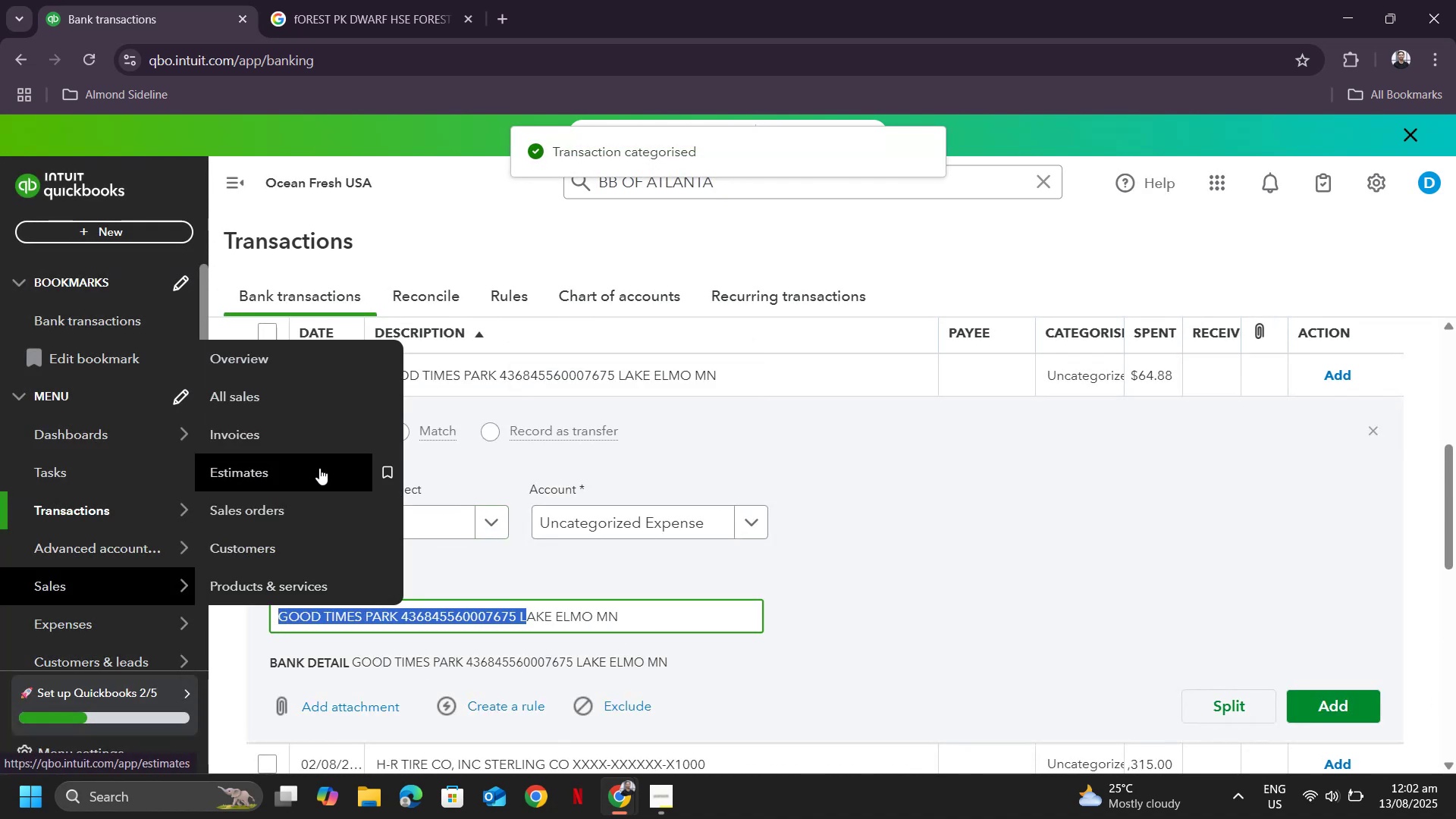 
key(Control+C)
 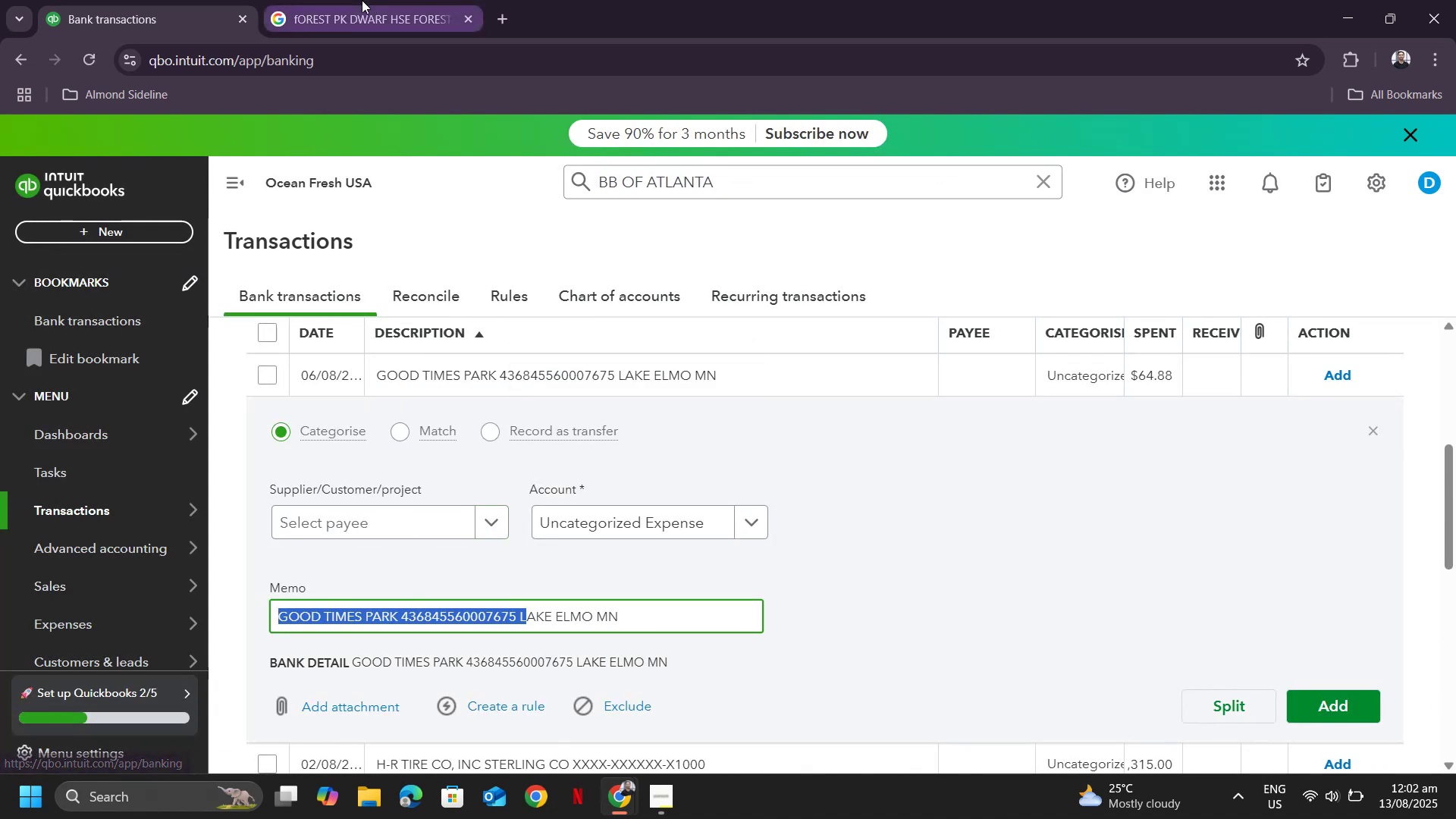 
left_click([362, 0])
 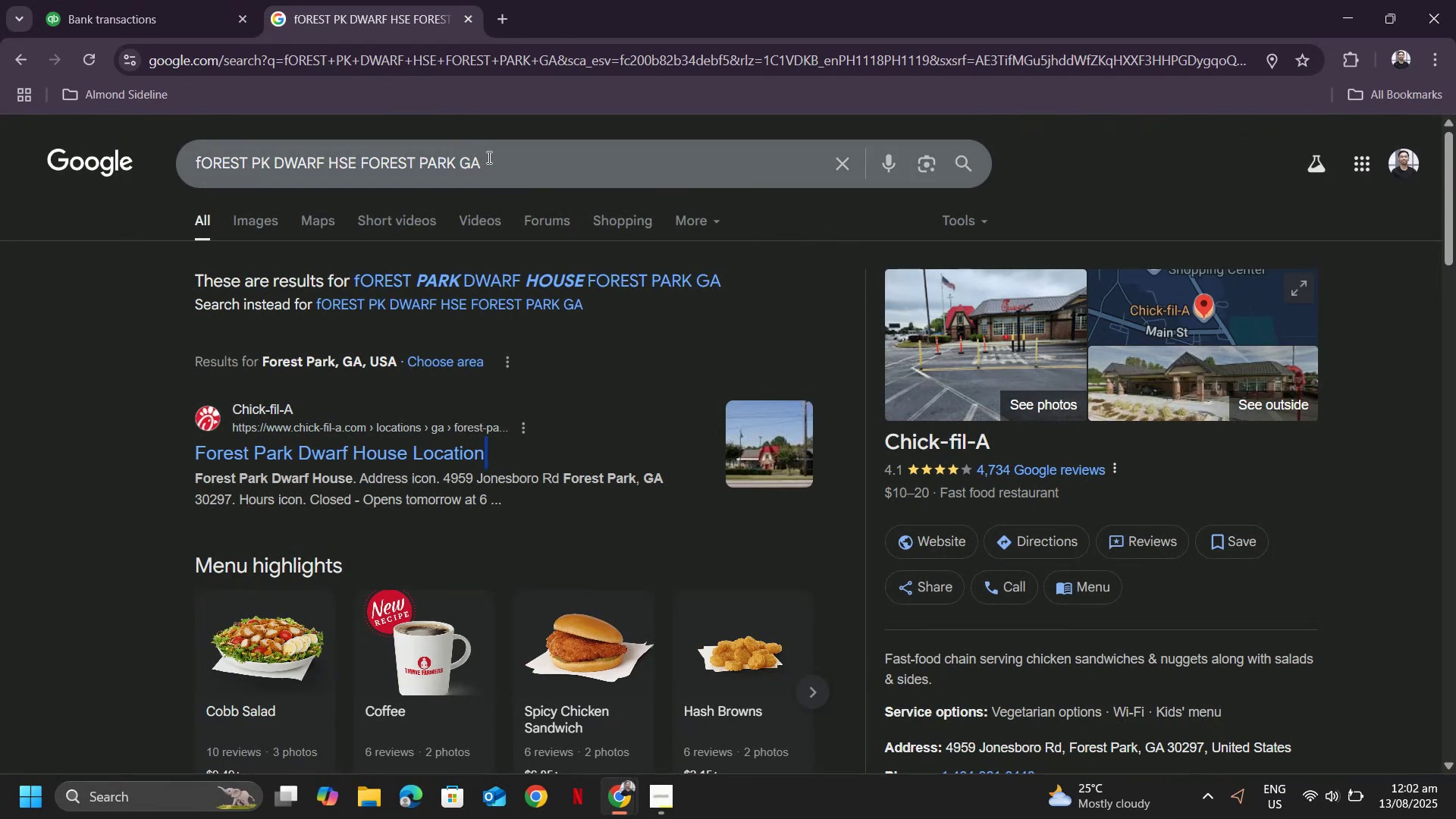 
left_click_drag(start_coordinate=[507, 155], to_coordinate=[196, 146])
 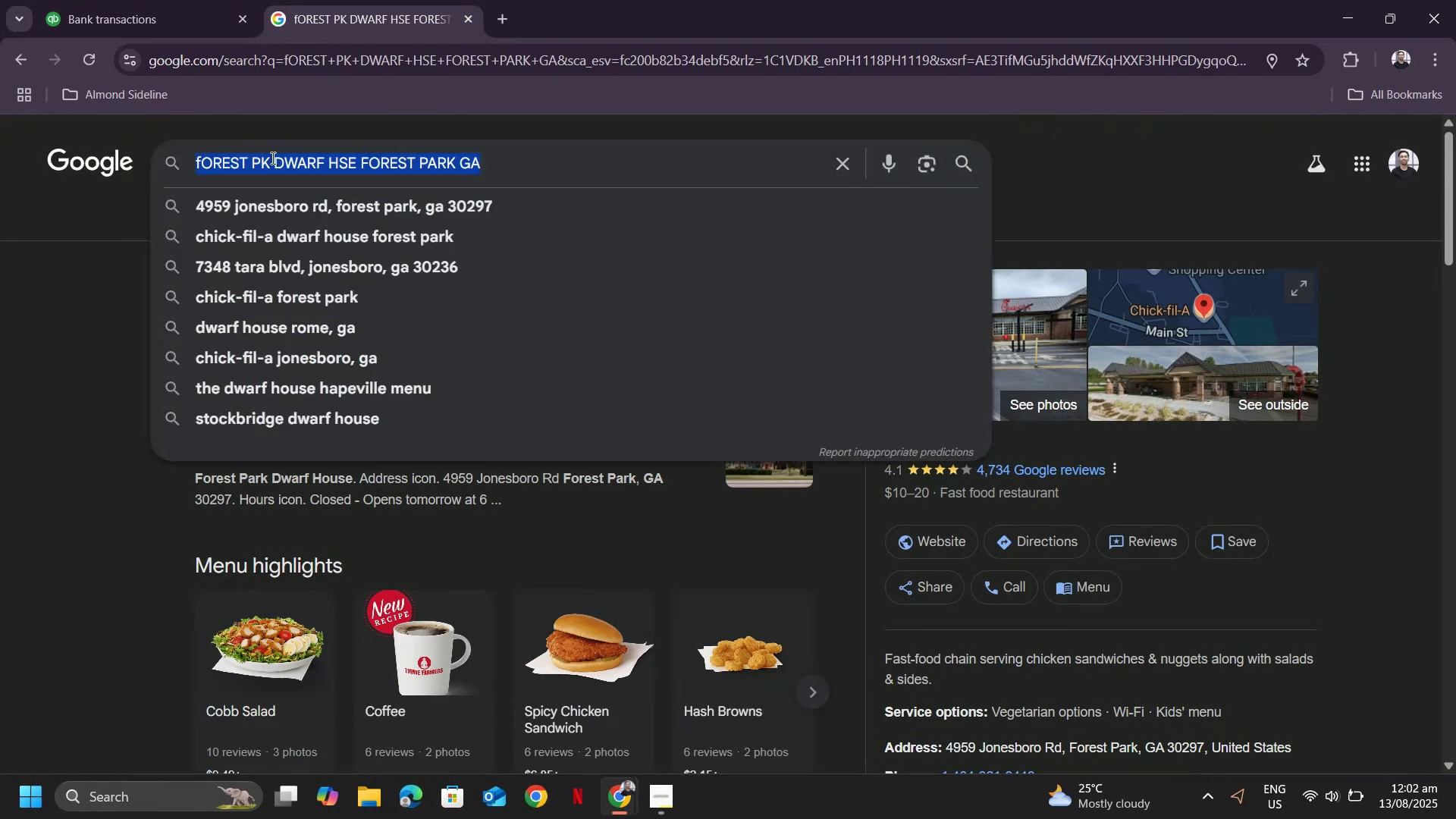 
key(Control+ControlLeft)
 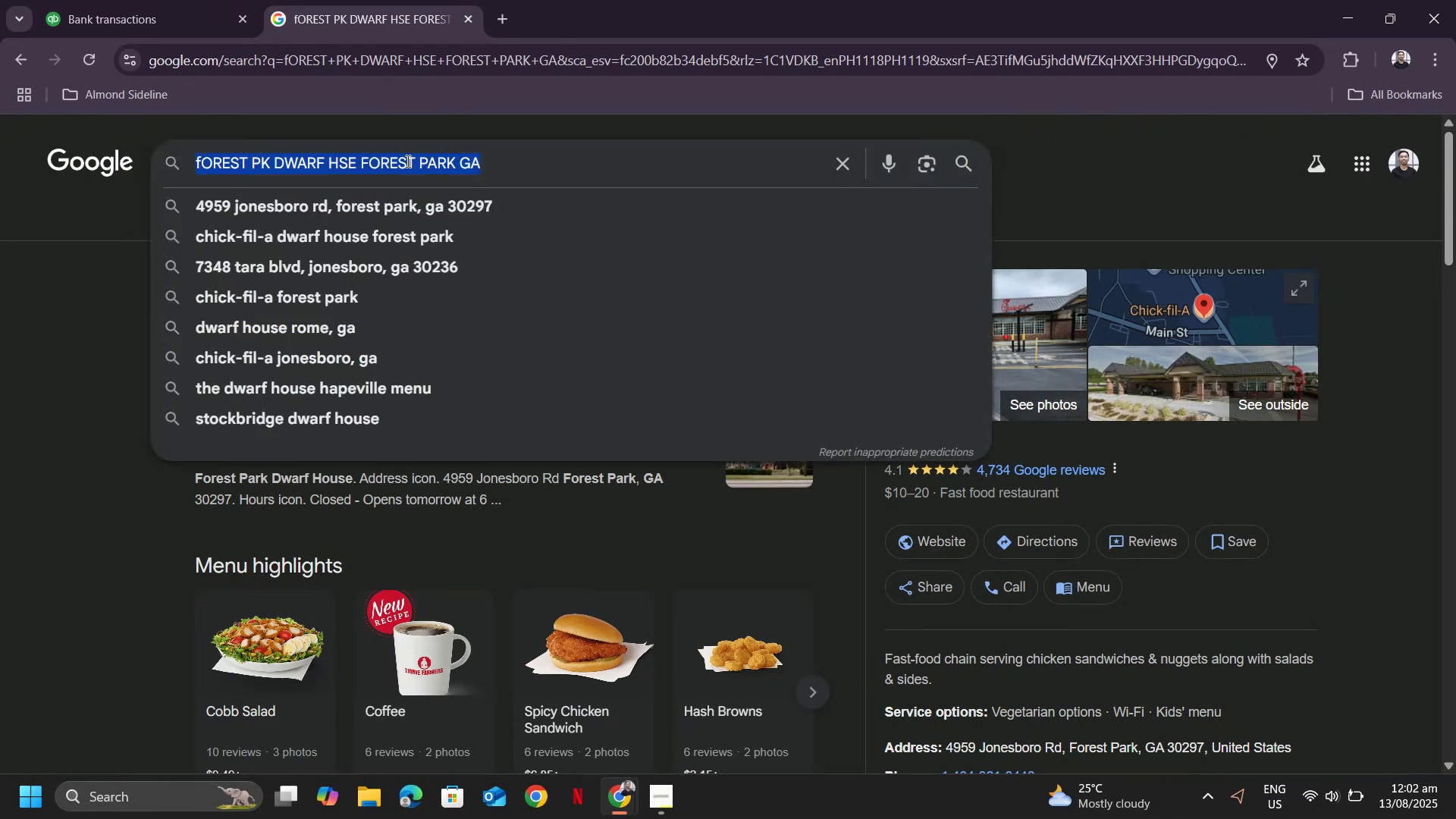 
key(Control+V)
 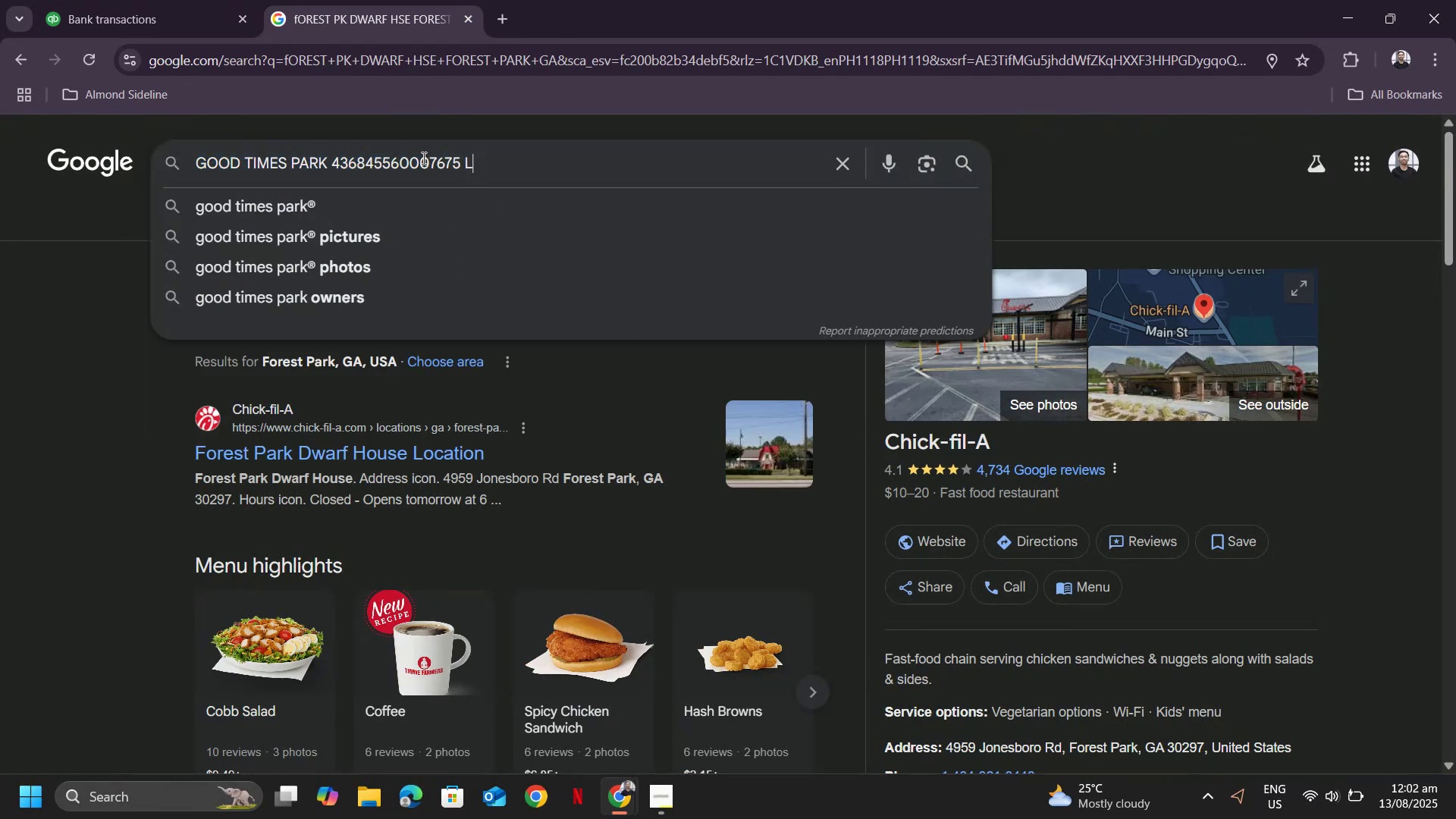 
key(Enter)
 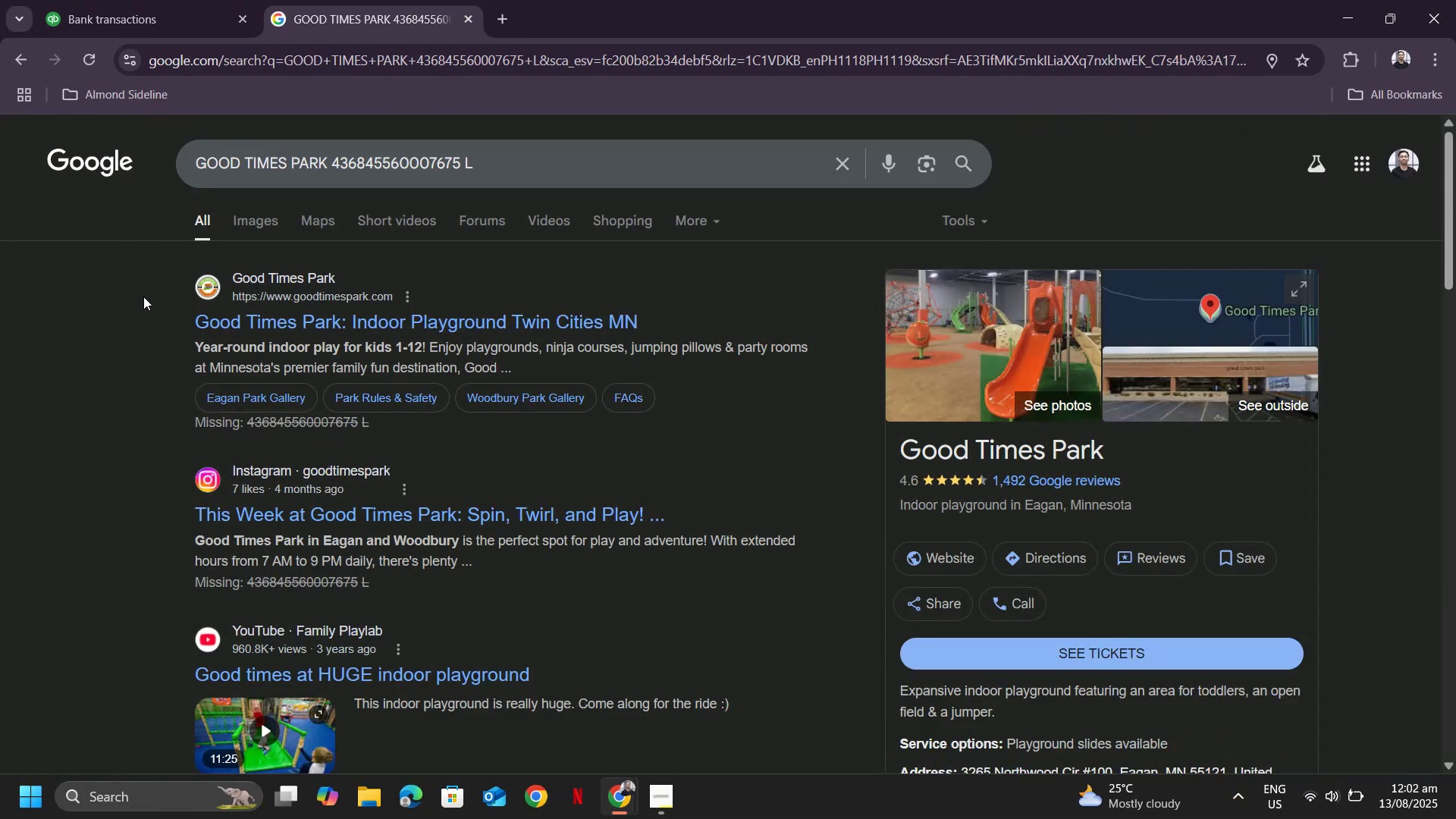 
wait(5.71)
 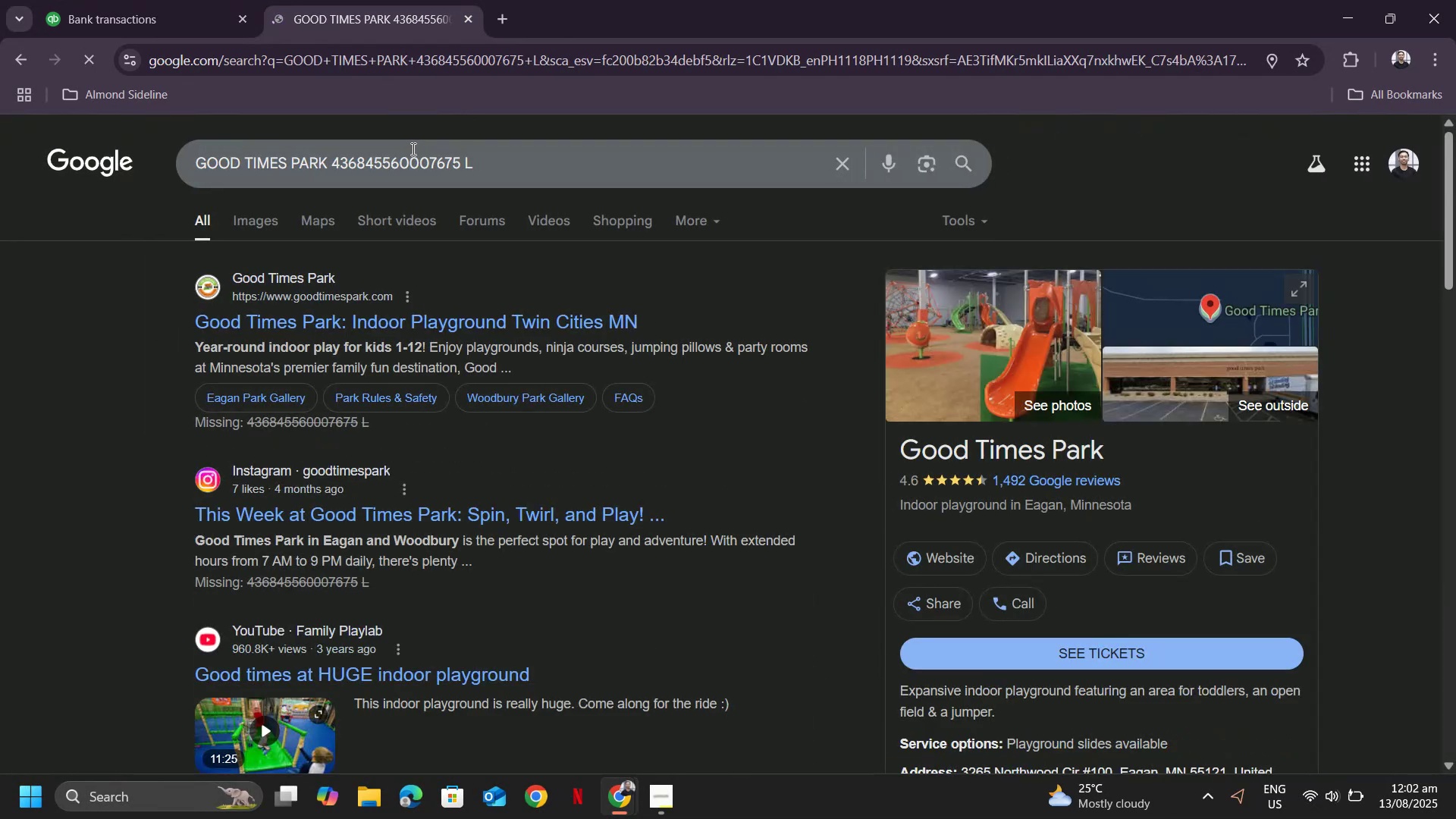 
left_click_drag(start_coordinate=[131, 309], to_coordinate=[306, 317])
 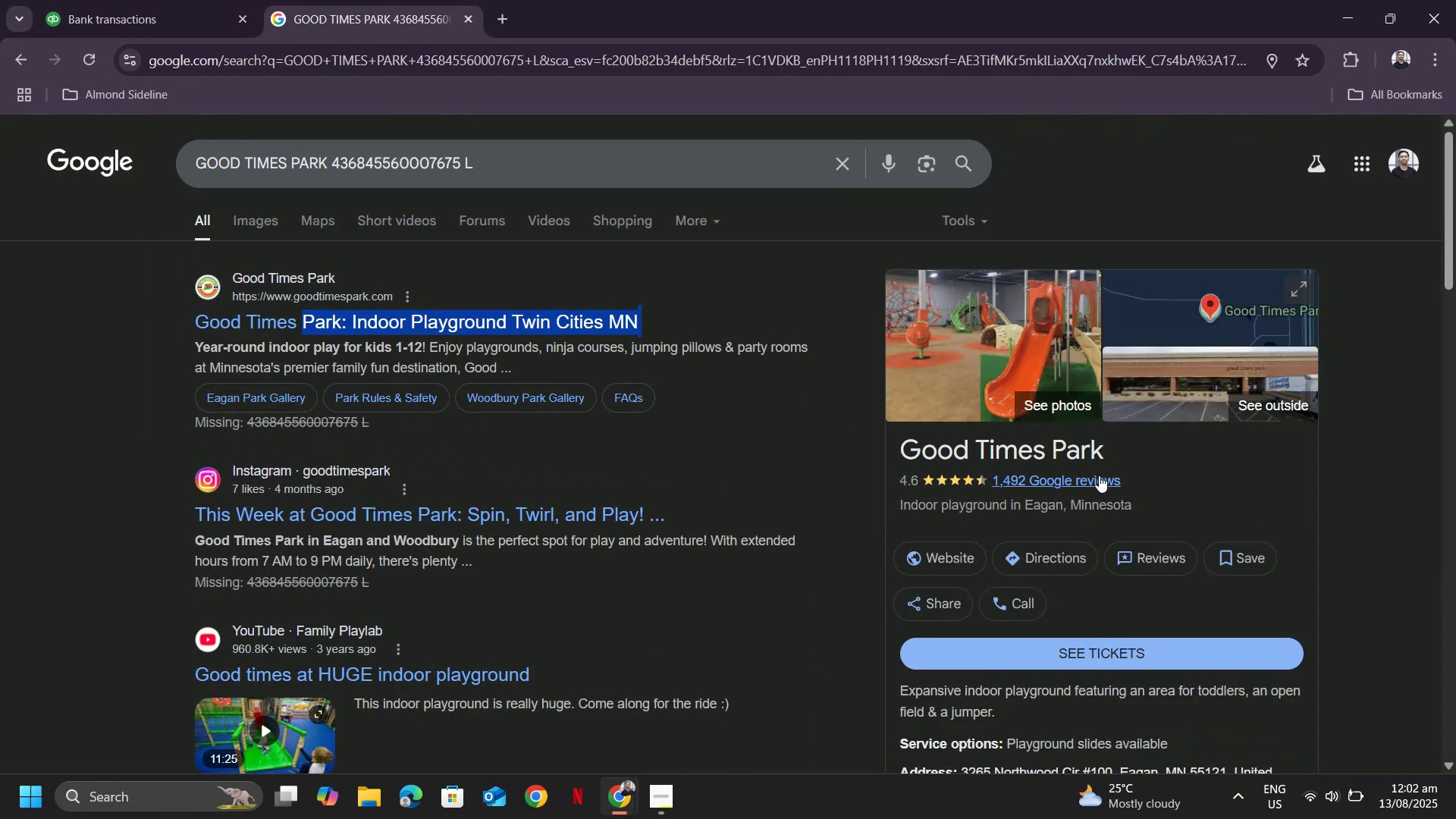 
left_click_drag(start_coordinate=[1120, 449], to_coordinate=[868, 457])
 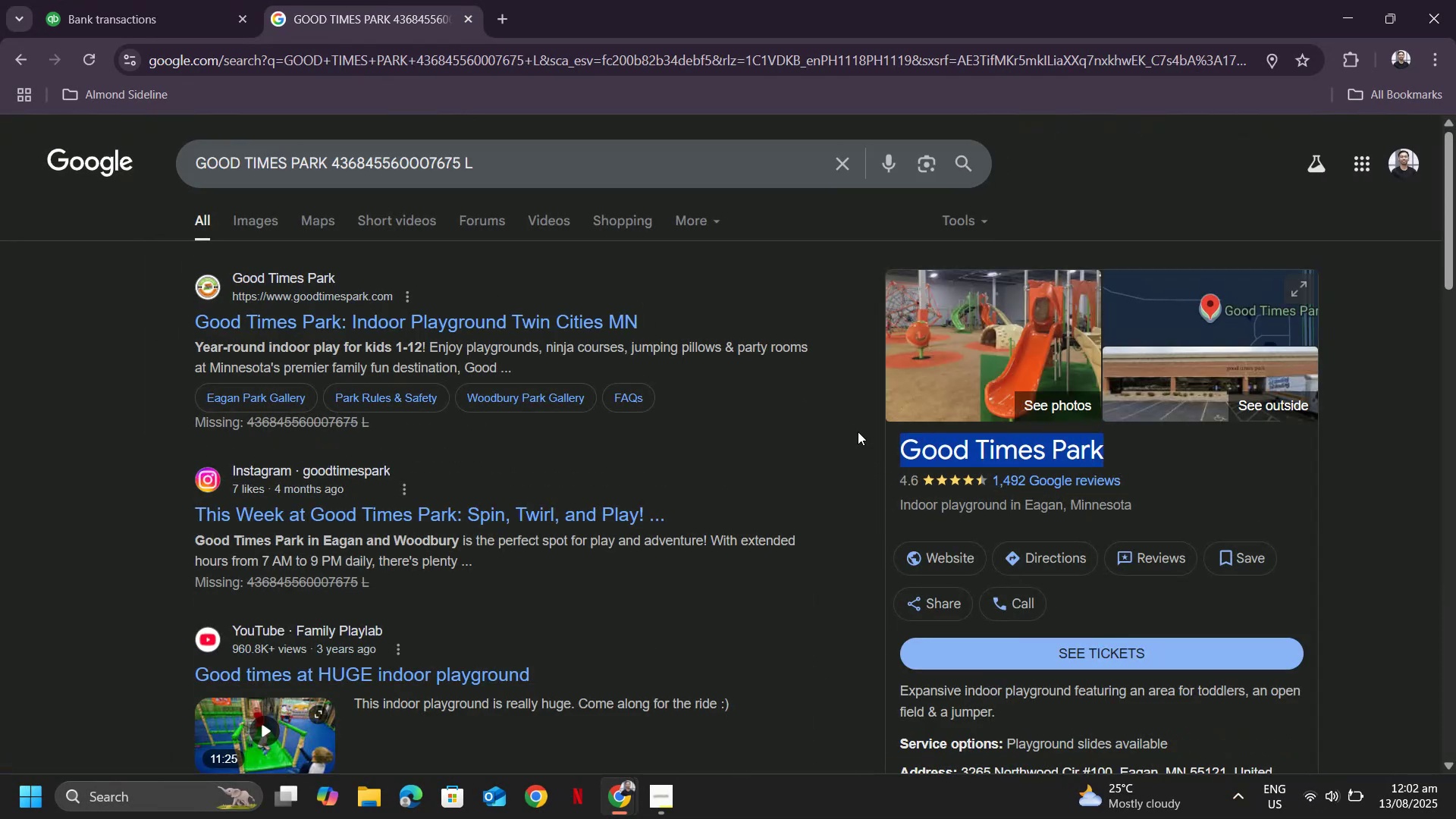 
key(Control+ControlLeft)
 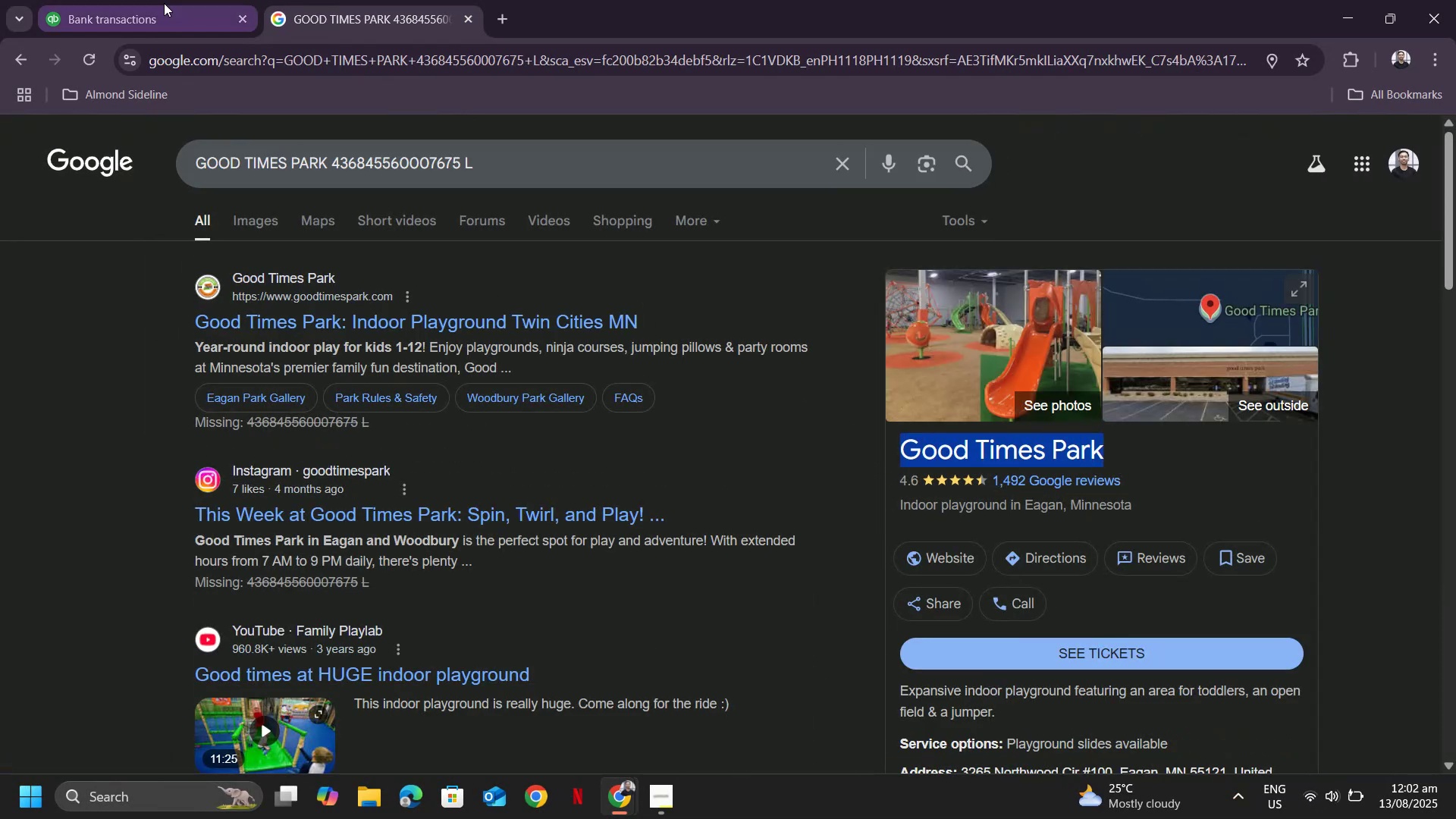 
left_click_drag(start_coordinate=[83, 18], to_coordinate=[76, 22])
 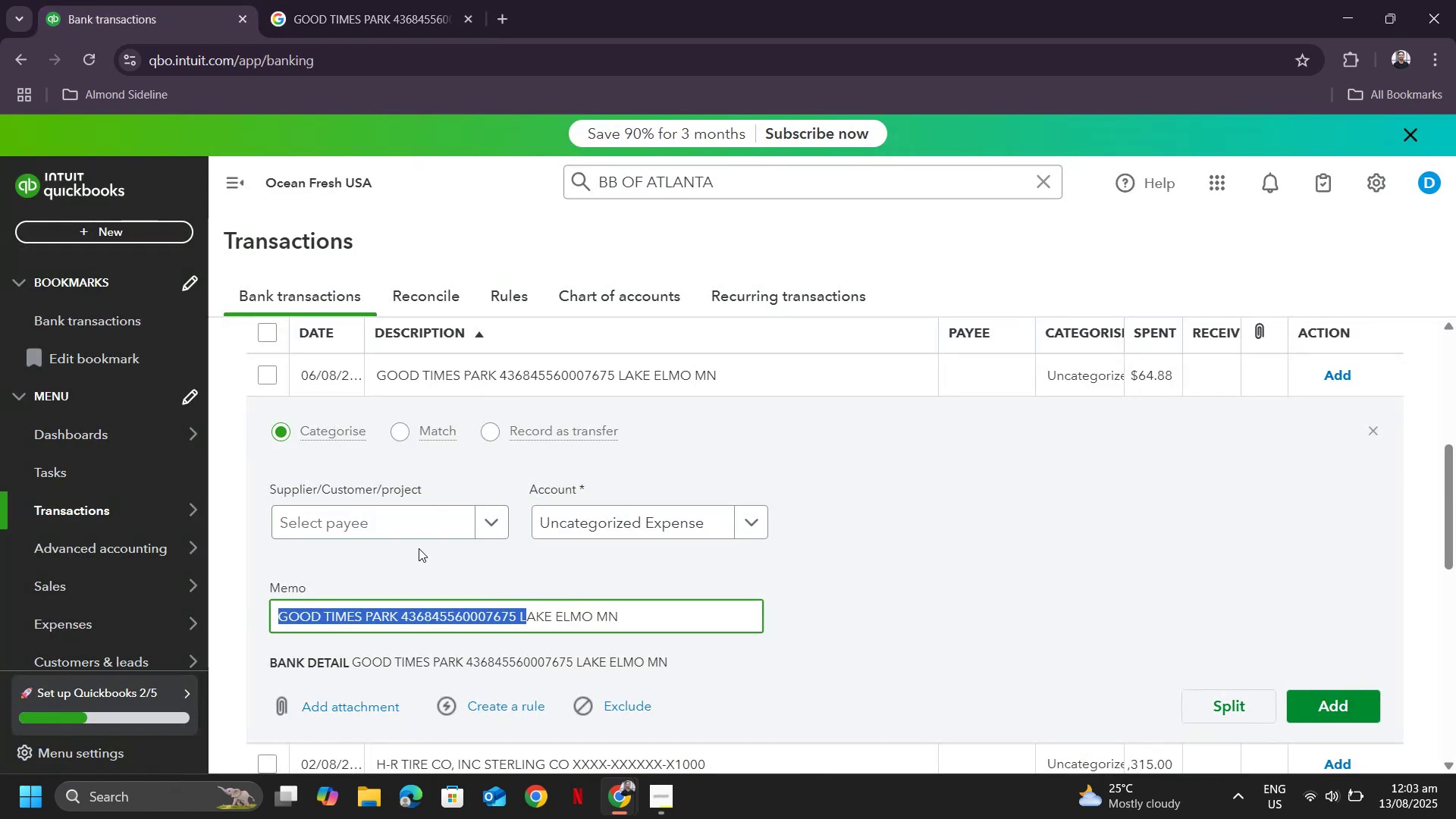 
key(Control+ControlLeft)
 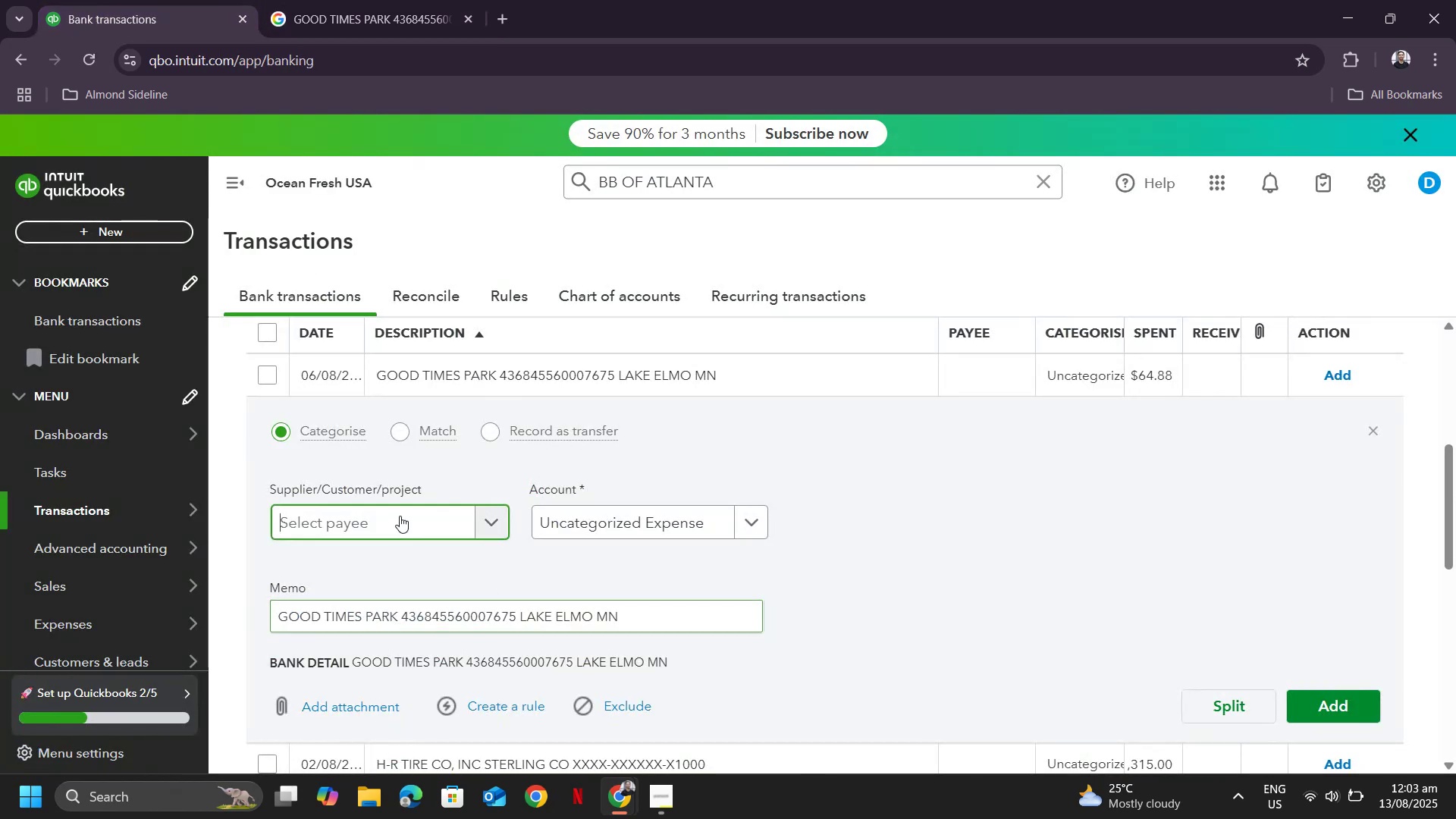 
left_click([400, 516])
 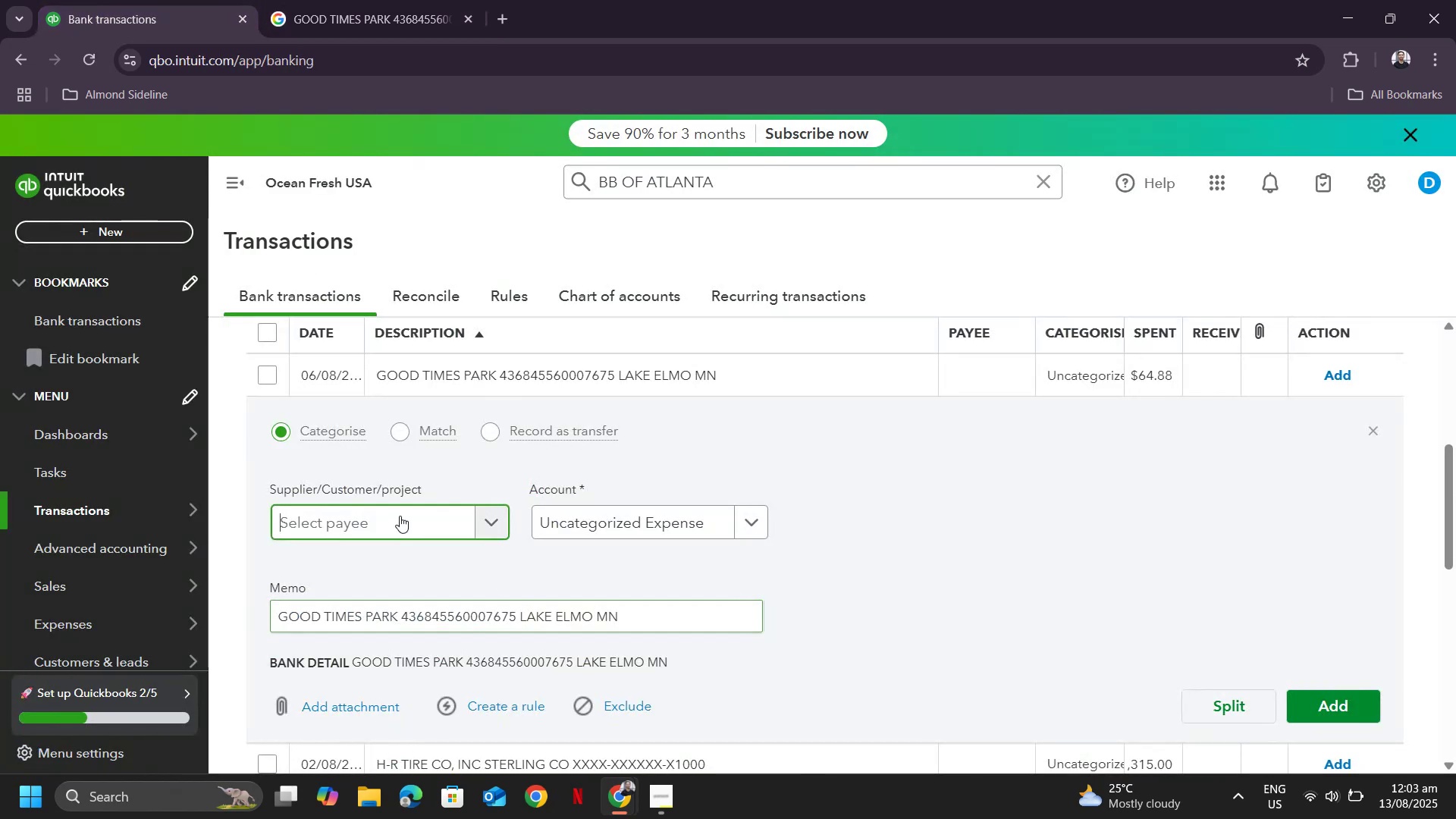 
key(Control+V)
 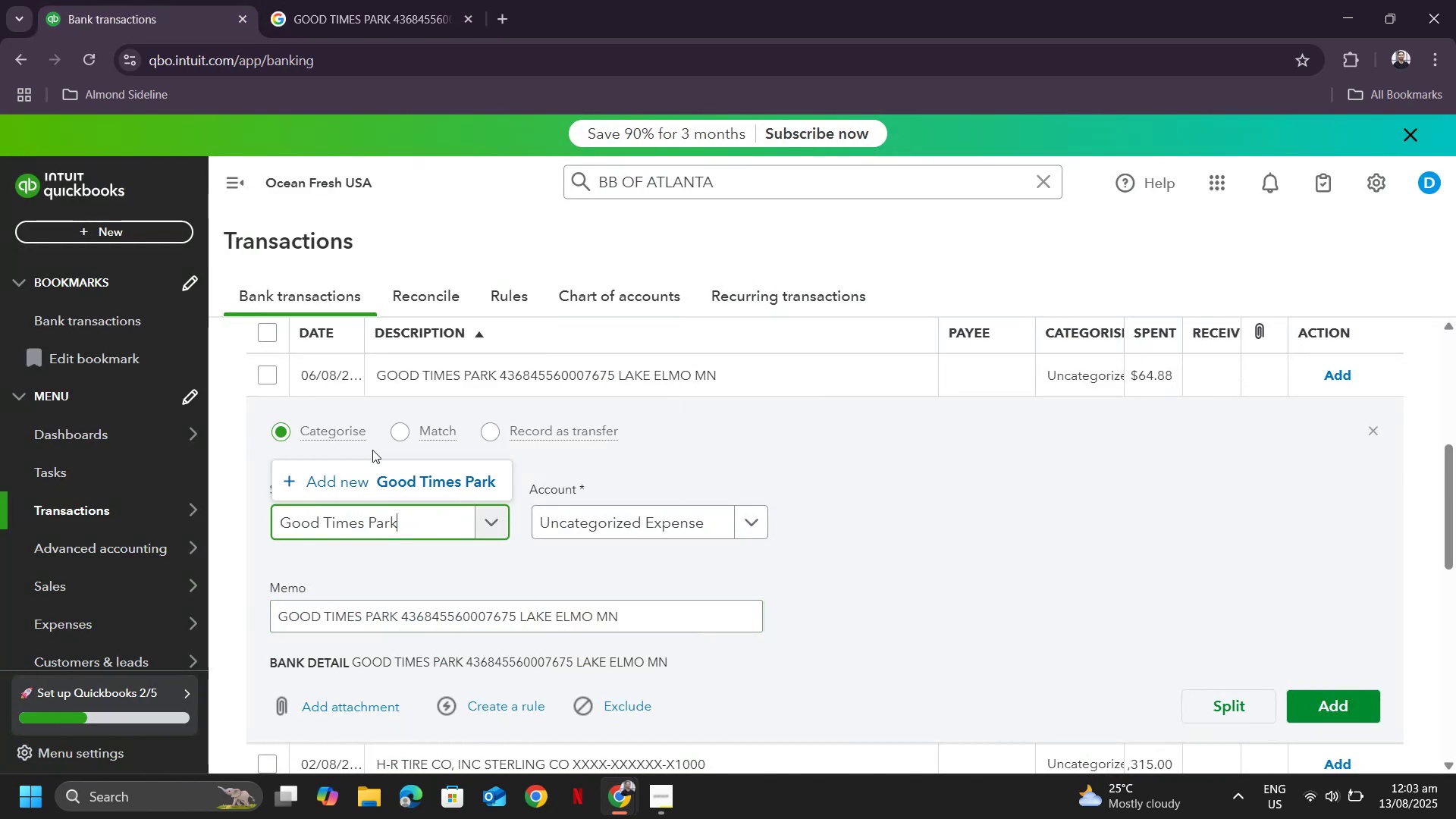 
left_click([376, 485])
 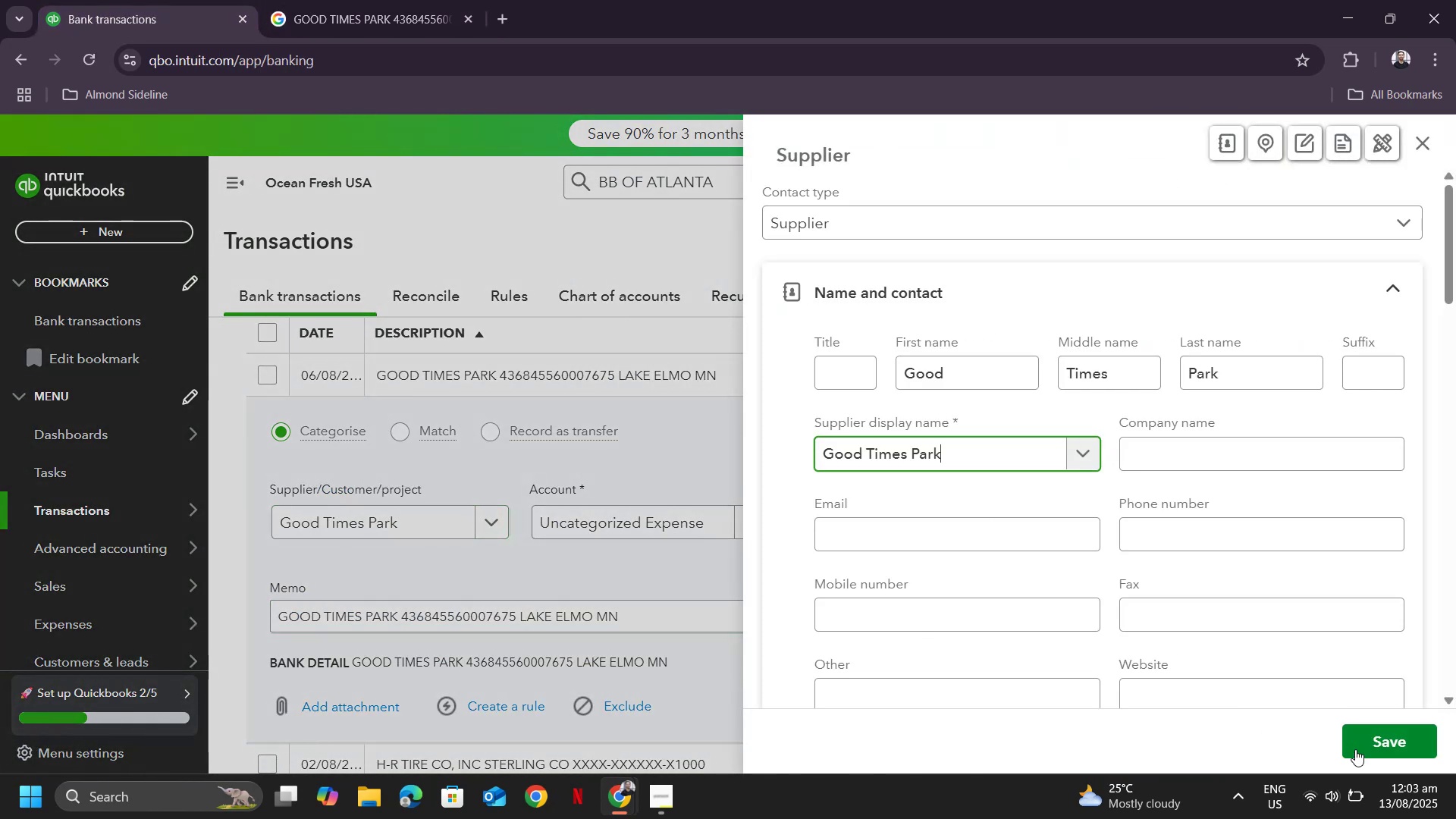 
left_click([1369, 742])
 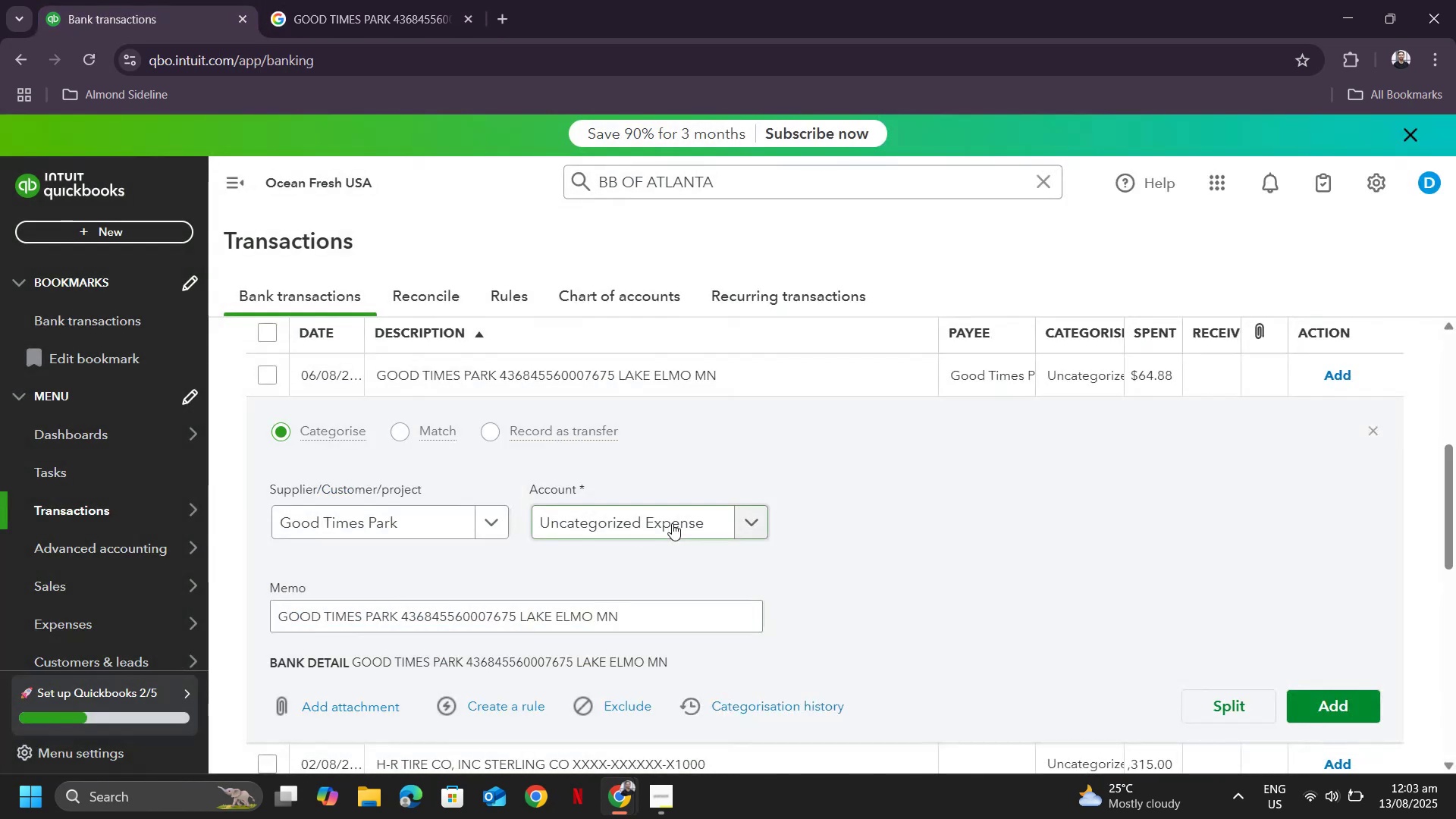 
left_click([672, 523])
 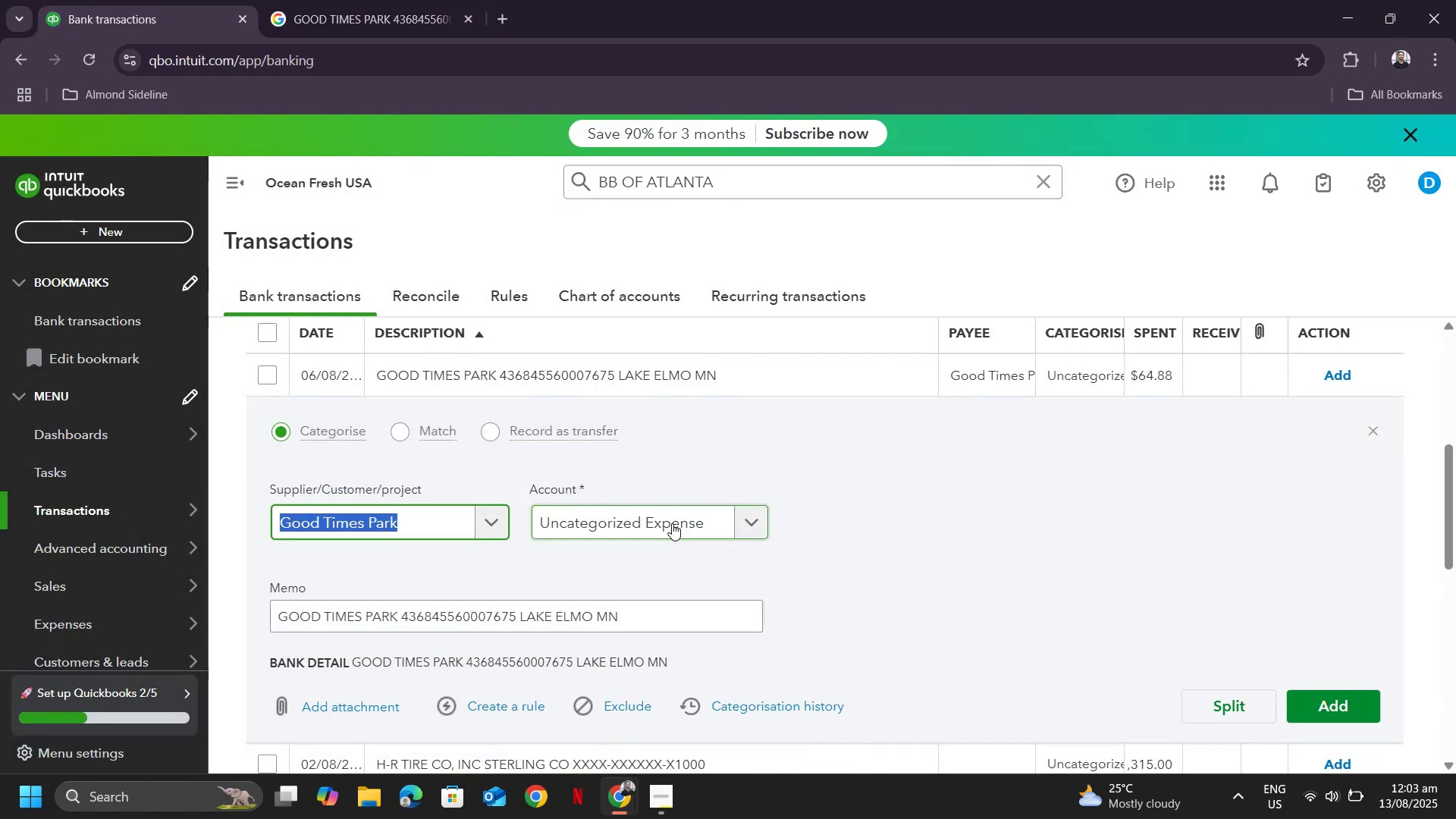 
left_click([653, 530])
 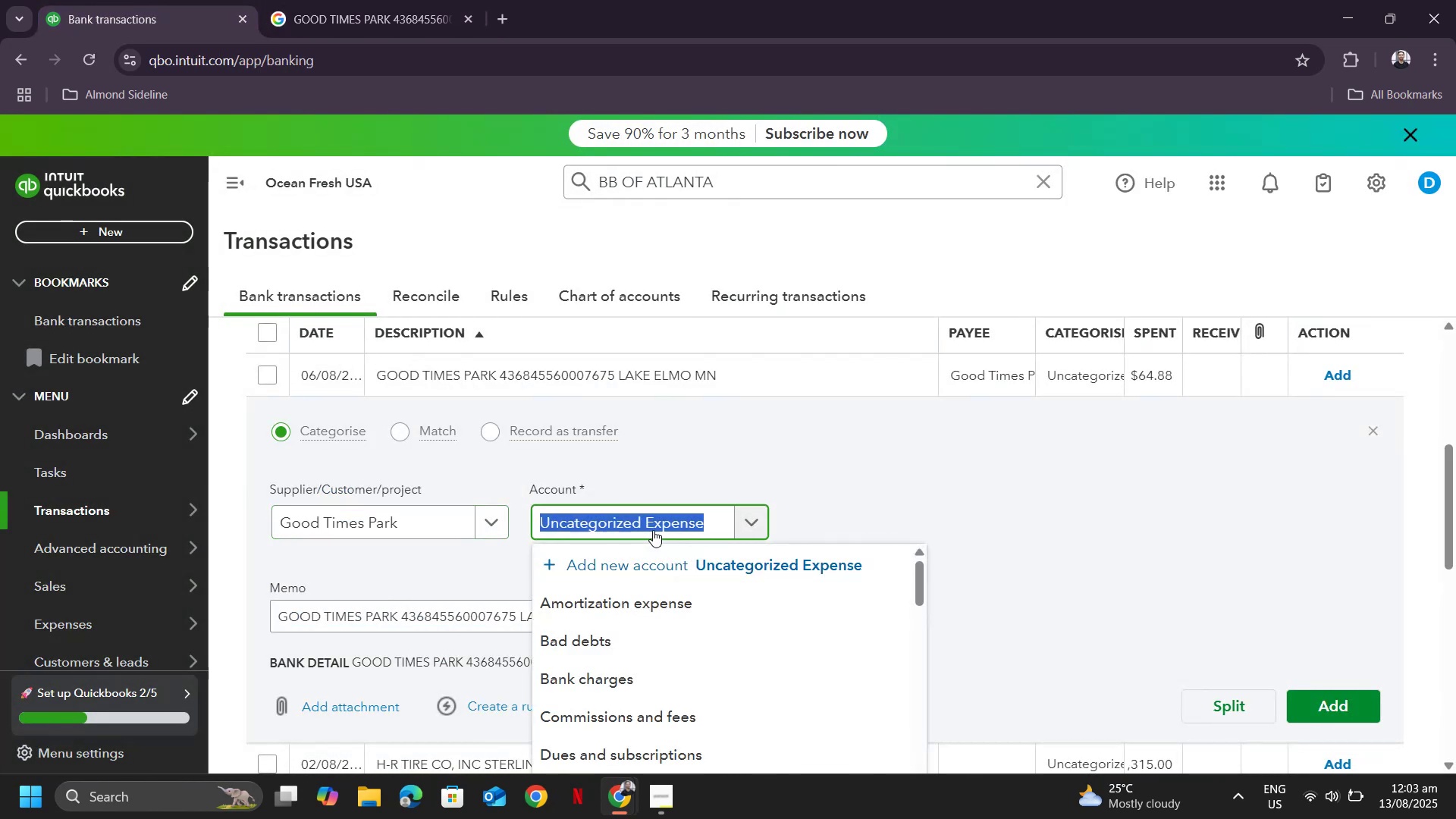 
type(enterta)
 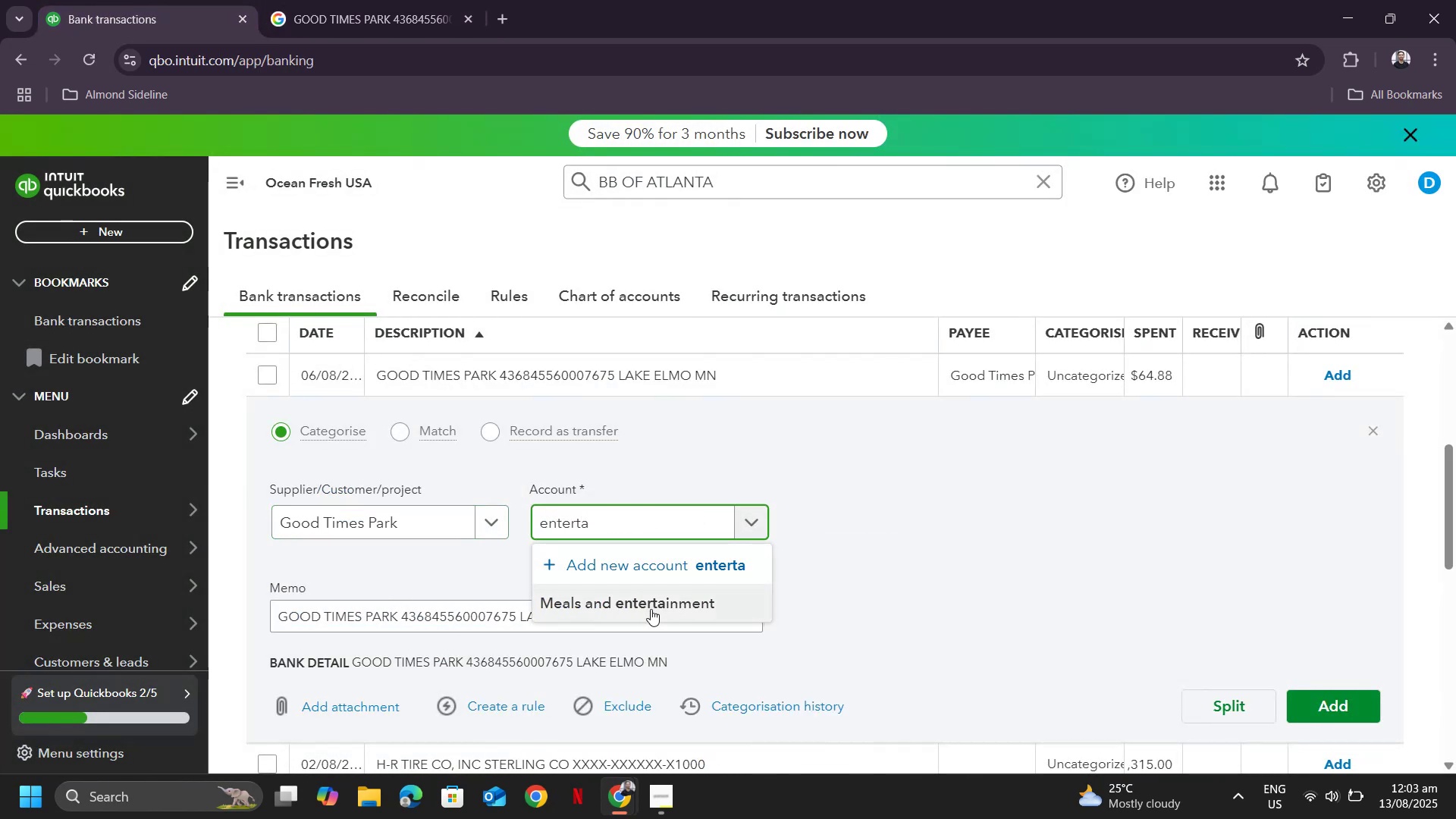 
left_click([651, 609])
 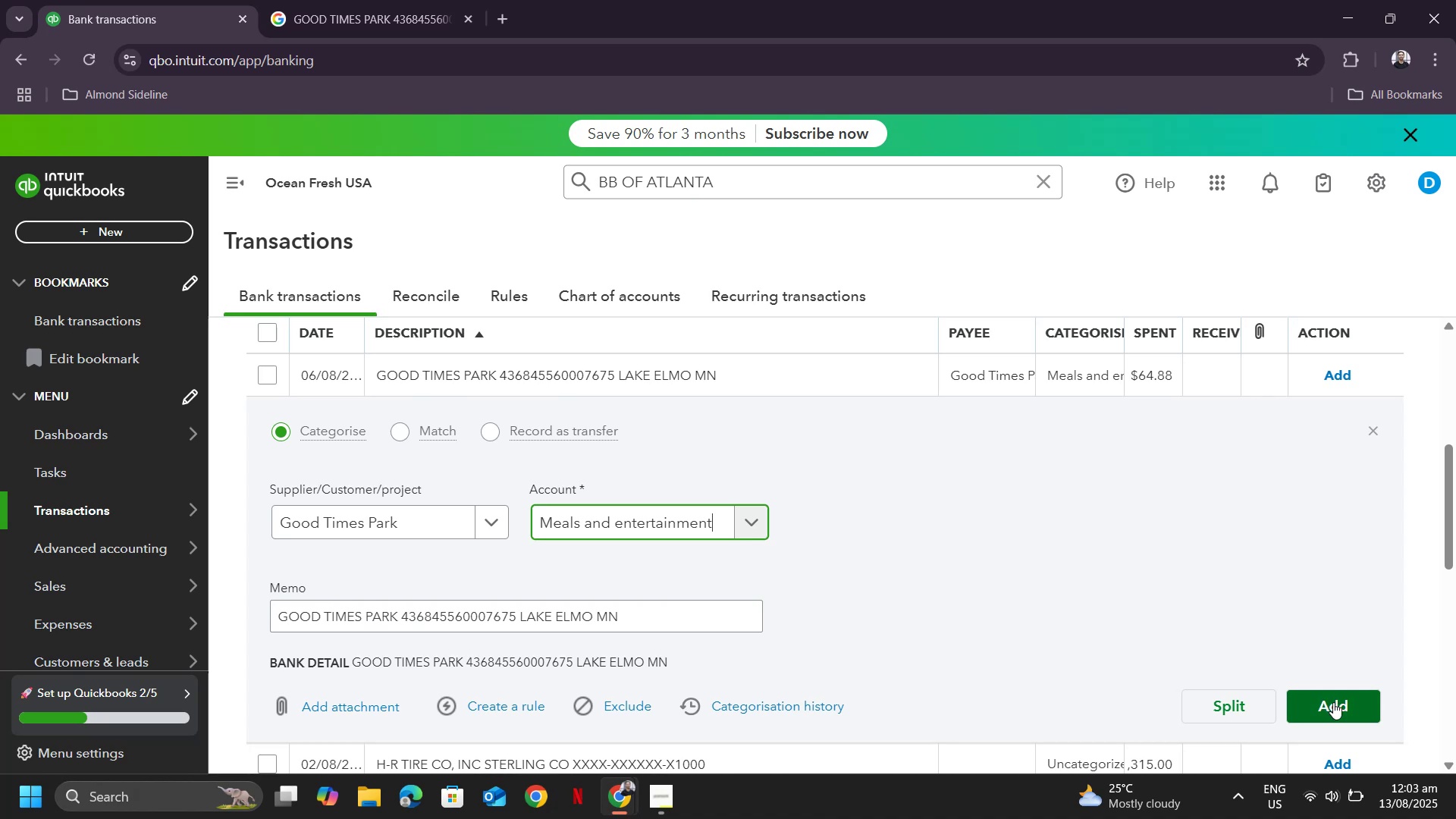 
left_click([1333, 702])
 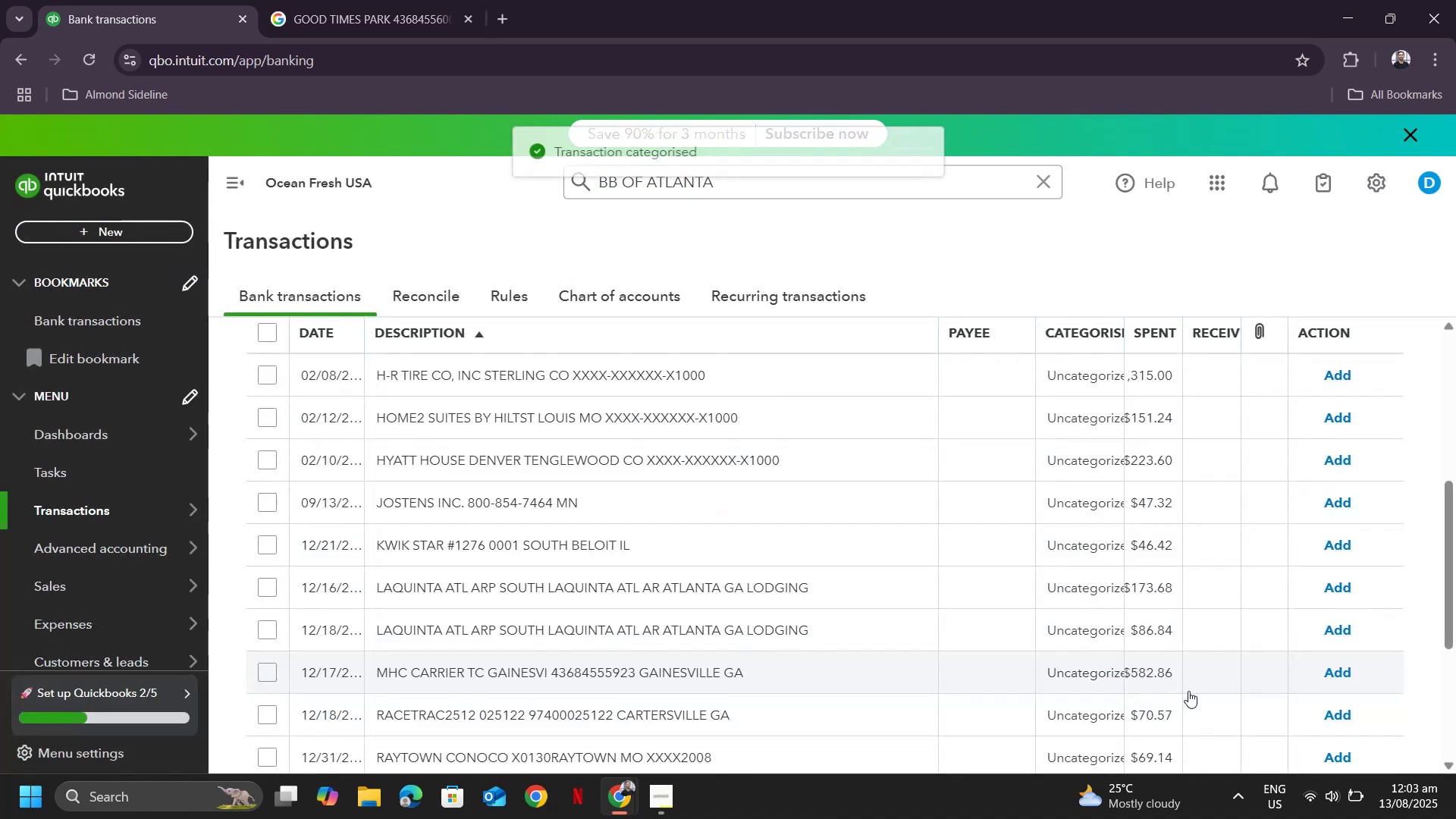 
scroll: coordinate [1080, 620], scroll_direction: up, amount: 5.0
 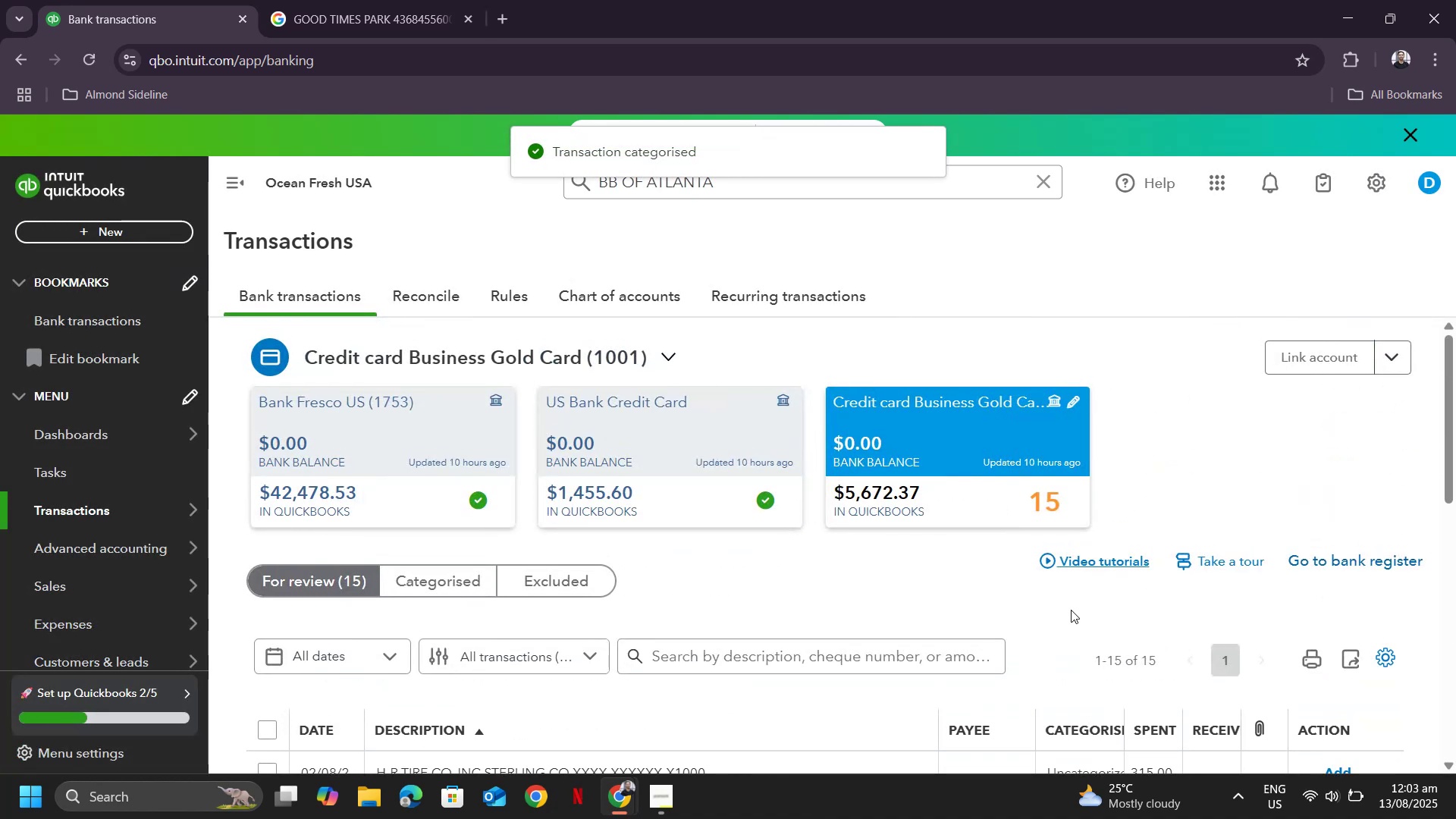 
scroll: coordinate [1014, 610], scroll_direction: down, amount: 2.0
 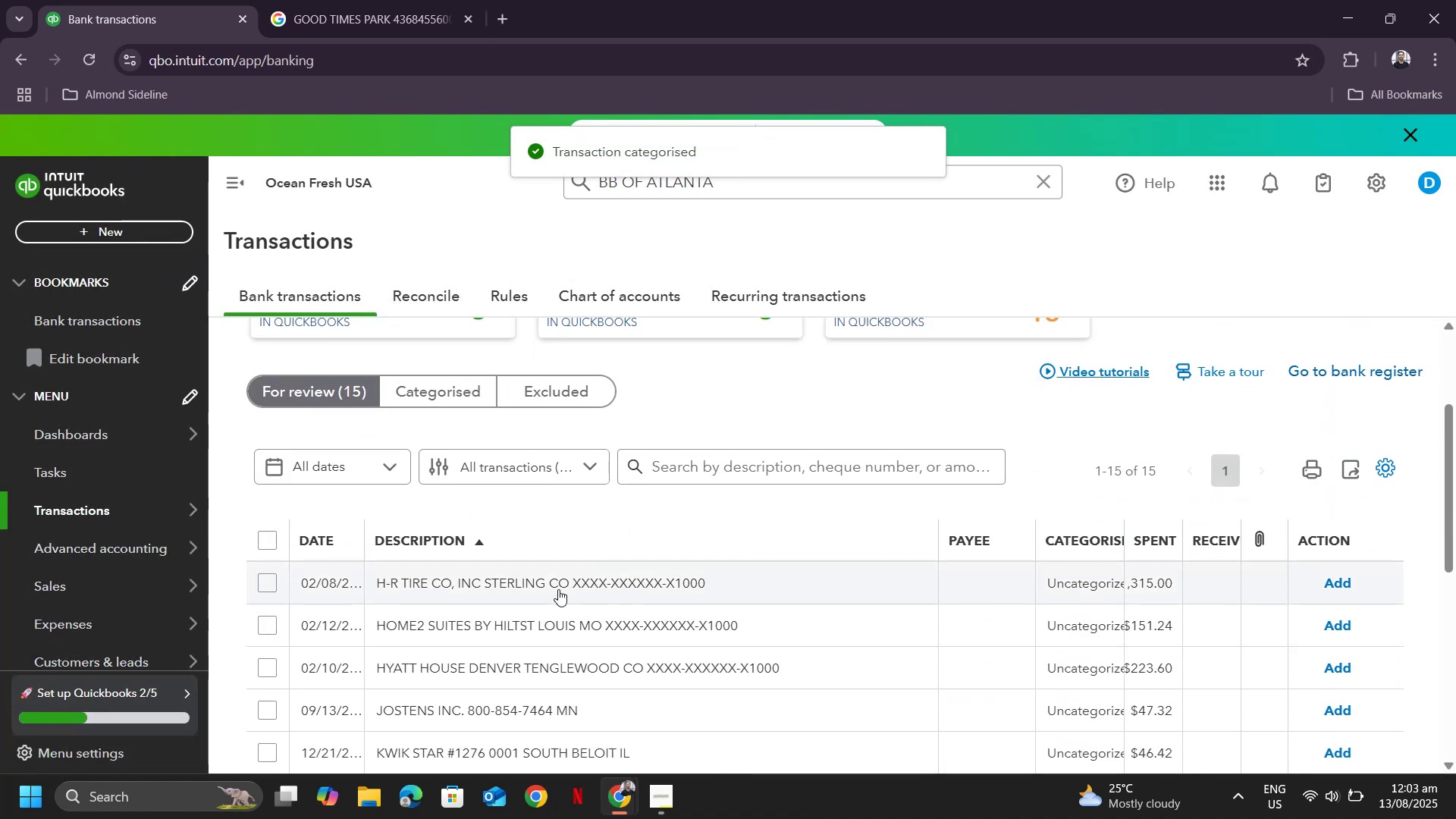 
left_click([550, 585])
 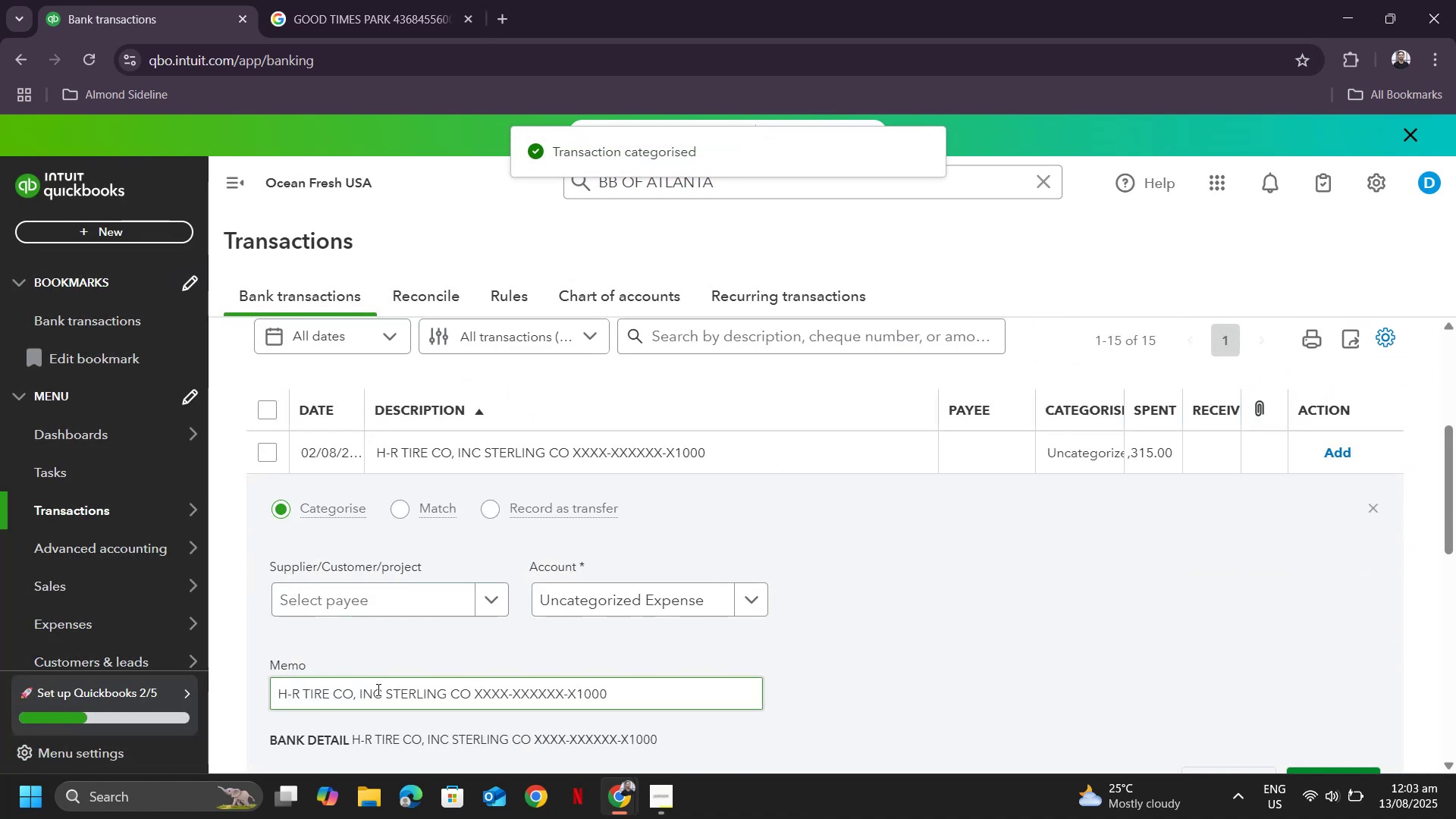 
left_click_drag(start_coordinate=[382, 688], to_coordinate=[181, 679])
 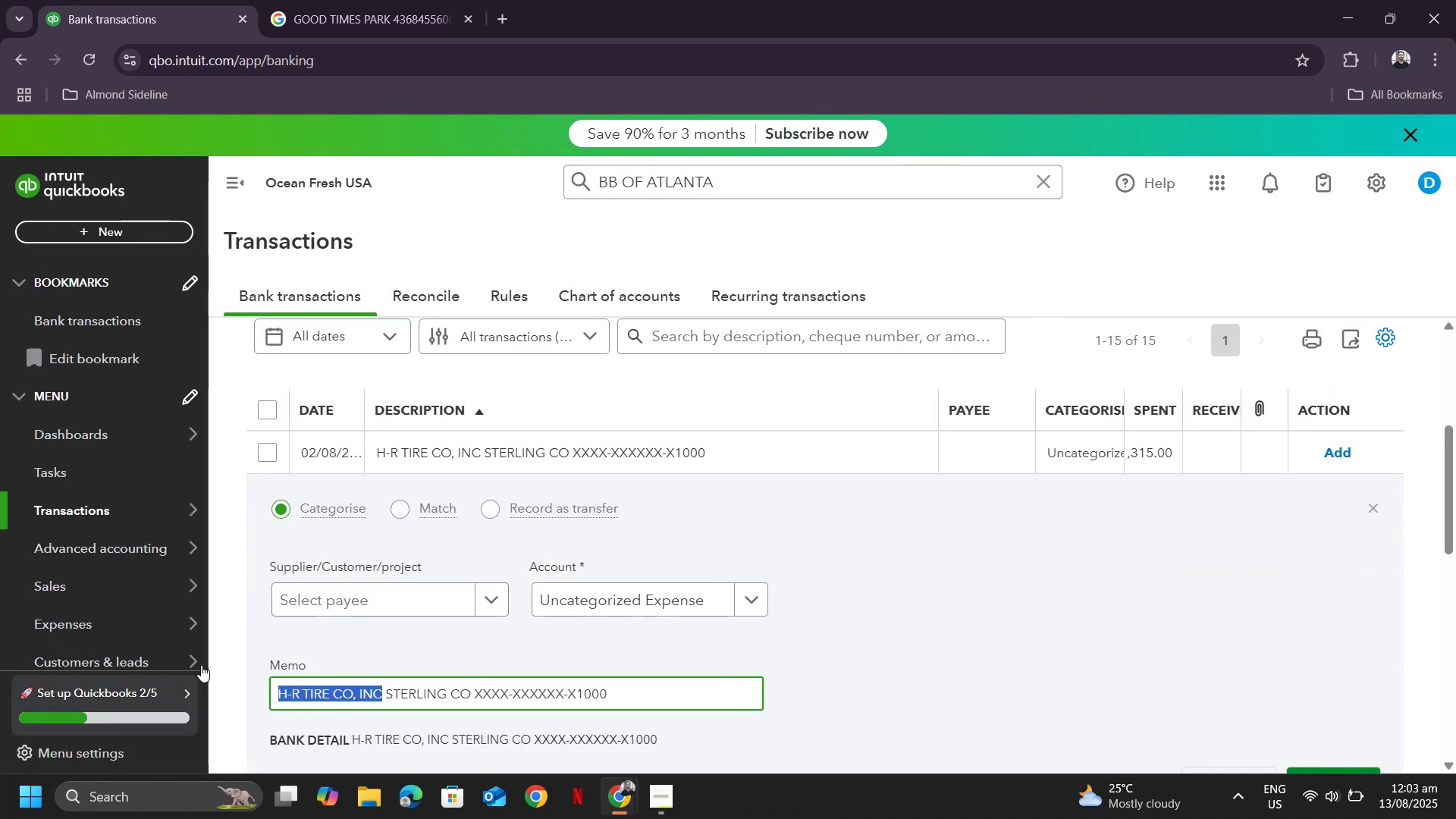 
key(Control+ControlLeft)
 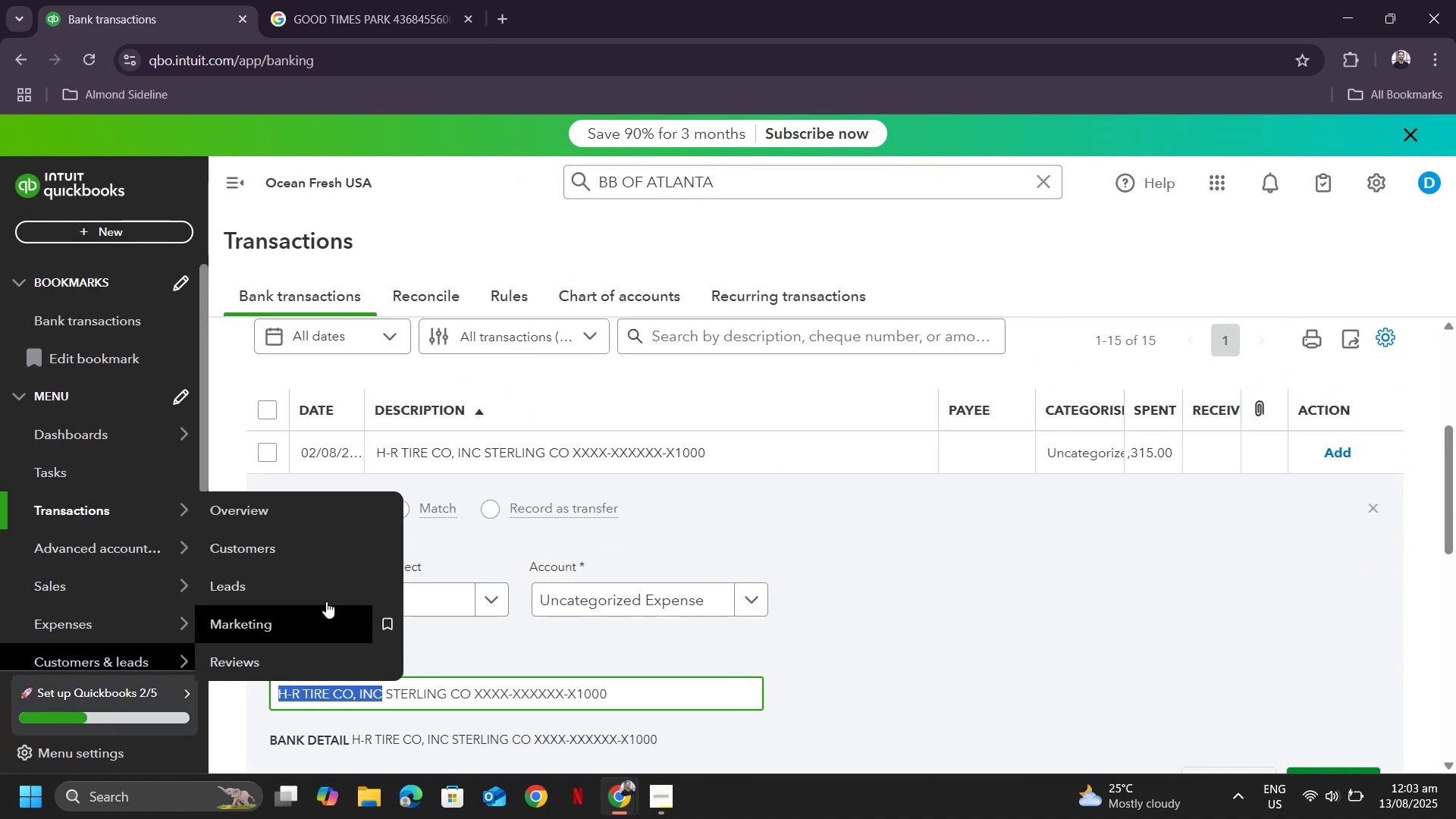 
key(Control+C)
 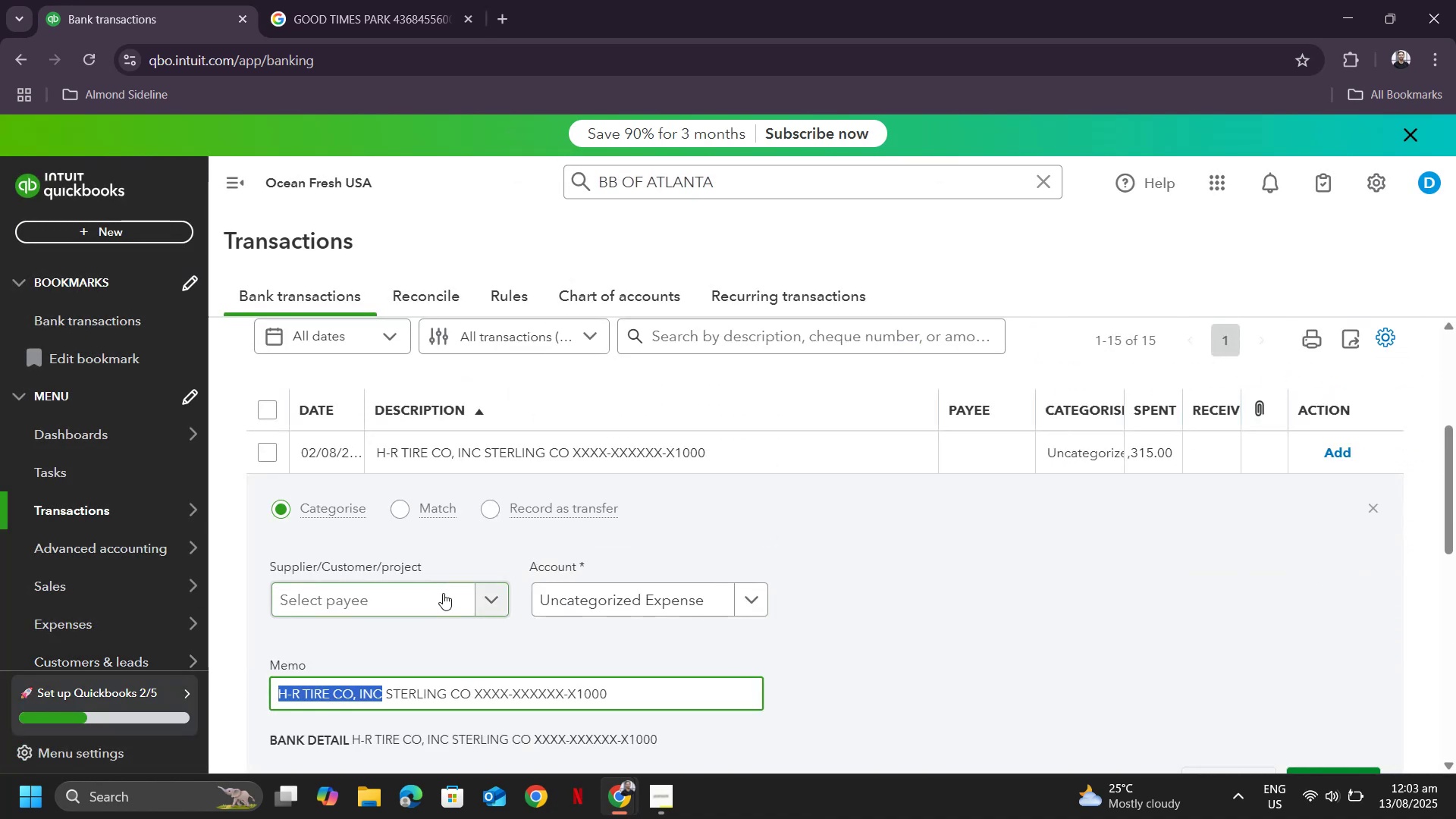 
left_click([443, 593])
 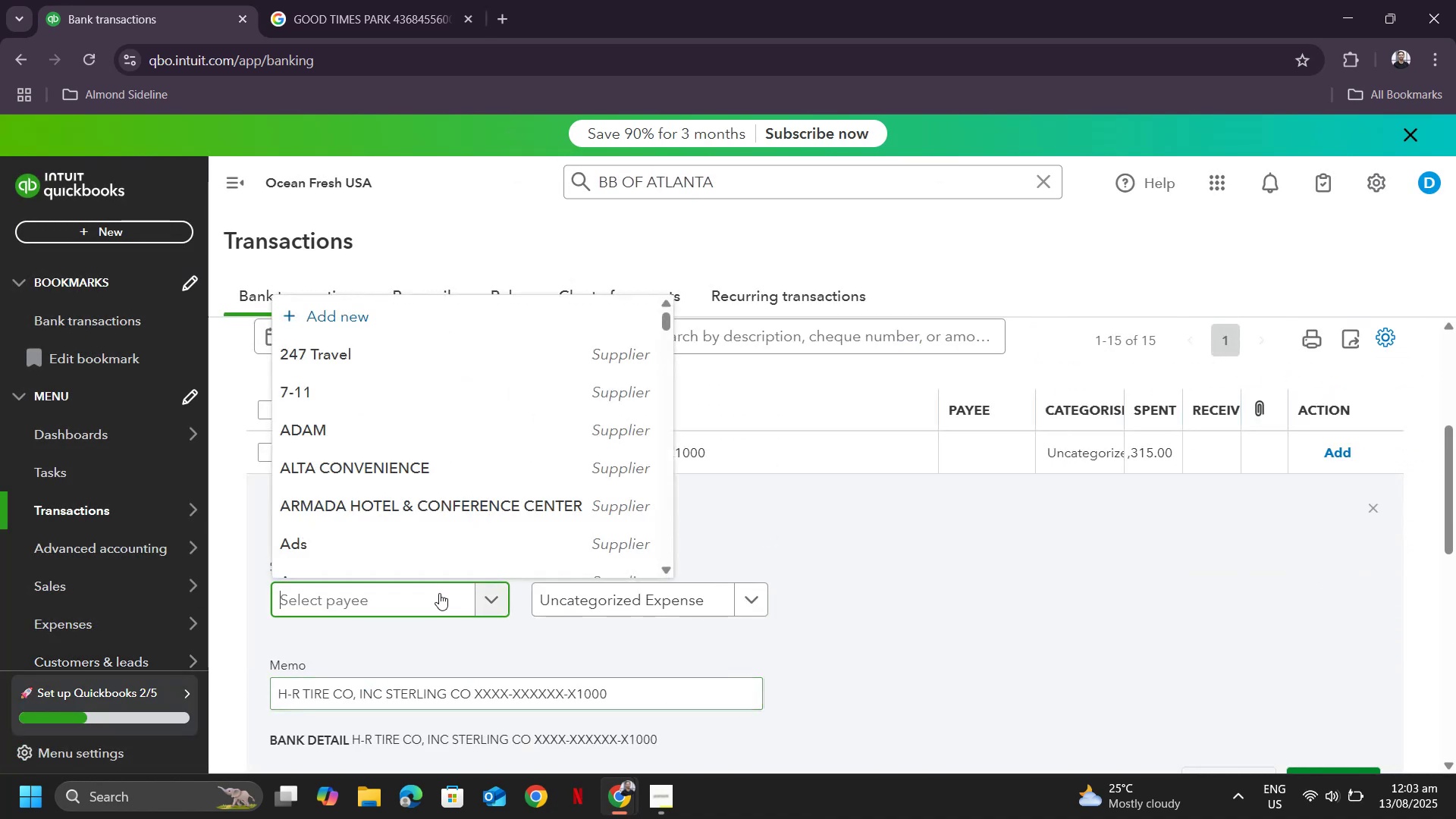 
key(Control+ControlLeft)
 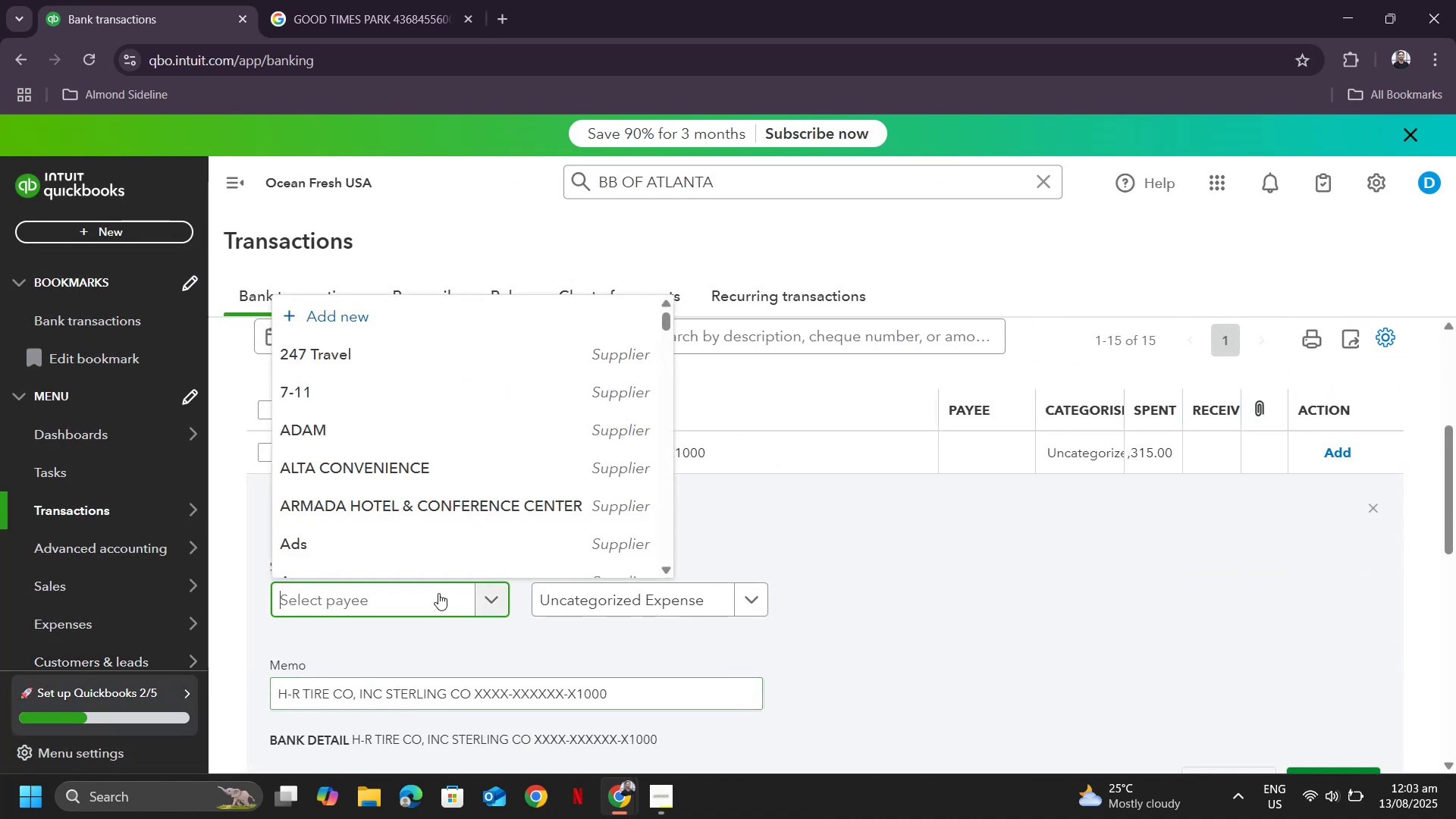 
key(Control+V)
 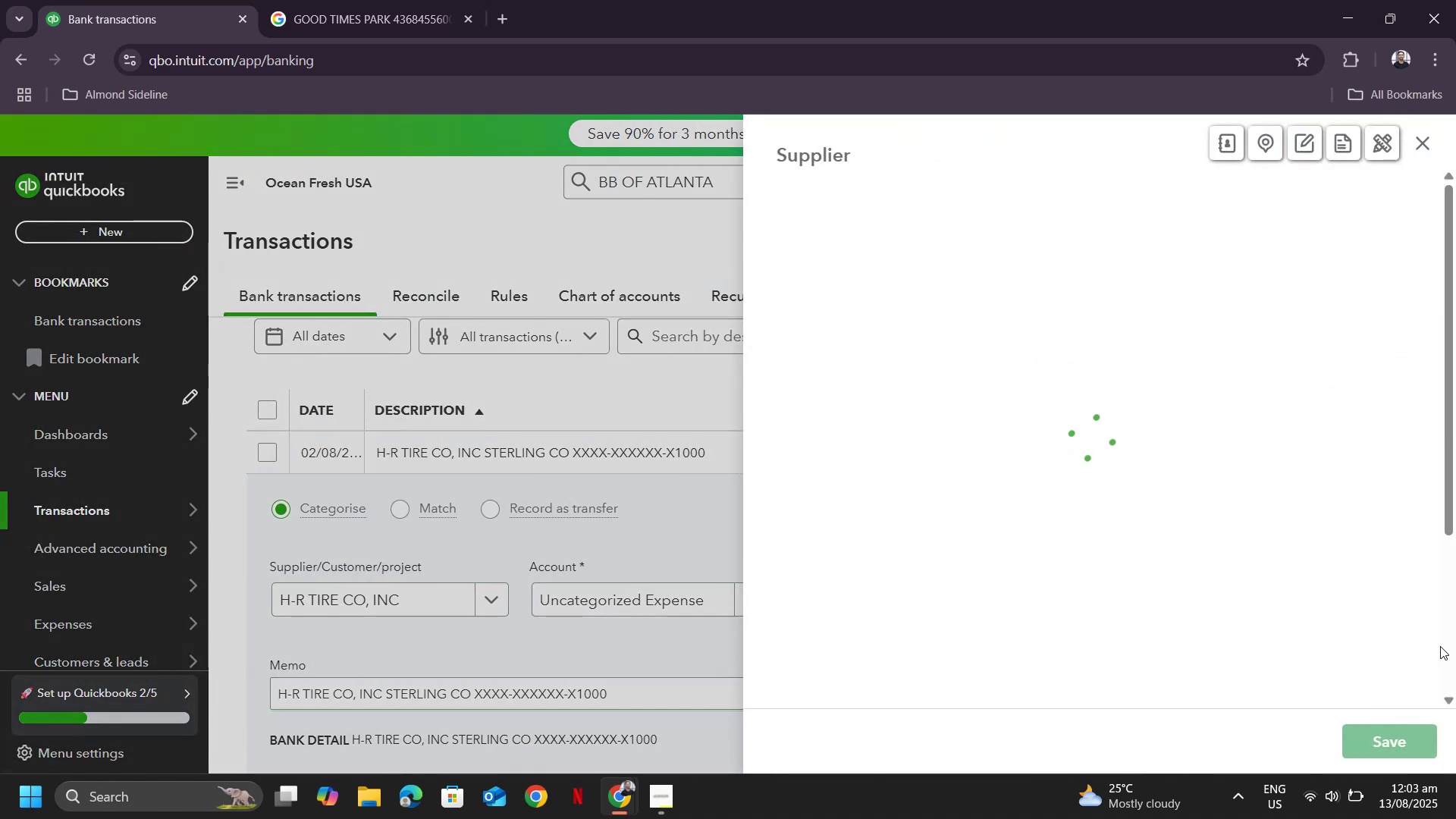 
left_click([1397, 742])
 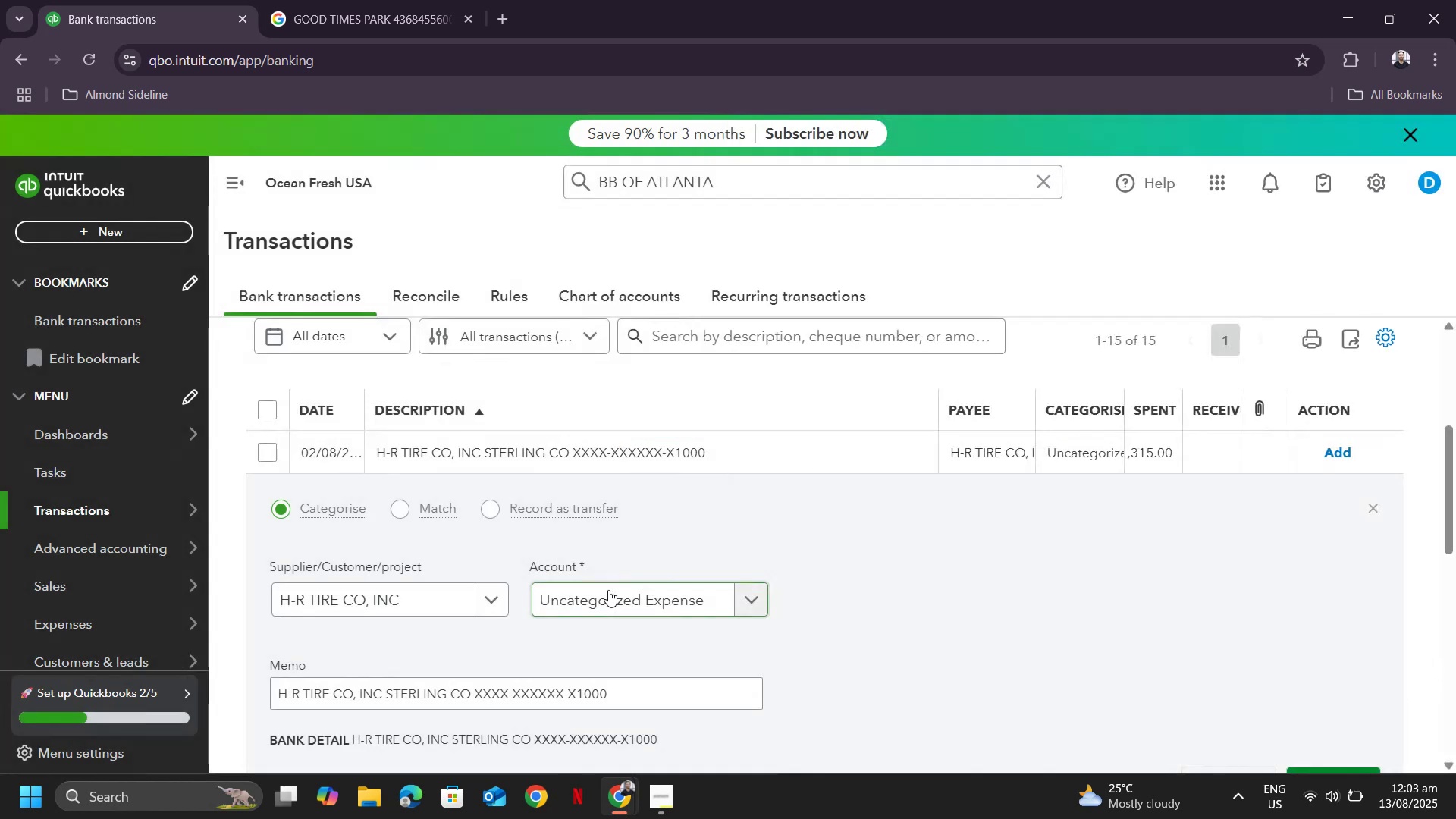 
left_click([608, 590])
 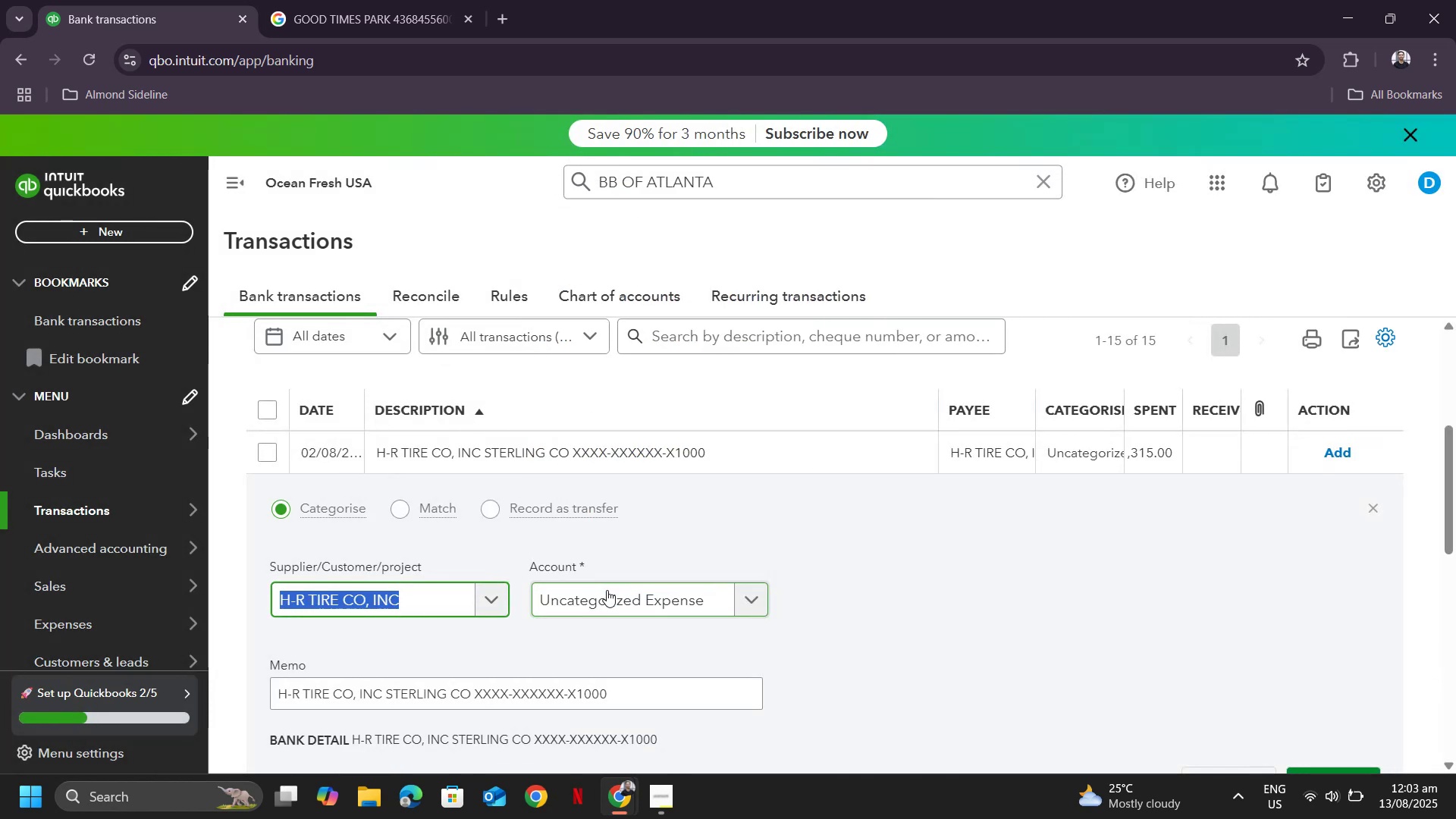 
left_click([607, 590])
 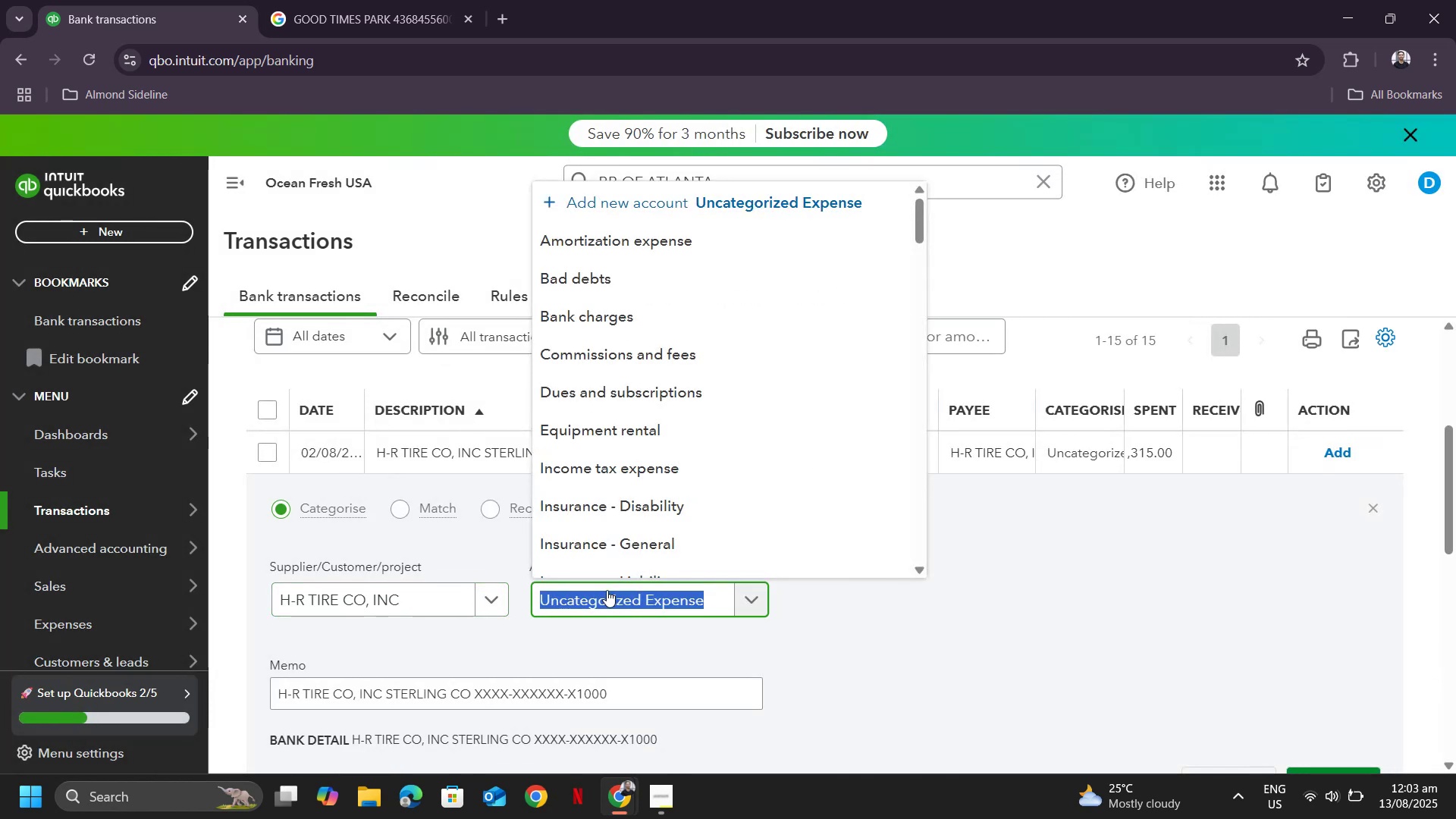 
type(repai)
 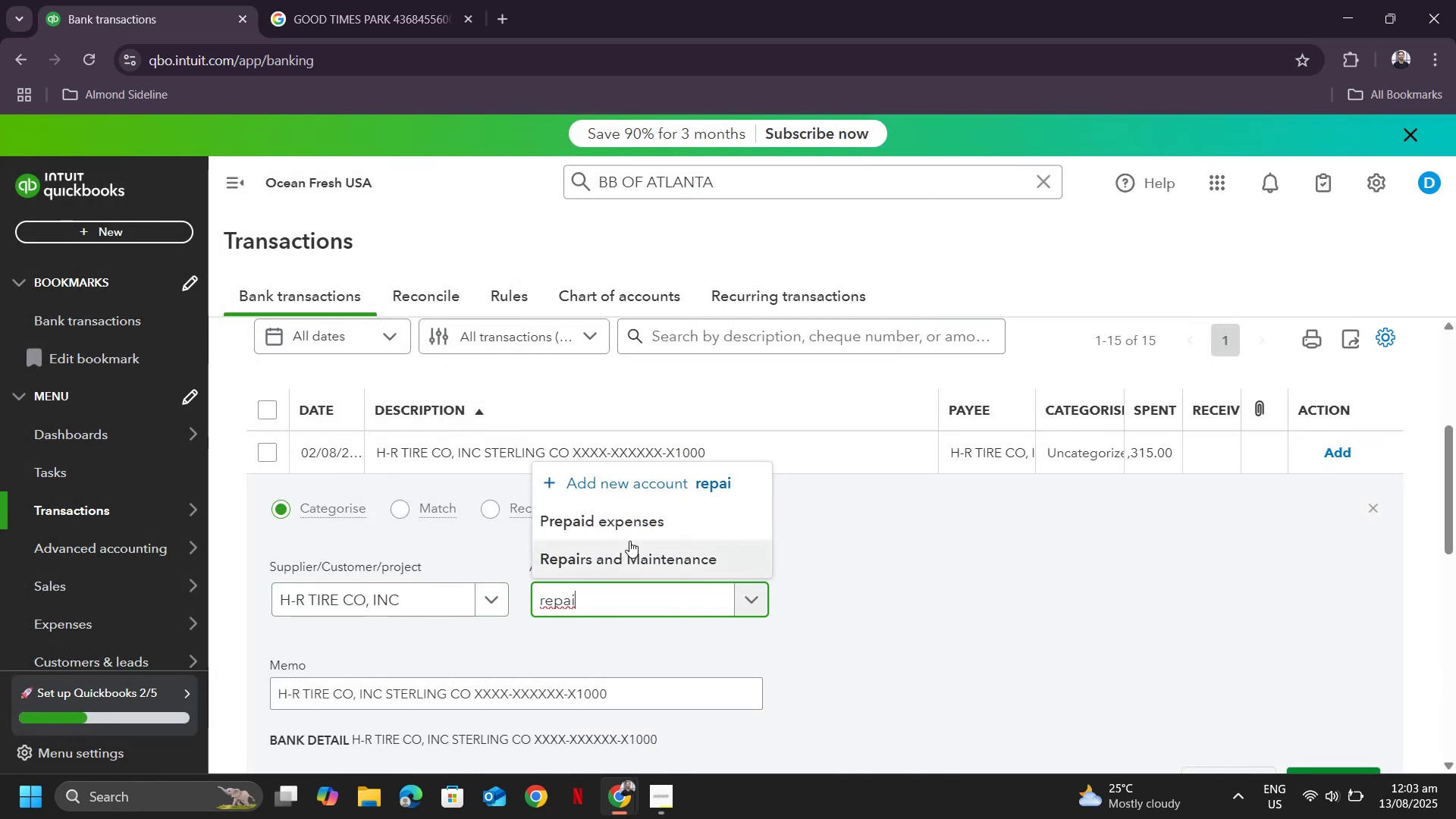 
left_click([631, 562])
 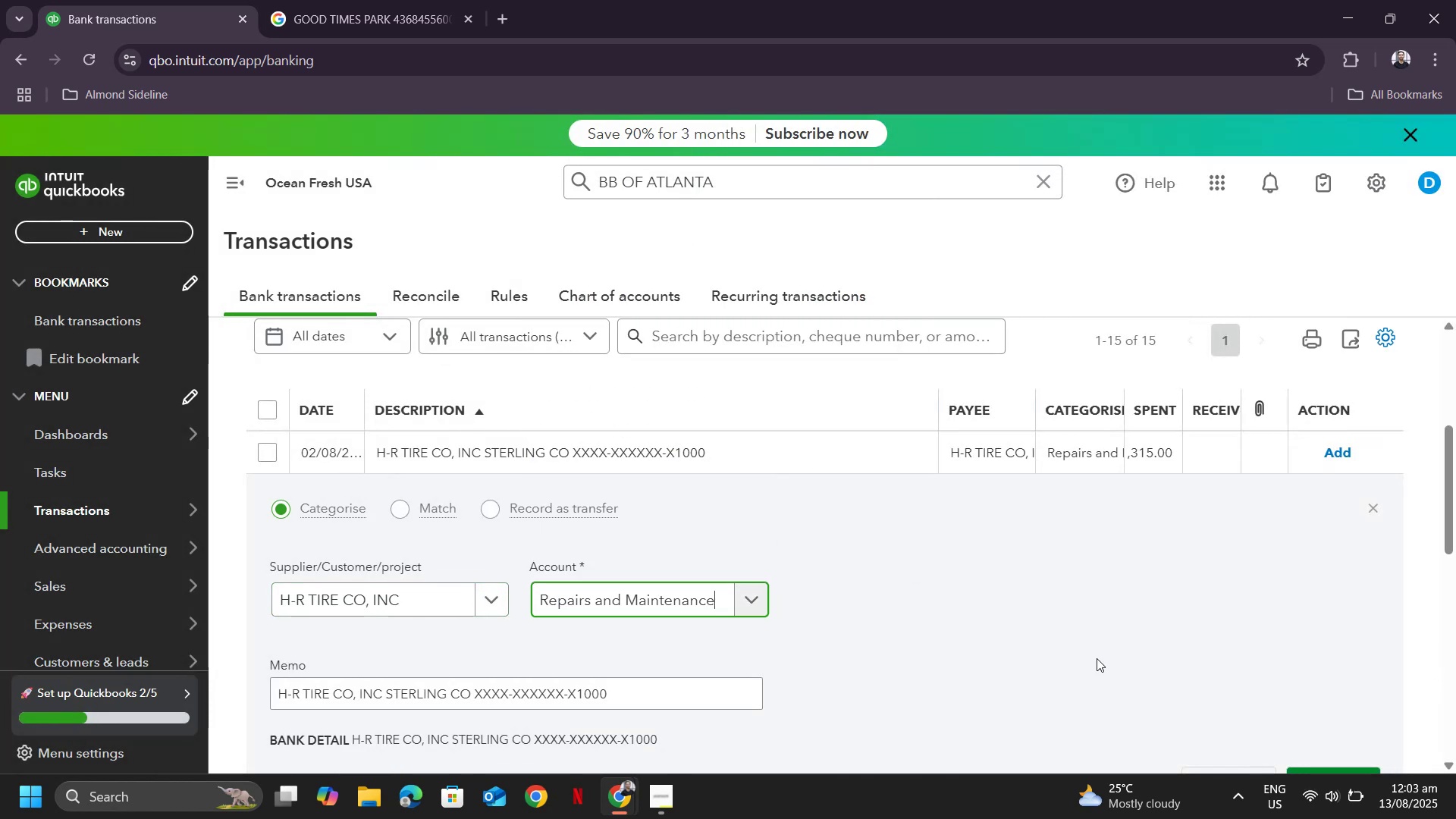 
scroll: coordinate [1121, 668], scroll_direction: down, amount: 2.0
 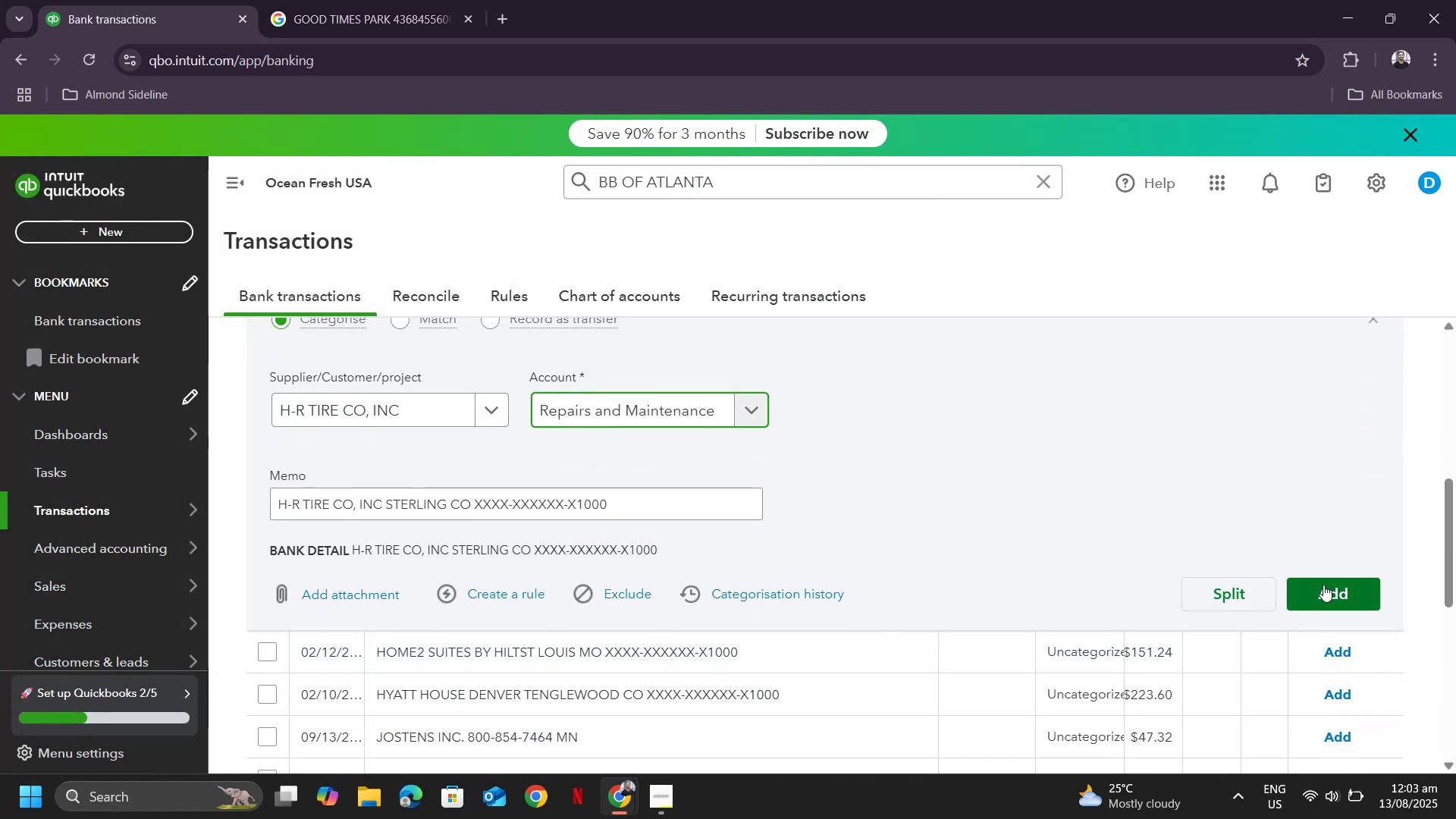 
left_click([1323, 585])
 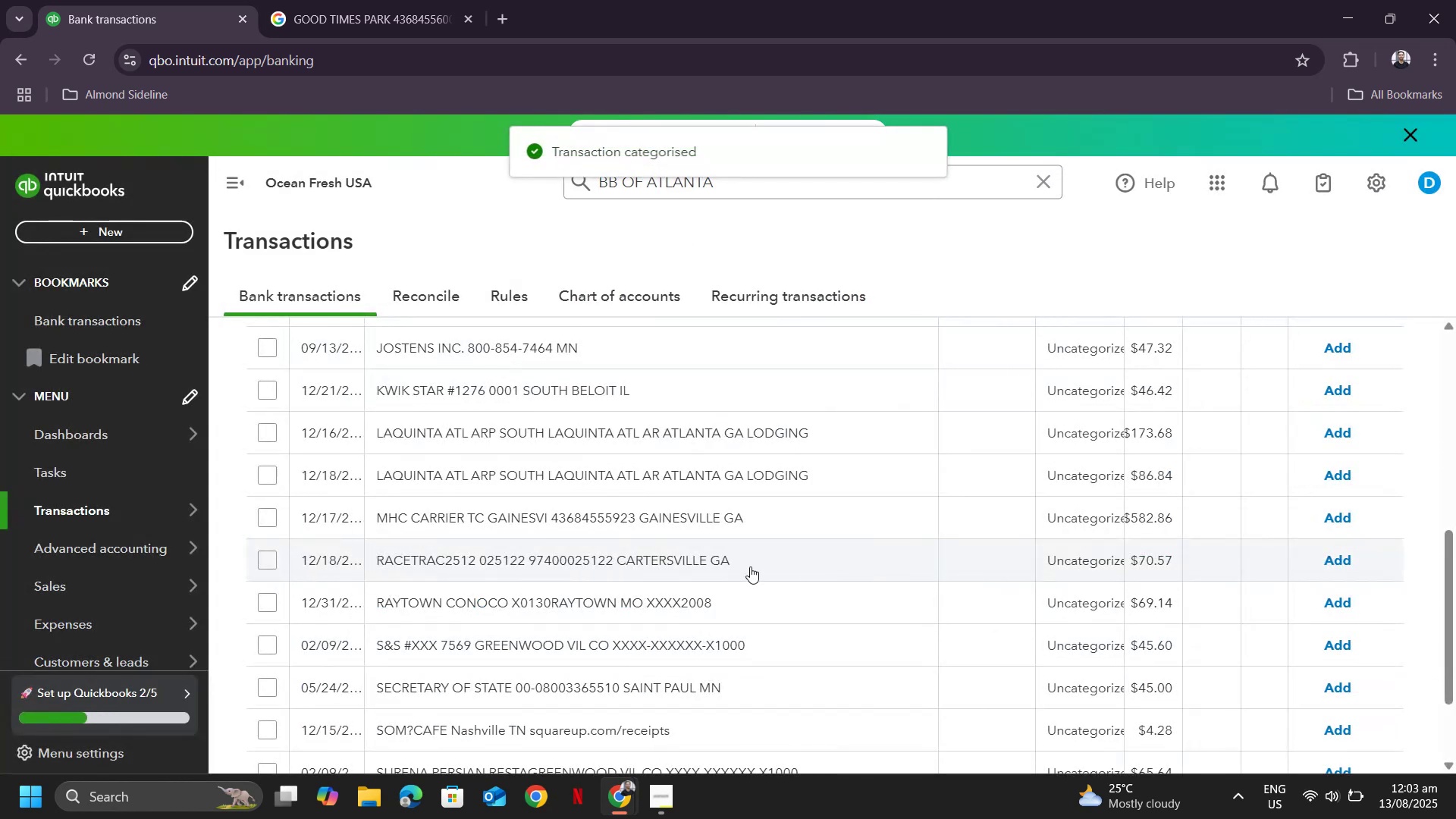 
scroll: coordinate [464, 436], scroll_direction: up, amount: 3.0
 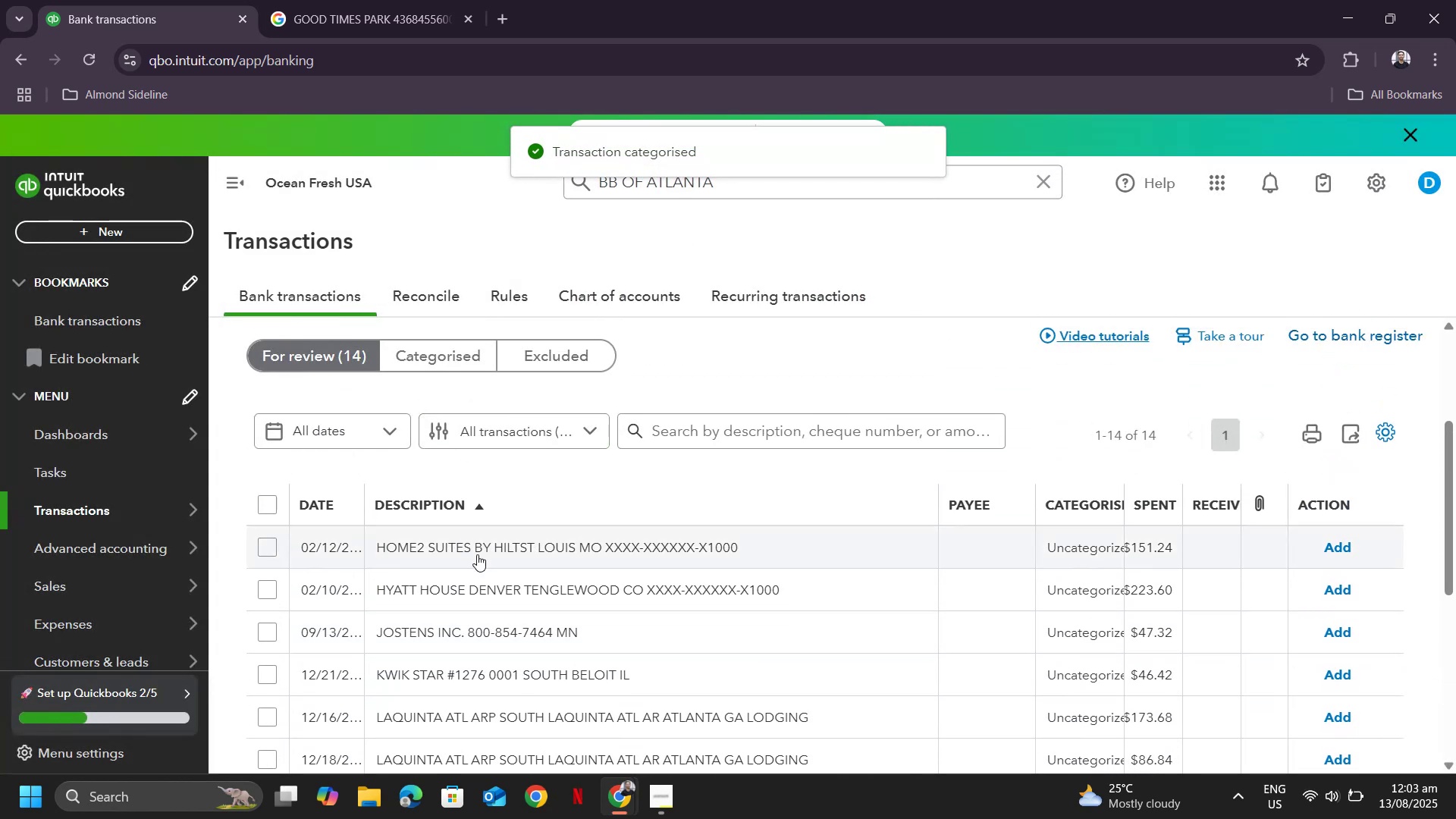 
left_click([477, 553])
 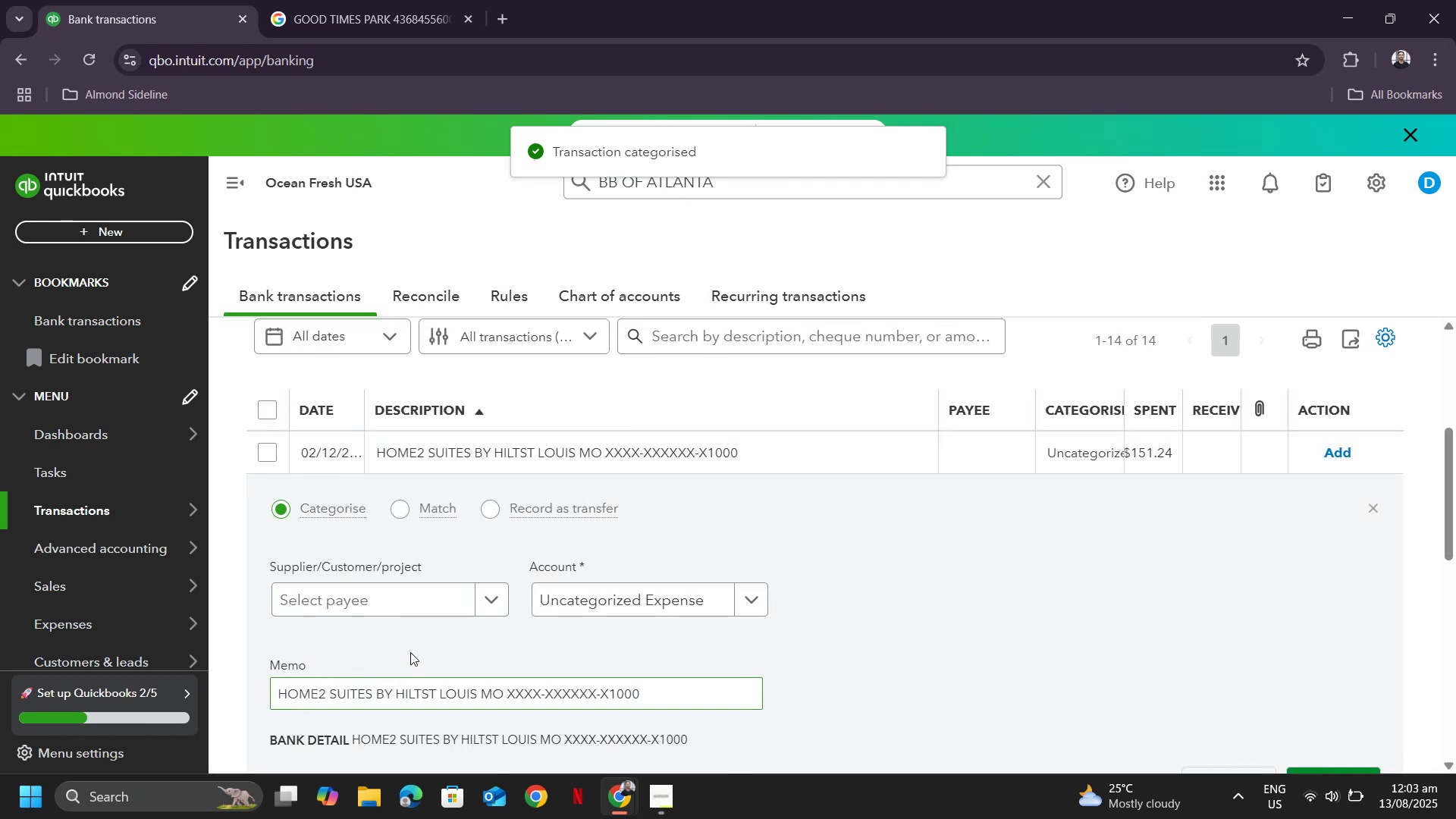 
left_click([394, 613])
 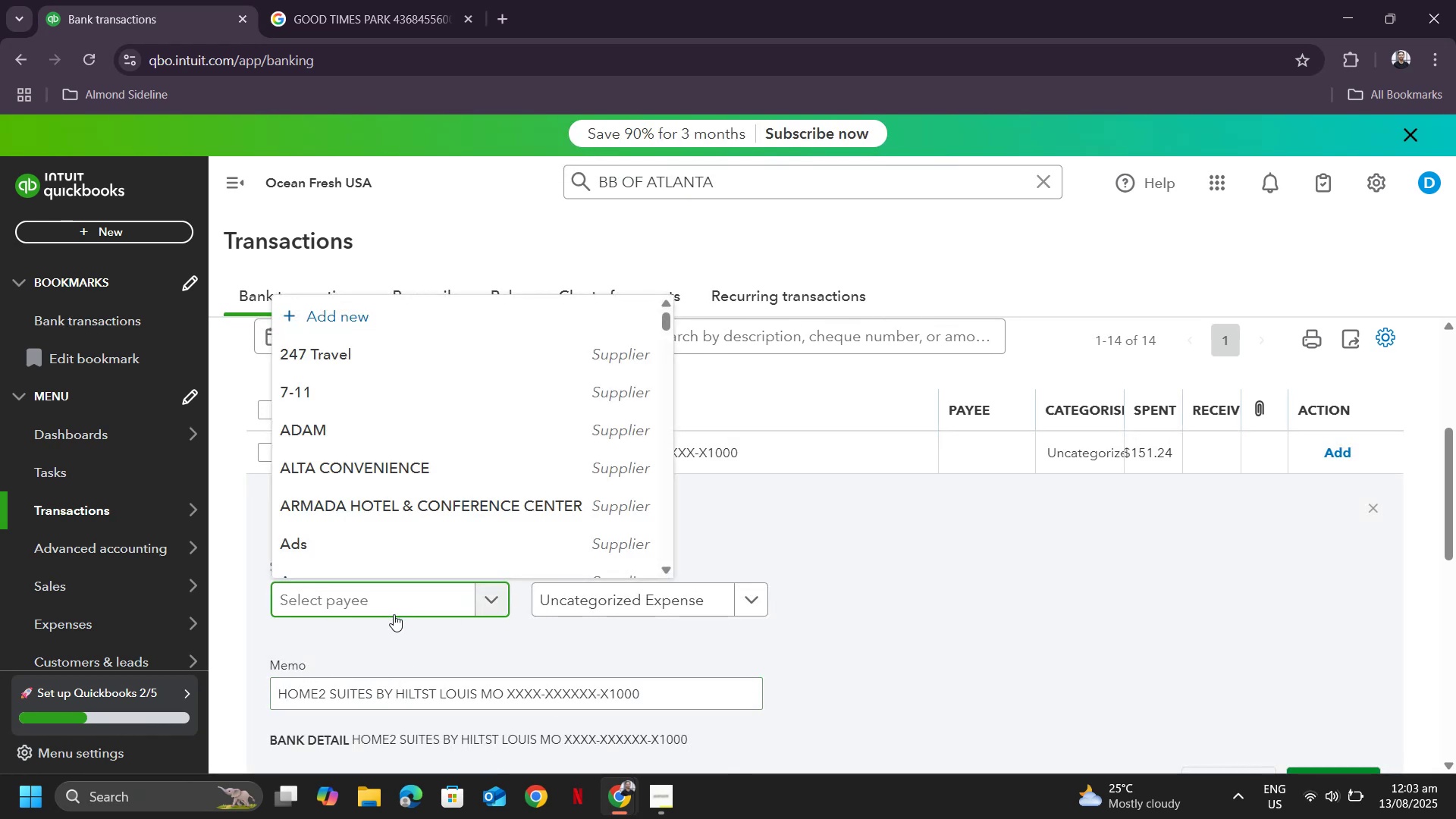 
type(hilton)
 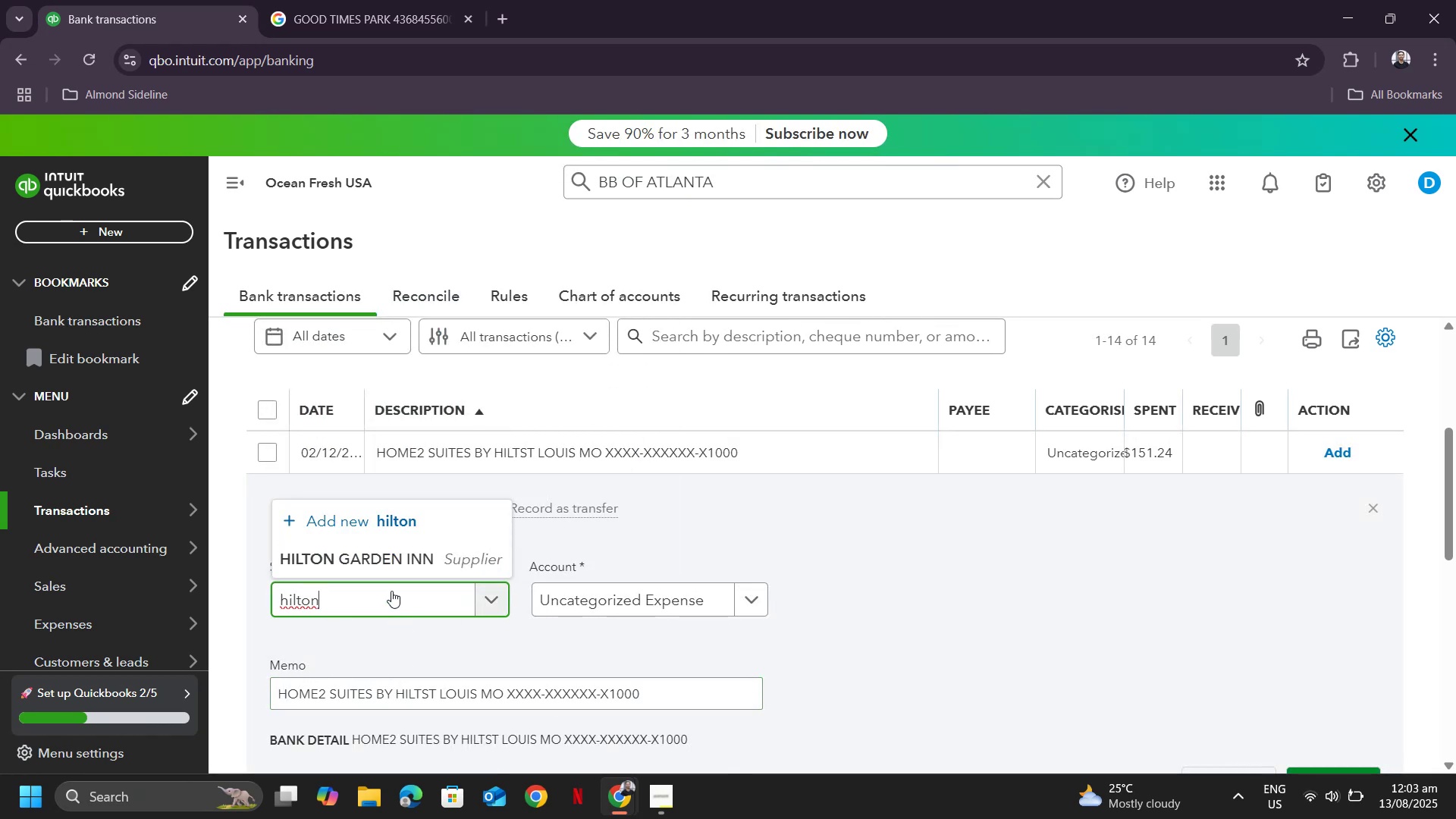 
left_click([384, 559])
 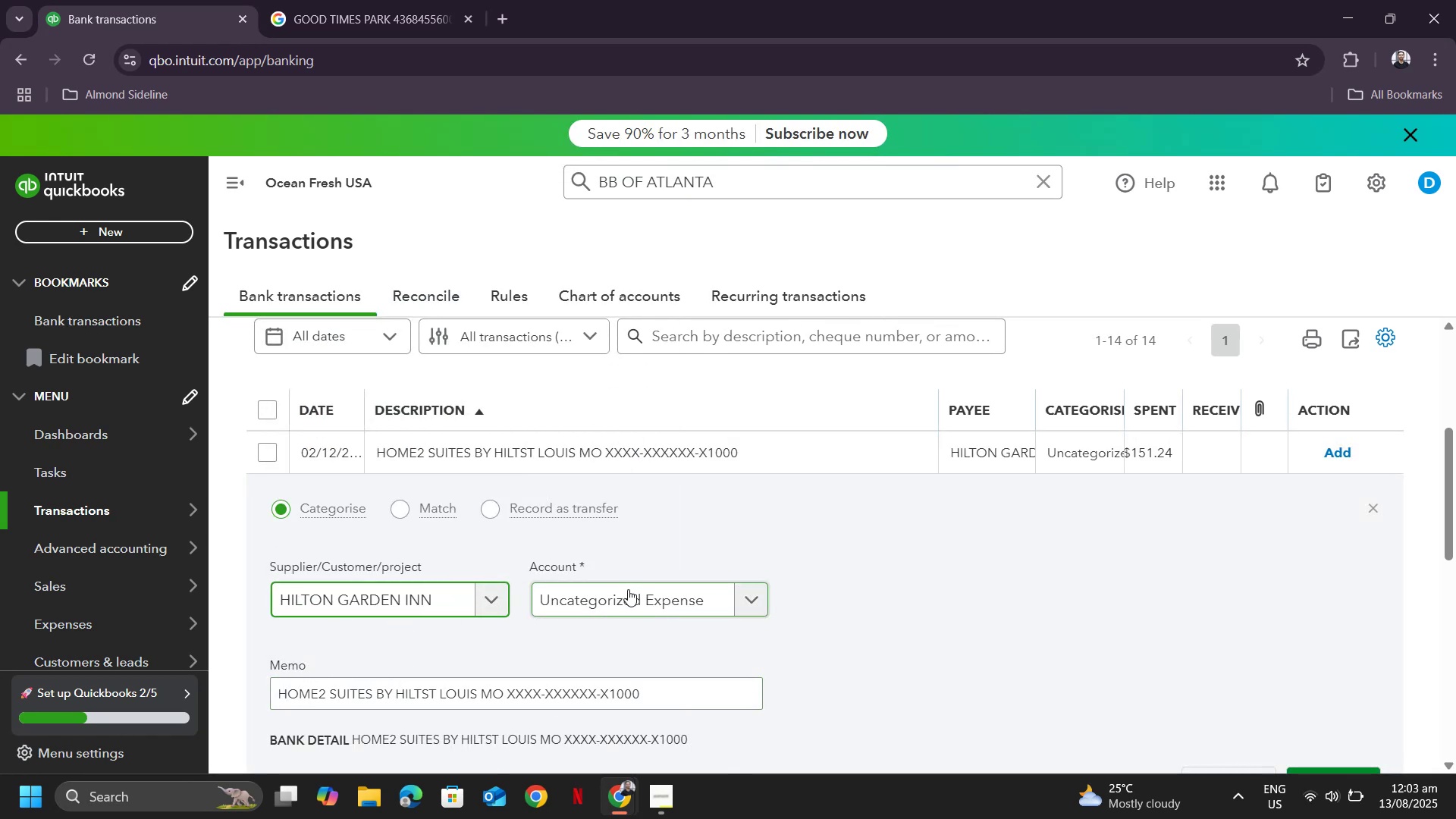 
left_click([628, 594])
 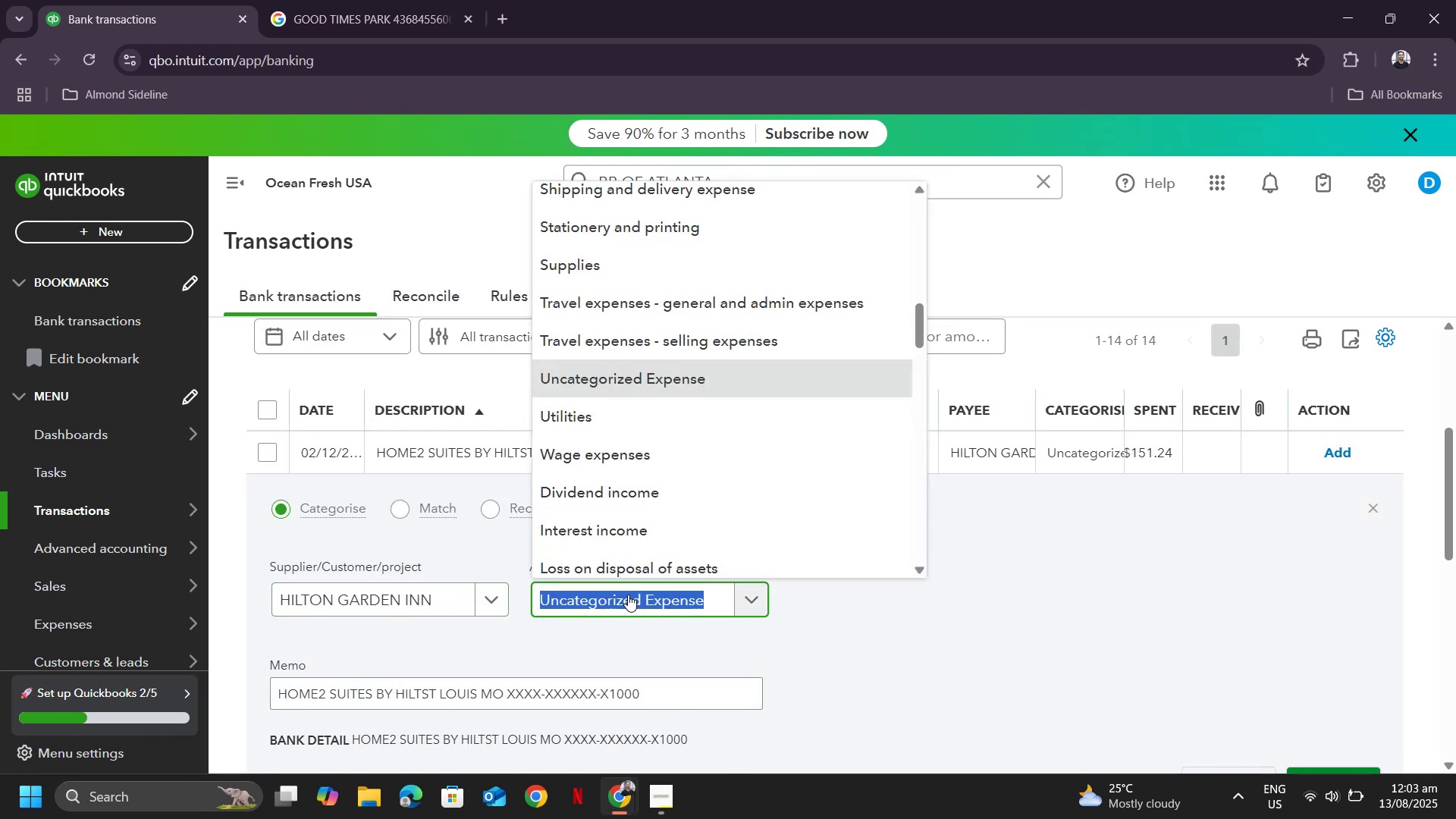 
type(trave)
 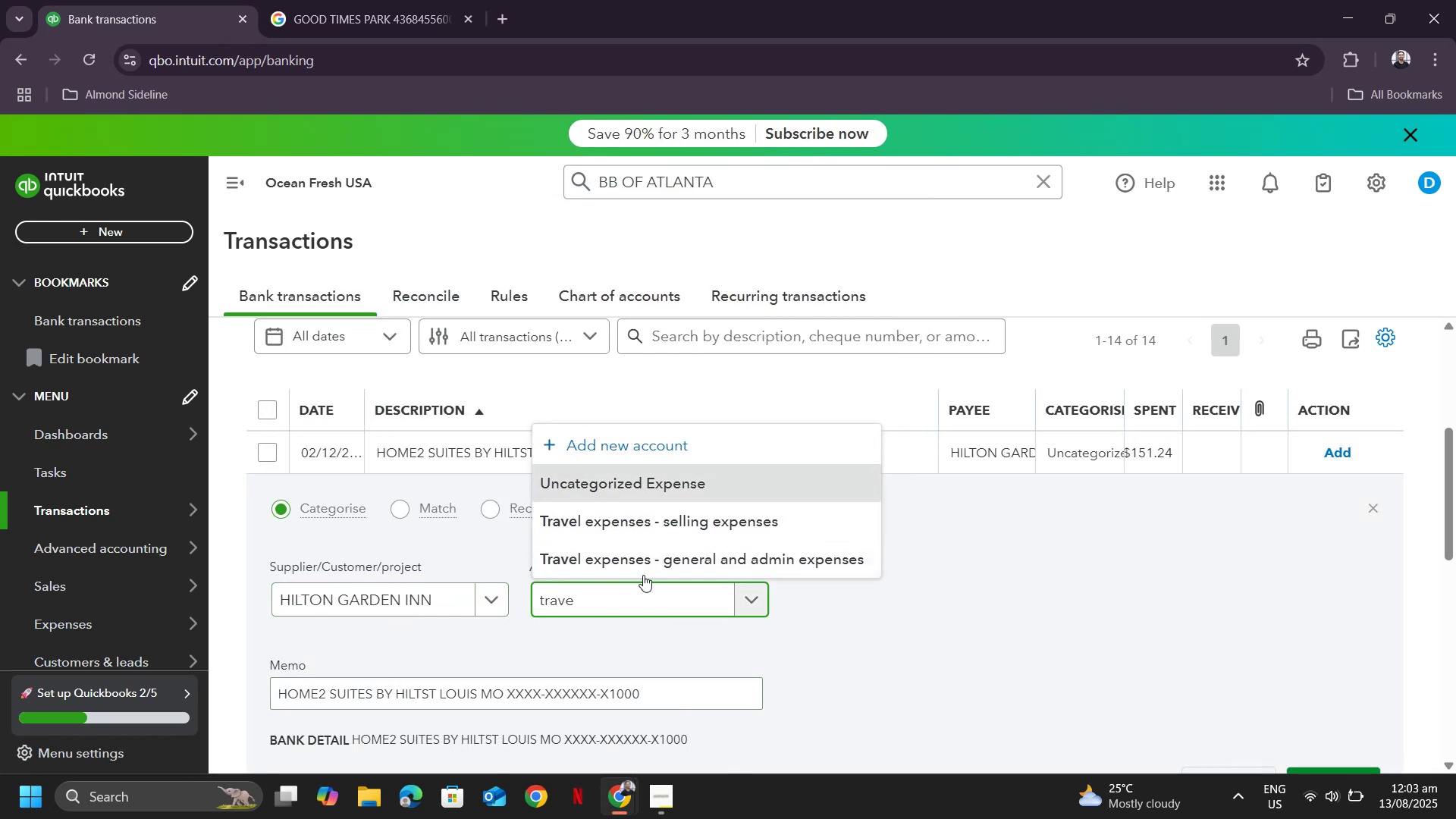 
left_click([651, 563])
 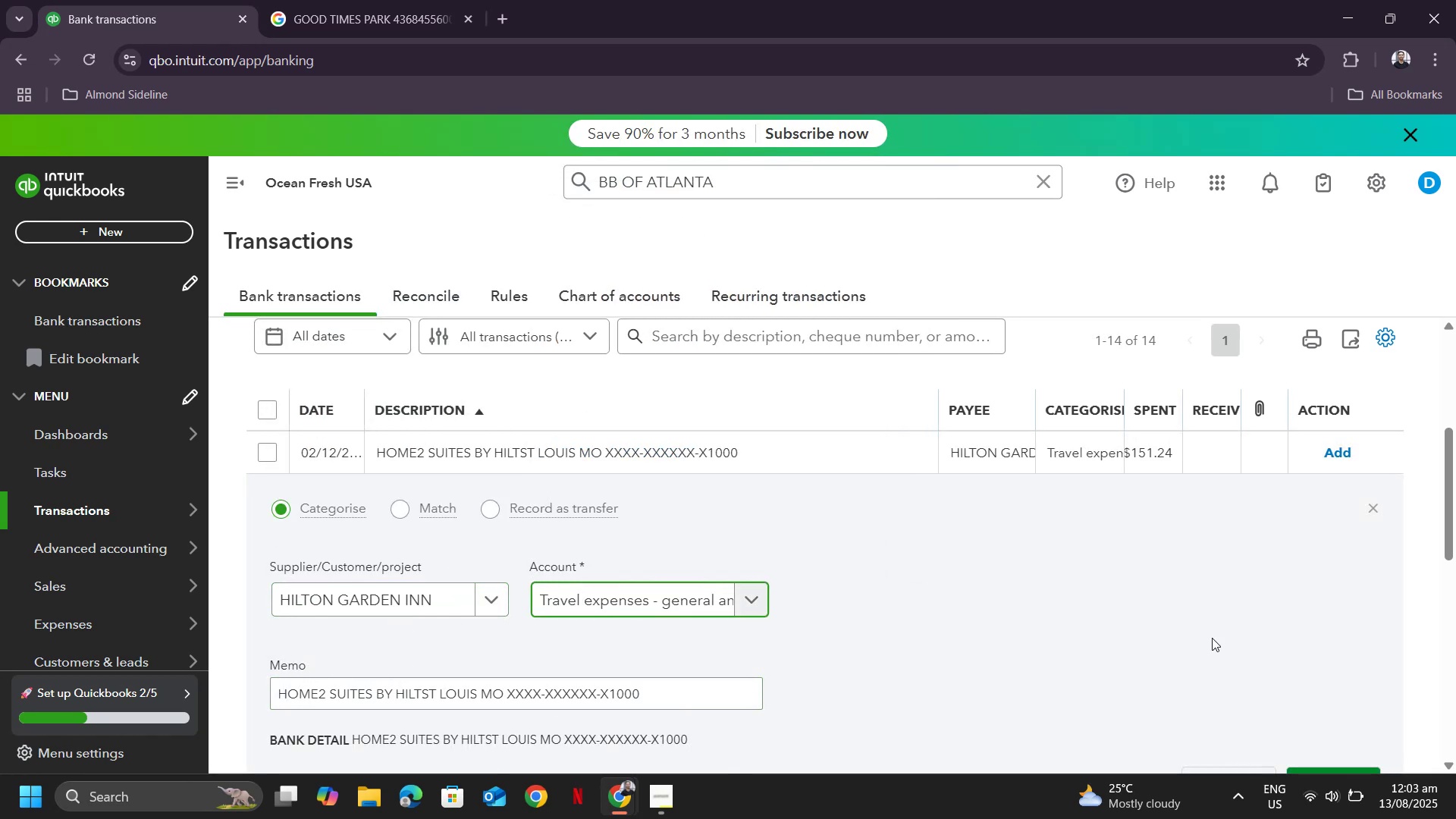 
scroll: coordinate [1212, 638], scroll_direction: down, amount: 1.0
 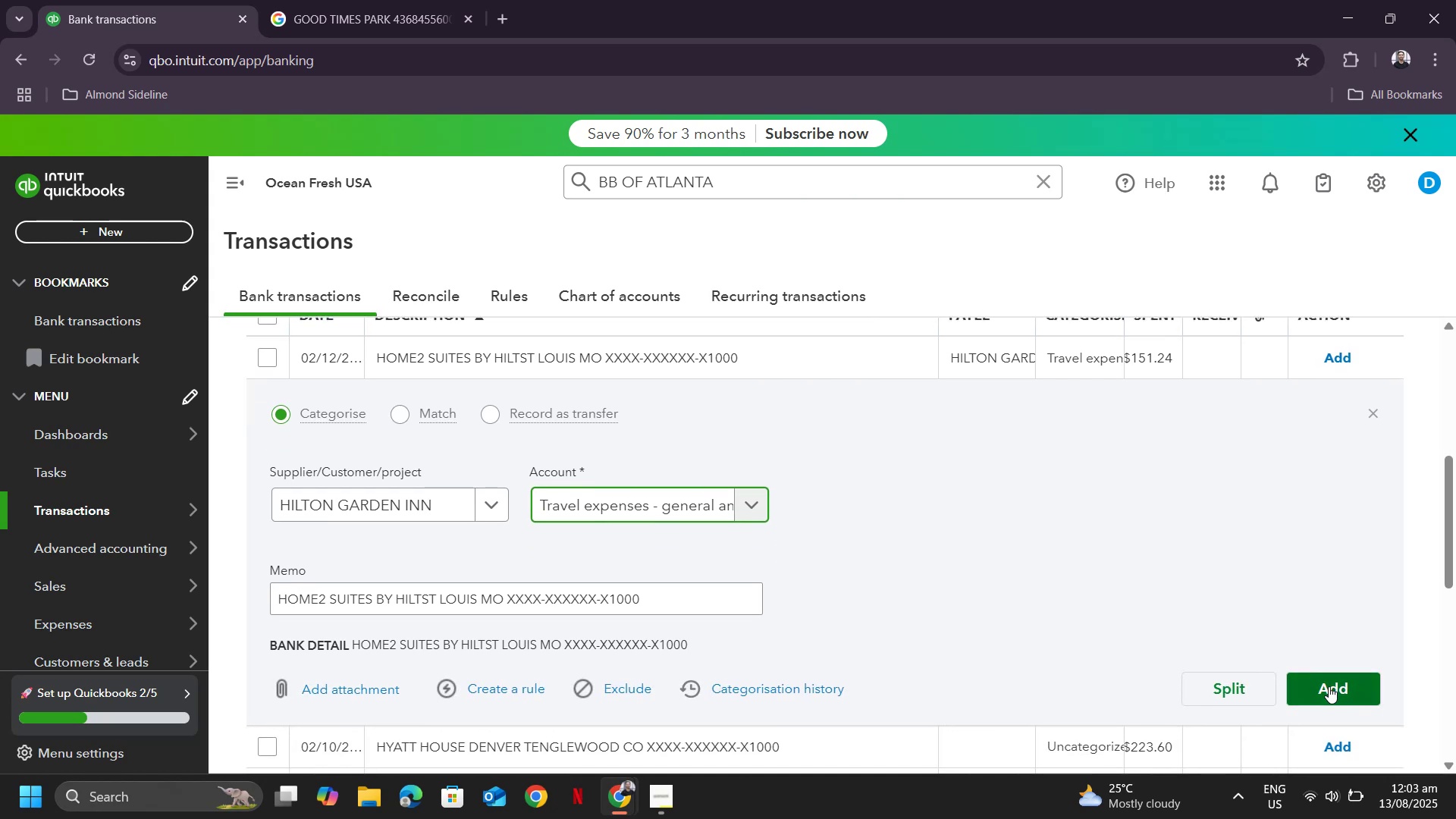 
left_click([1329, 686])
 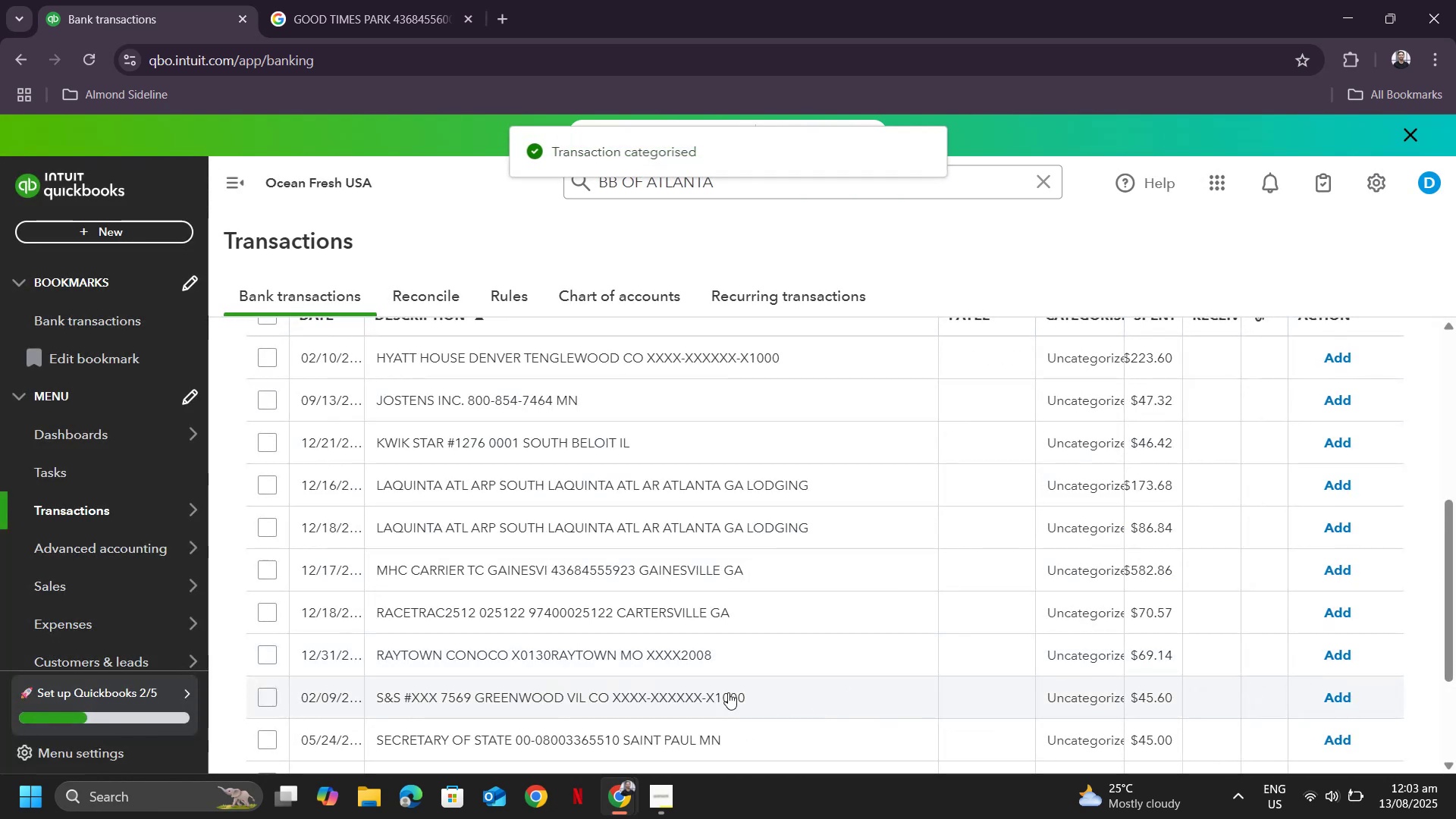 
scroll: coordinate [648, 573], scroll_direction: up, amount: 2.0
 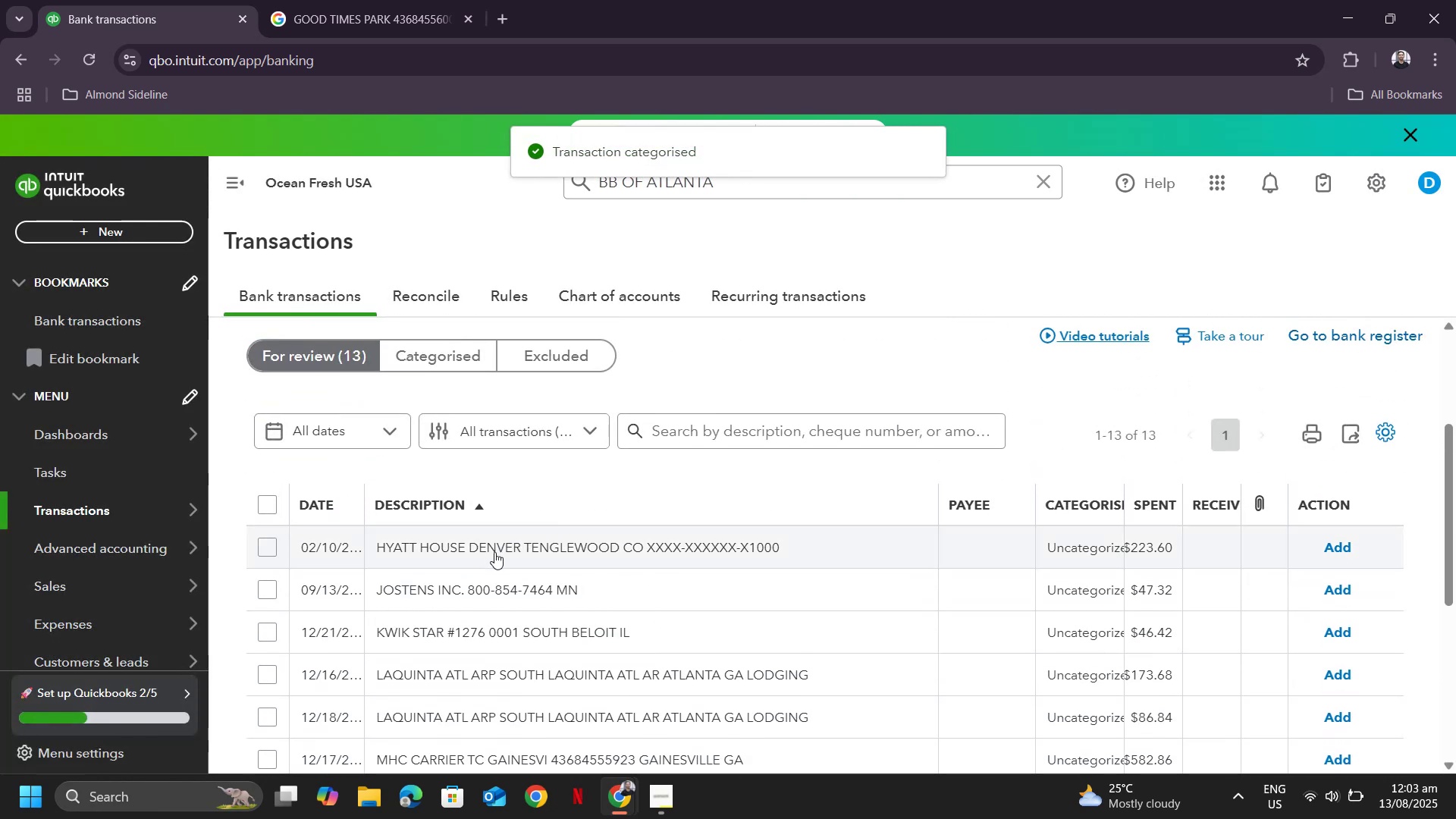 
left_click([494, 552])
 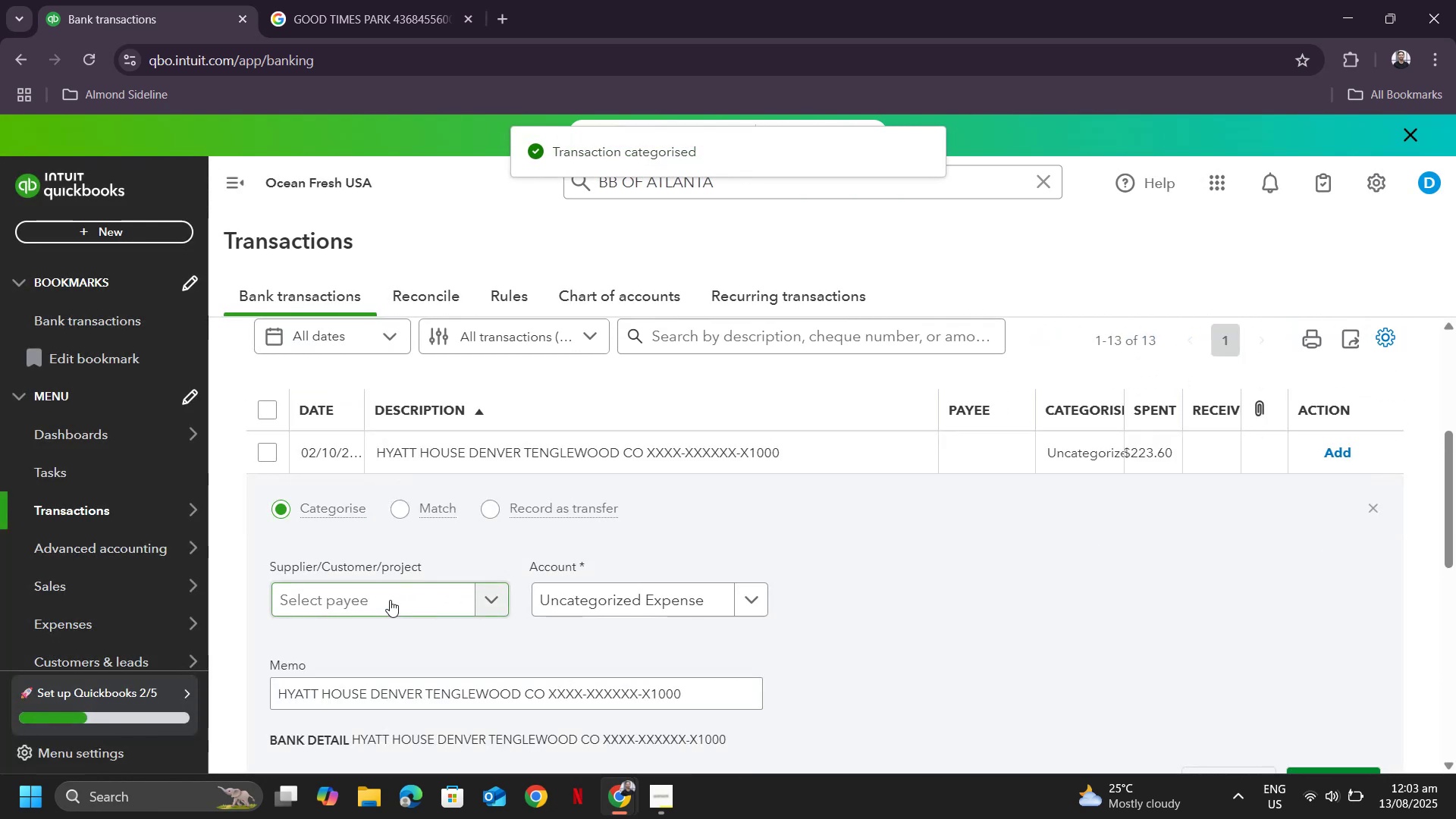 
left_click([386, 598])
 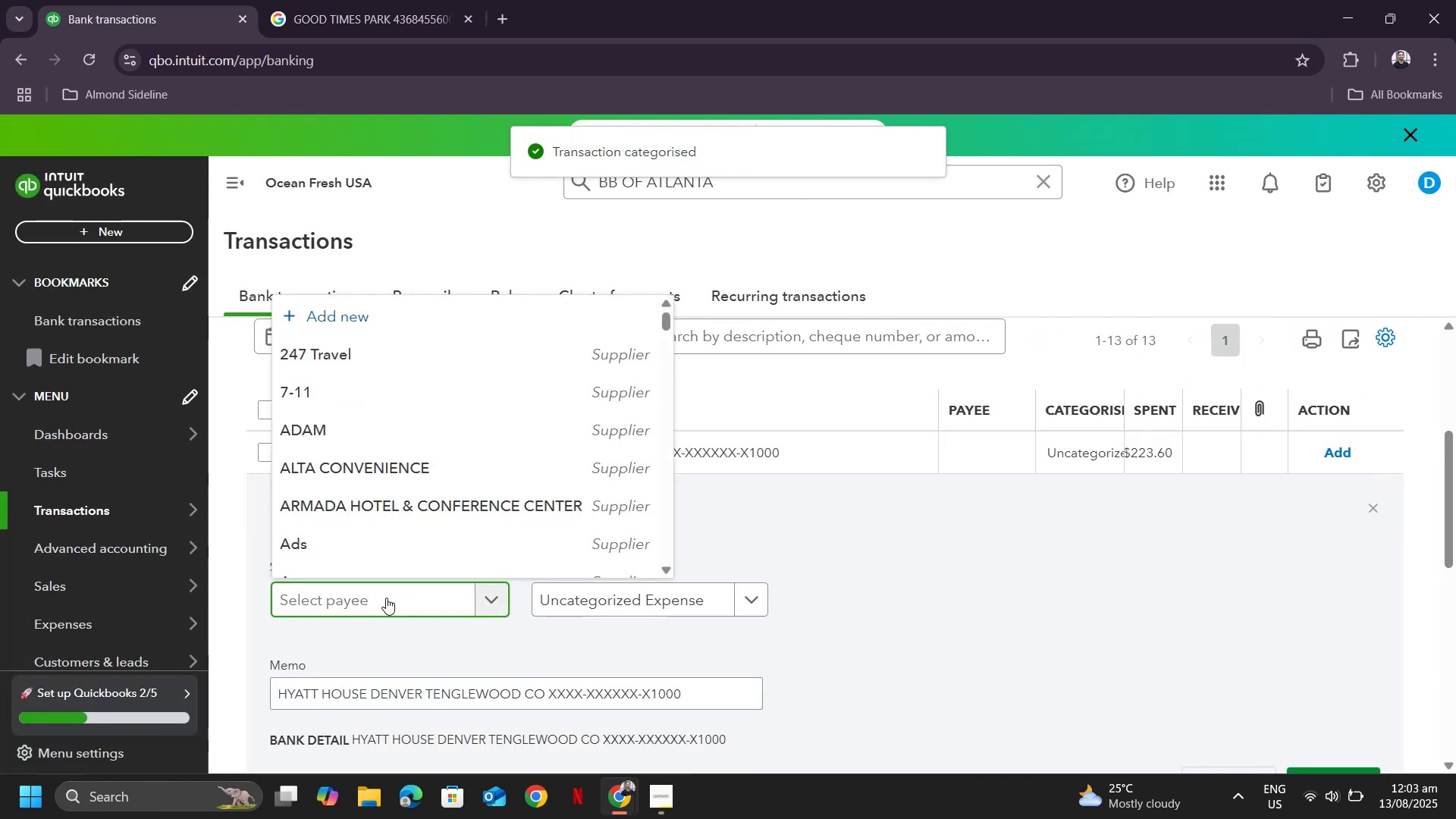 
type(hyatt)
 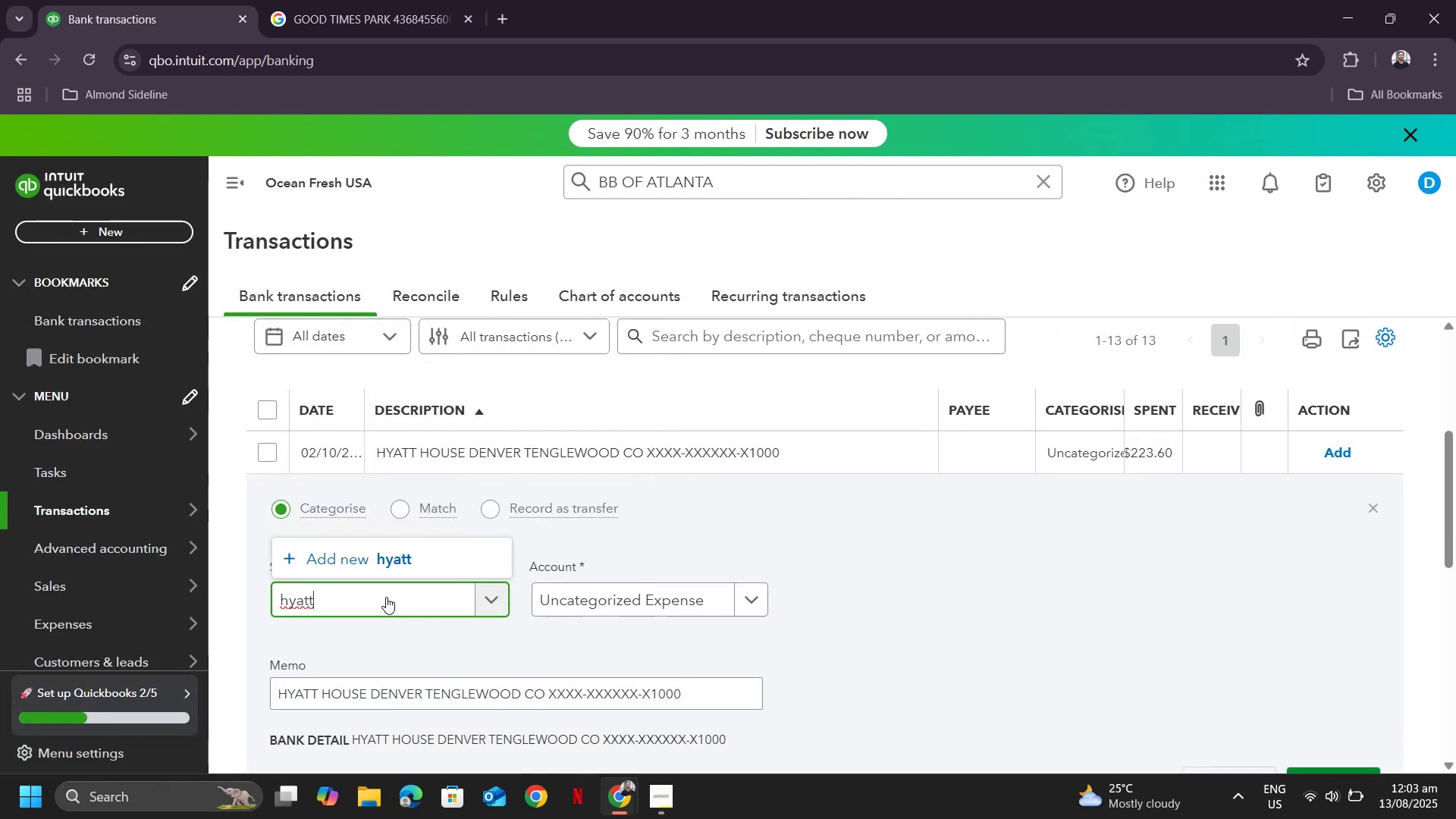 
left_click([402, 553])
 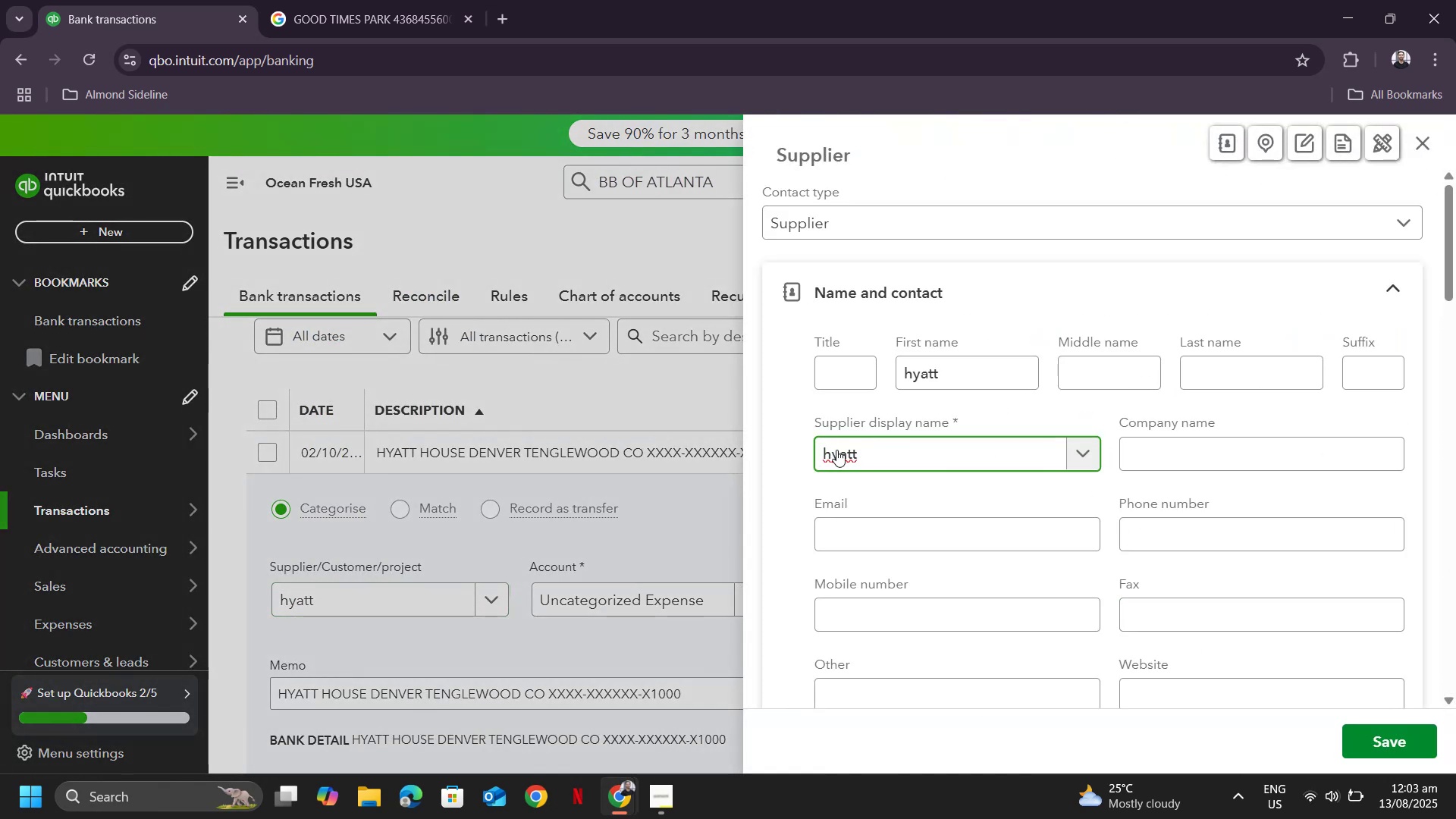 
left_click_drag(start_coordinate=[833, 454], to_coordinate=[808, 461])
 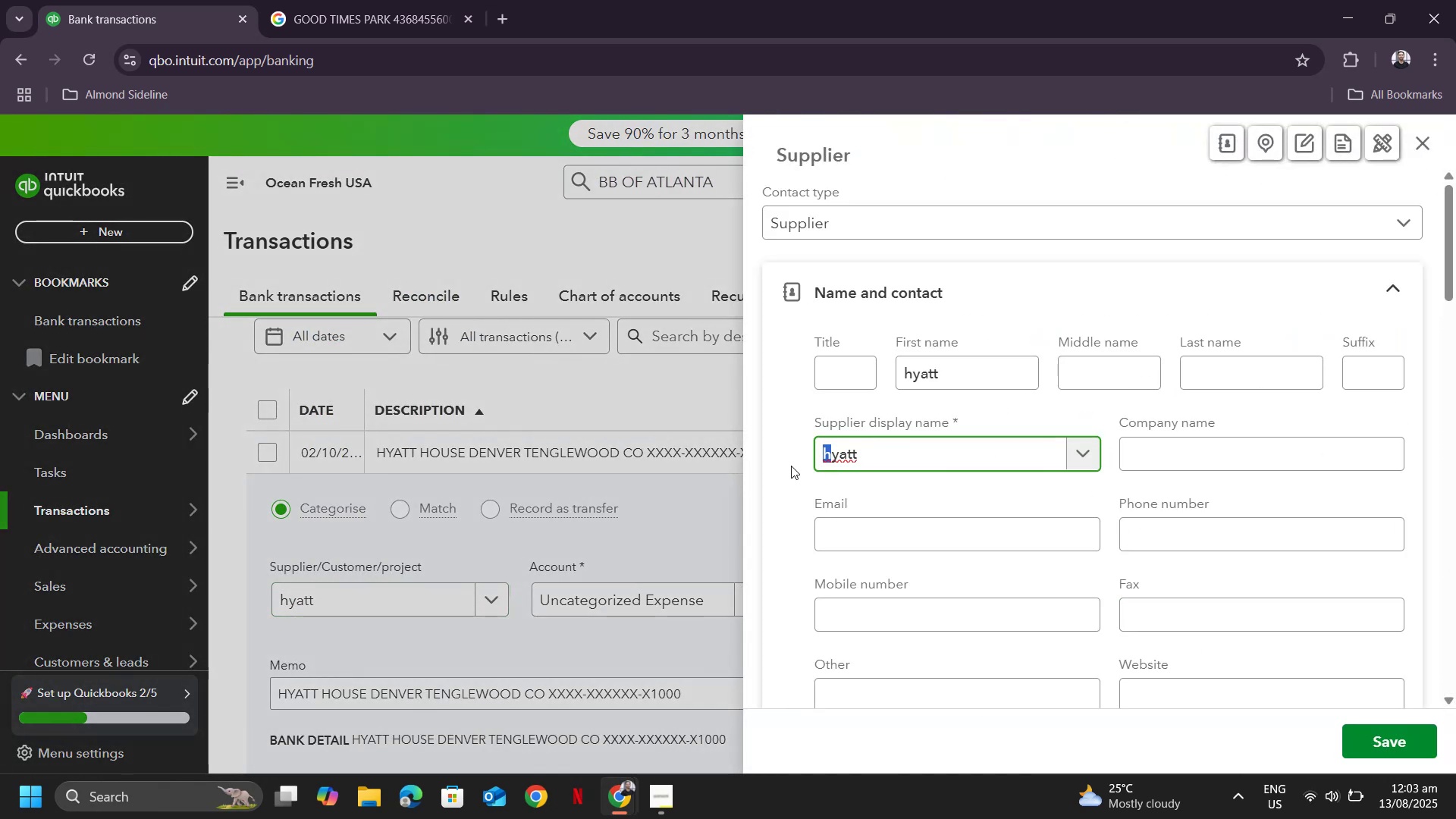 
key(Shift+ShiftRight)
 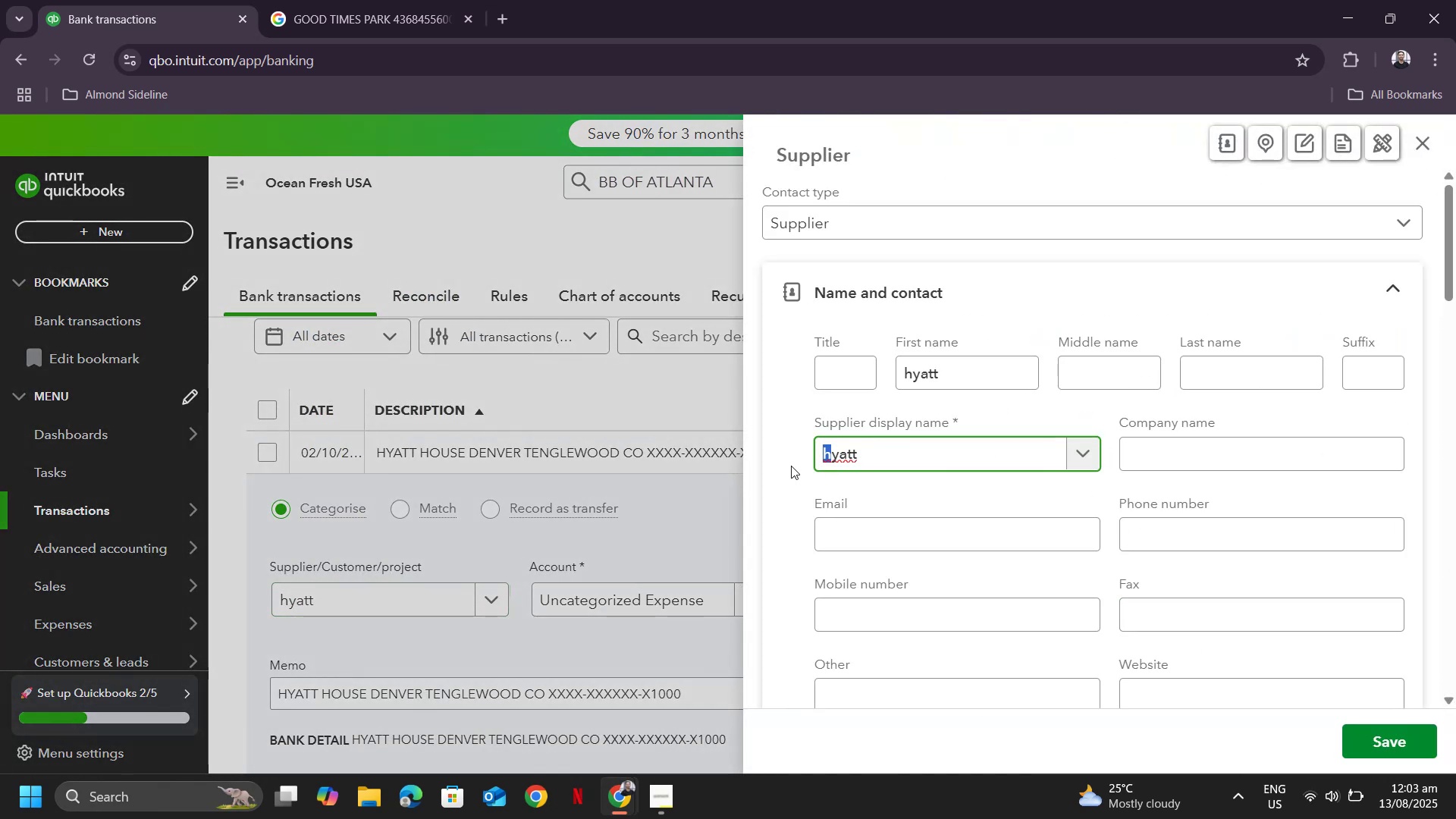 
key(Shift+H)
 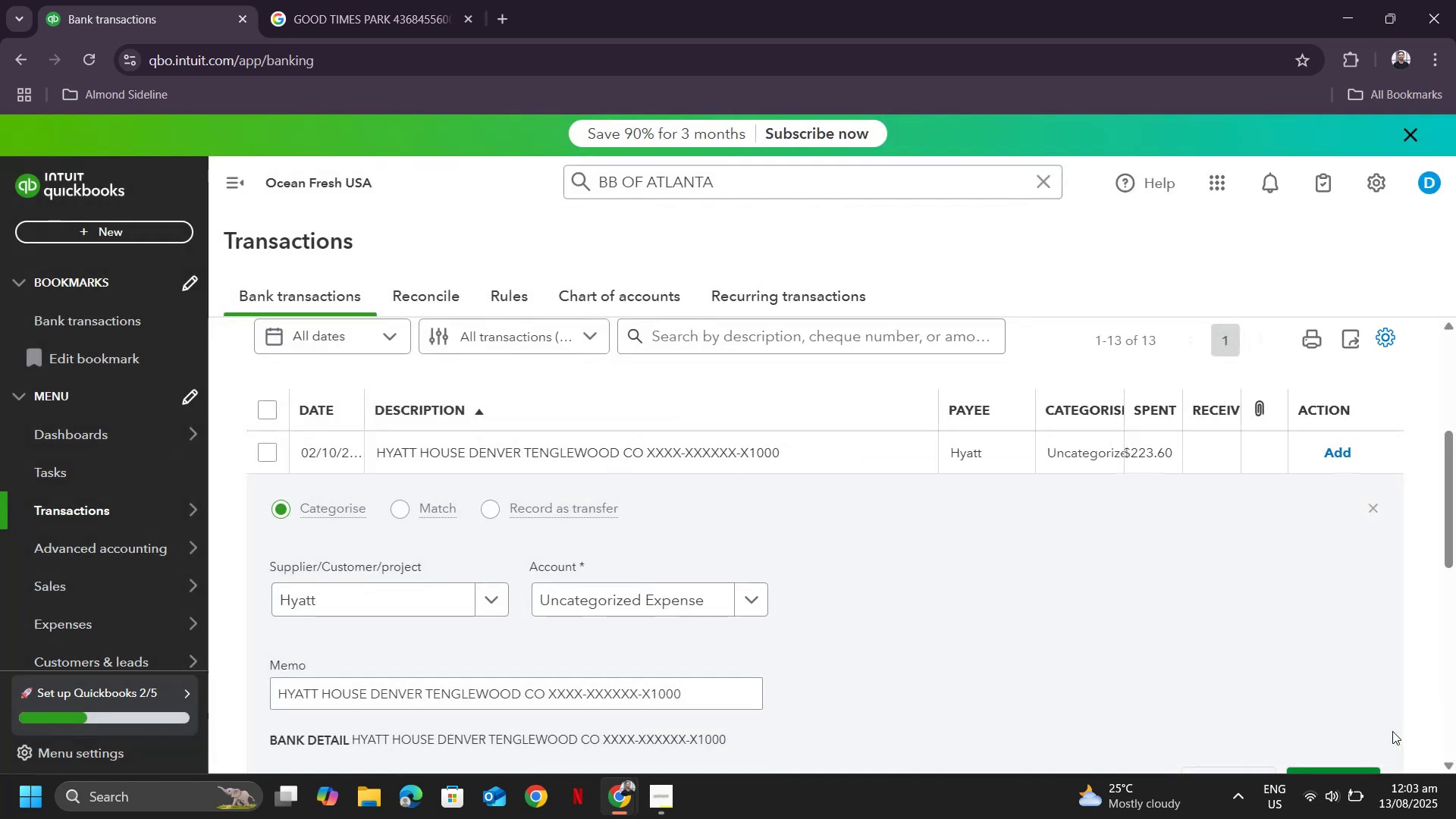 
left_click([681, 600])
 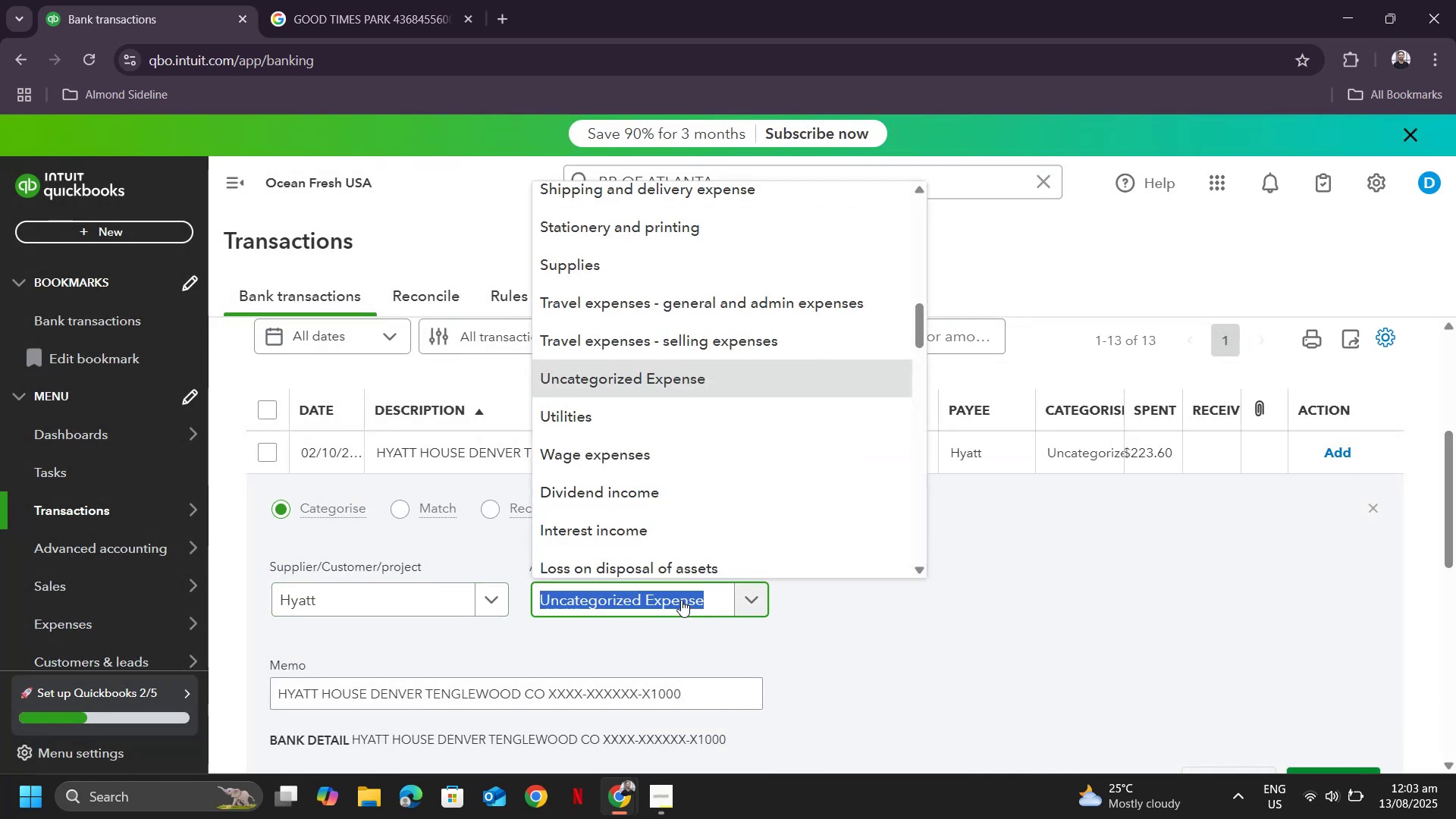 
type(trave)
 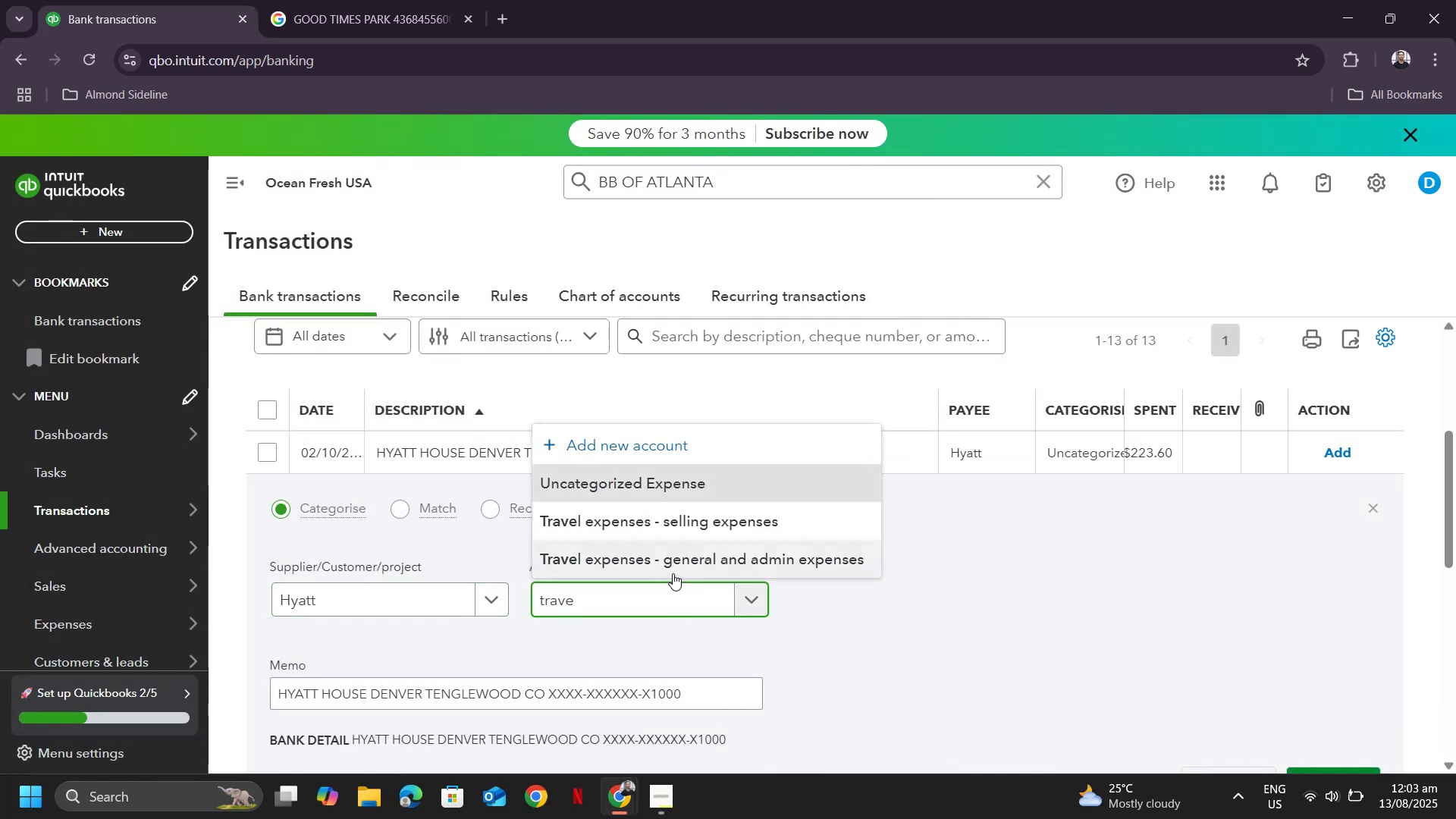 
left_click([673, 560])
 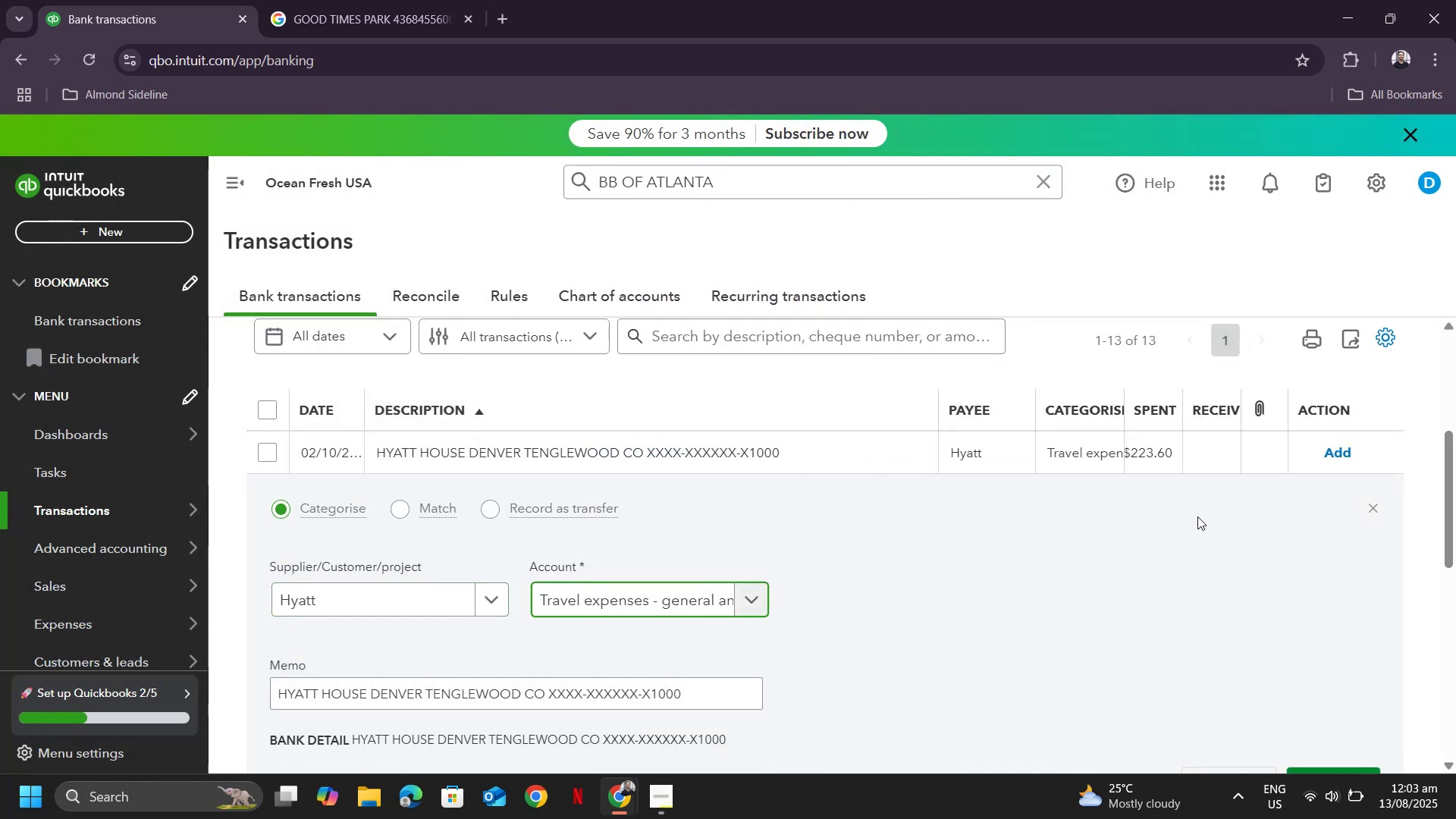 
scroll: coordinate [1184, 576], scroll_direction: down, amount: 3.0
 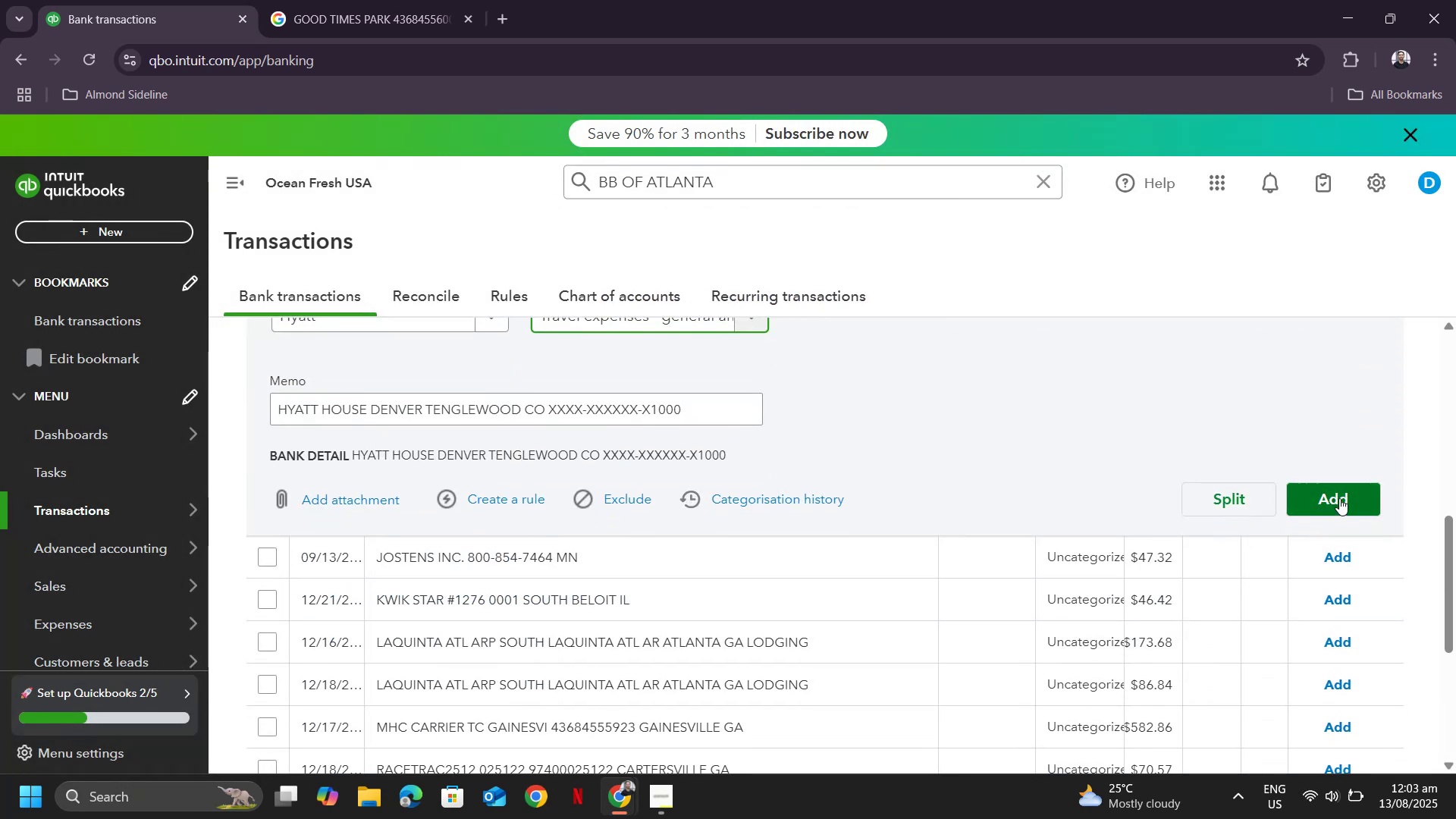 
left_click([1340, 497])
 